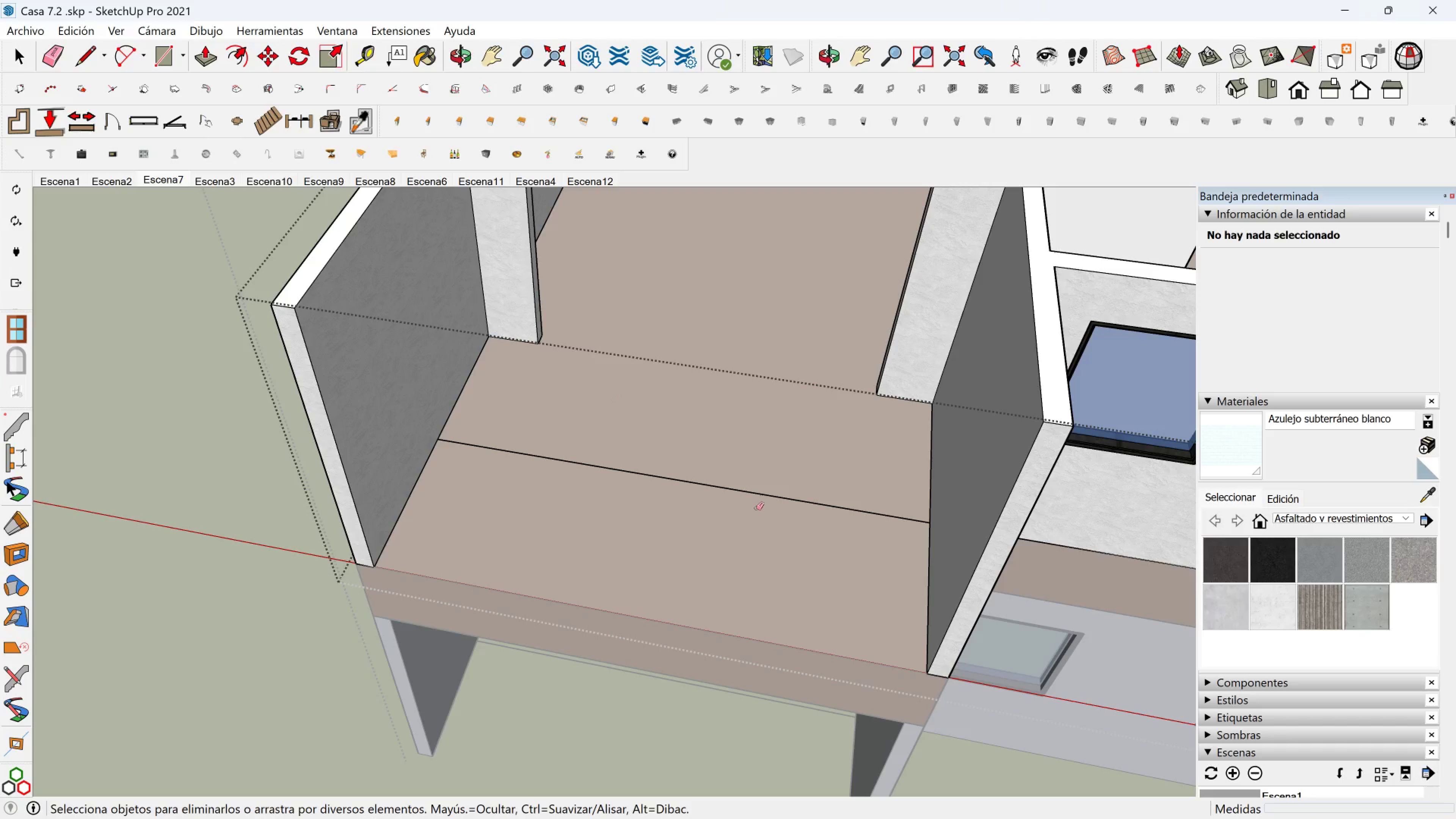 
left_click_drag(start_coordinate=[754, 509], to_coordinate=[770, 467])
 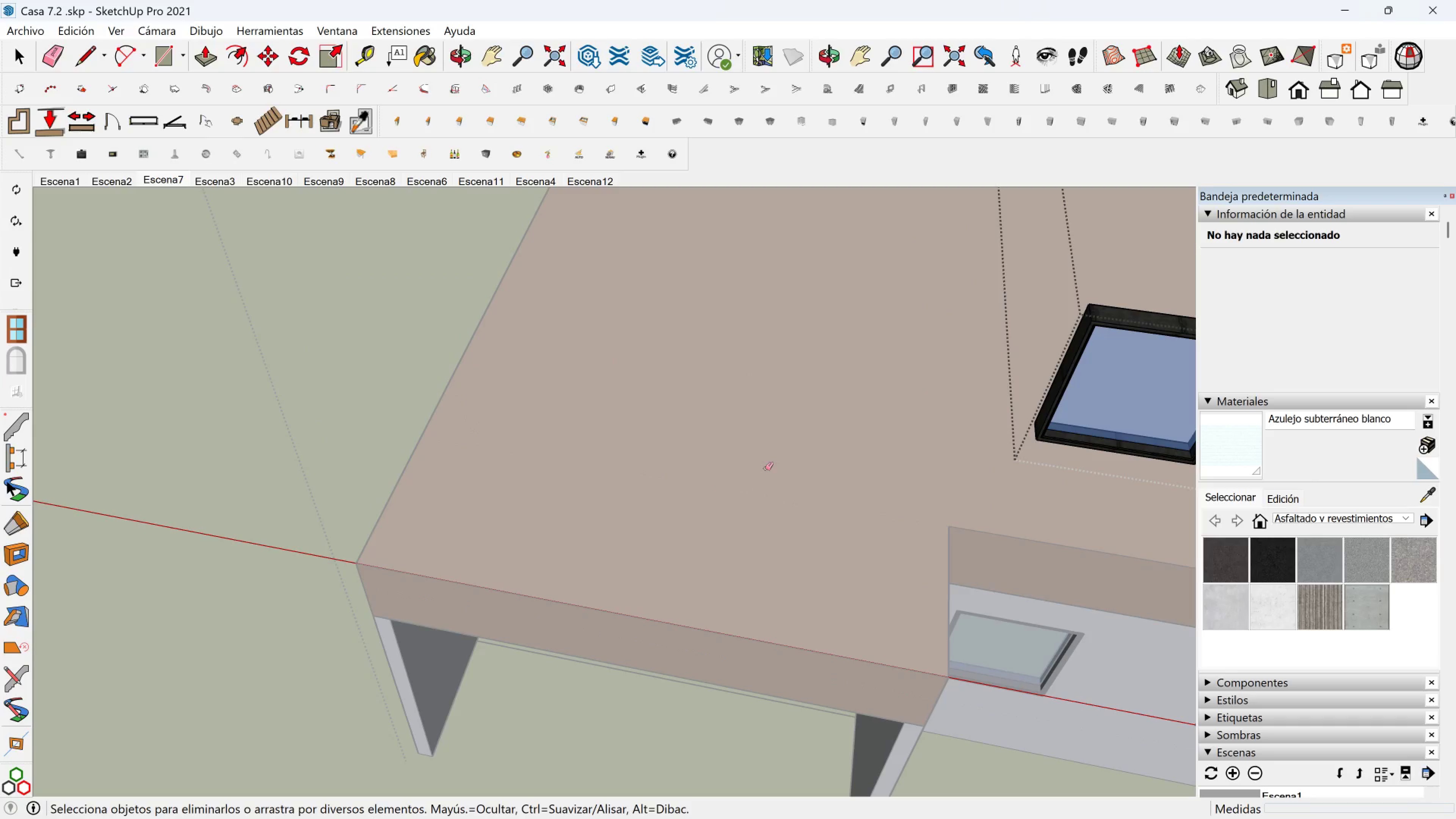 
key(Control+Z)
 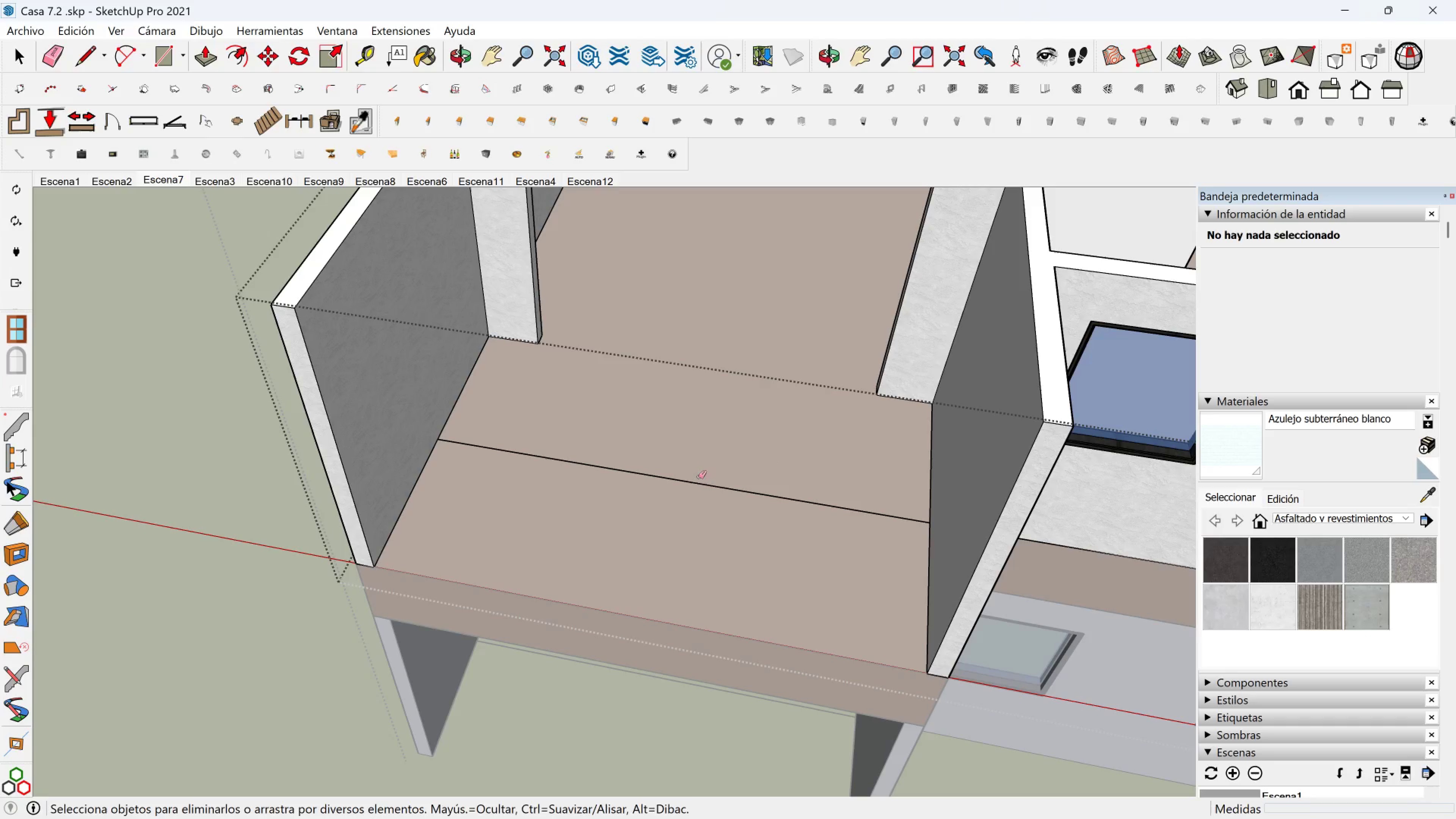 
key(Space)
 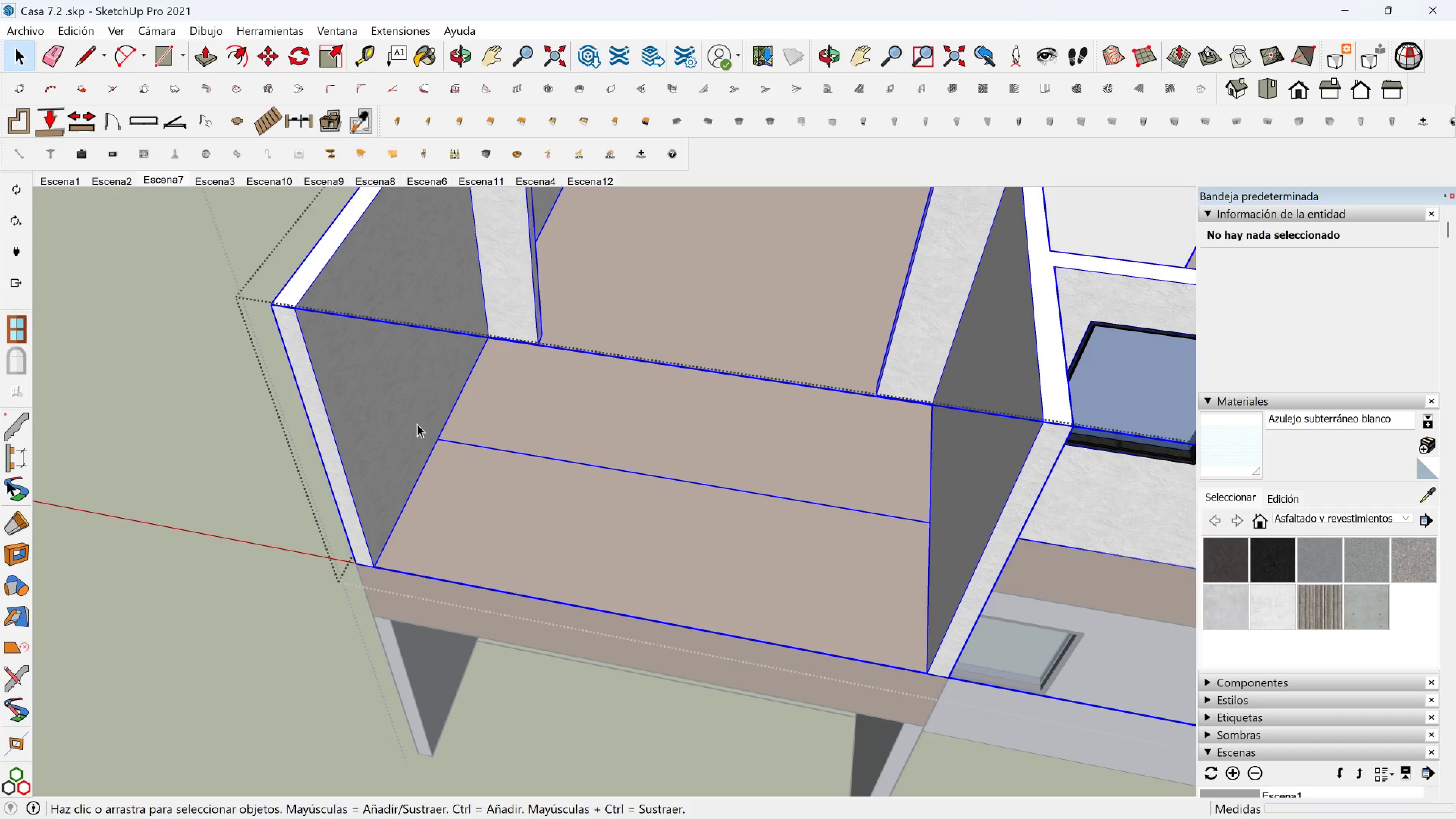 
double_click([416, 424])
 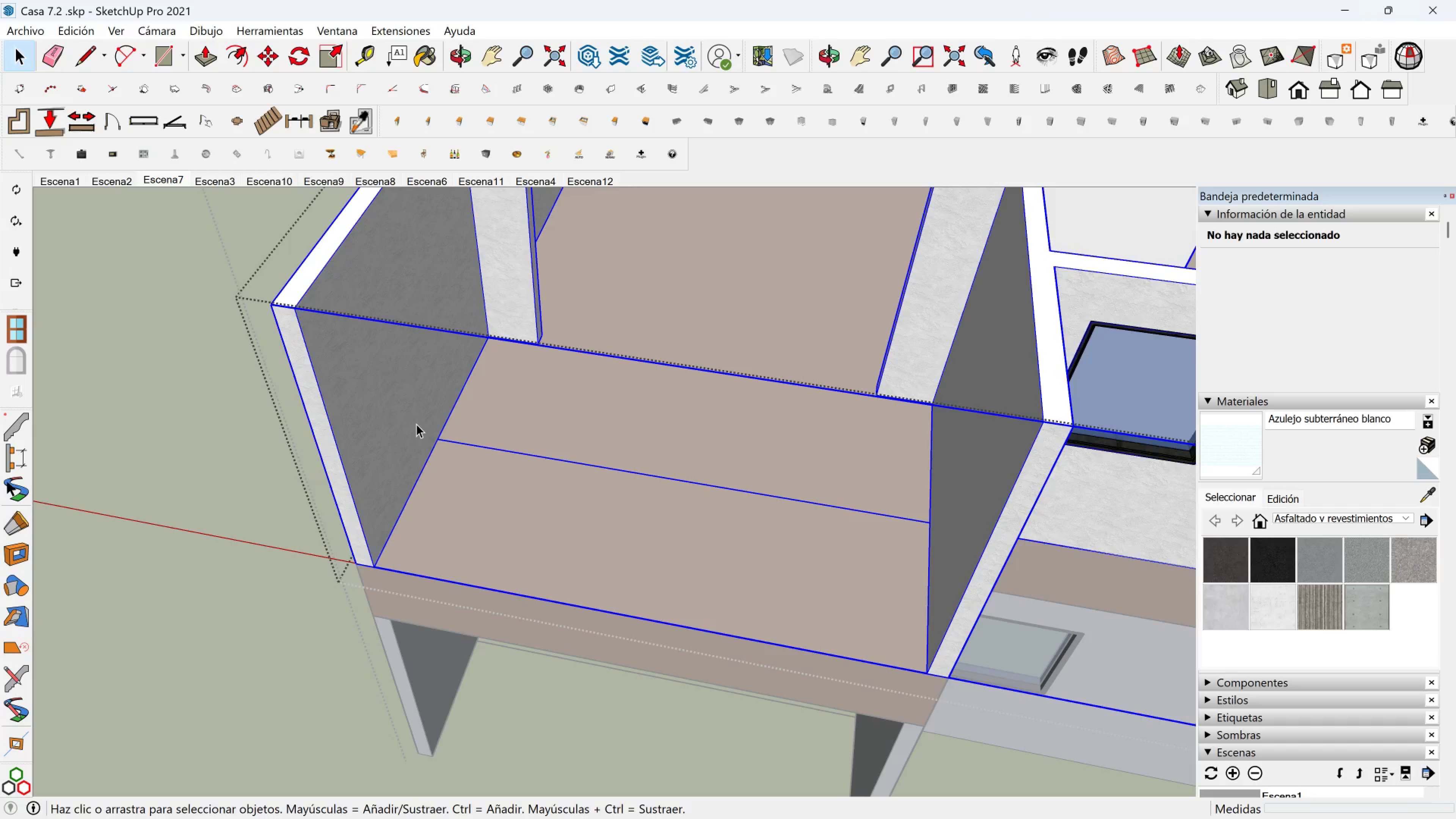 
triple_click([416, 424])
 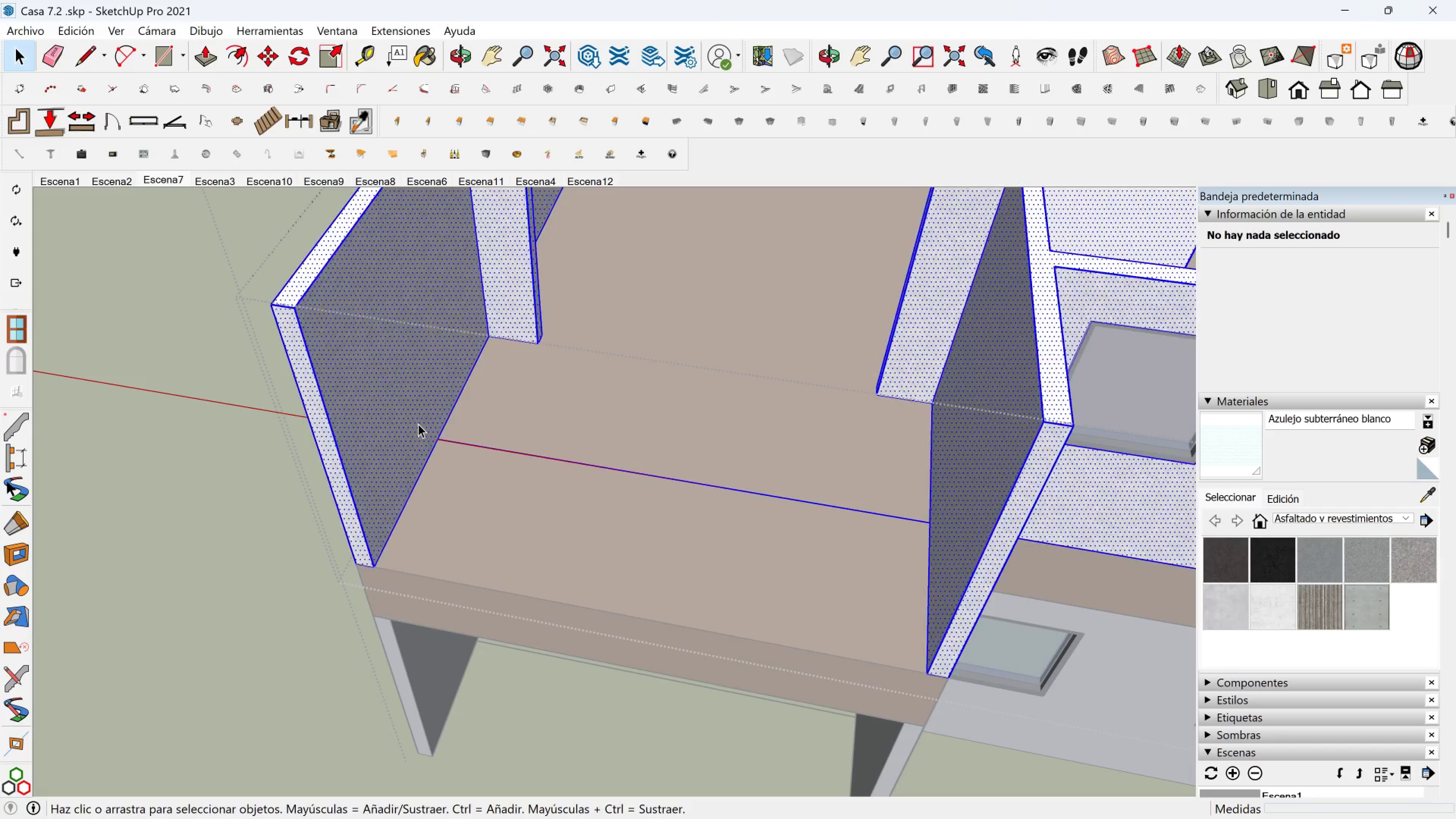 
triple_click([418, 424])
 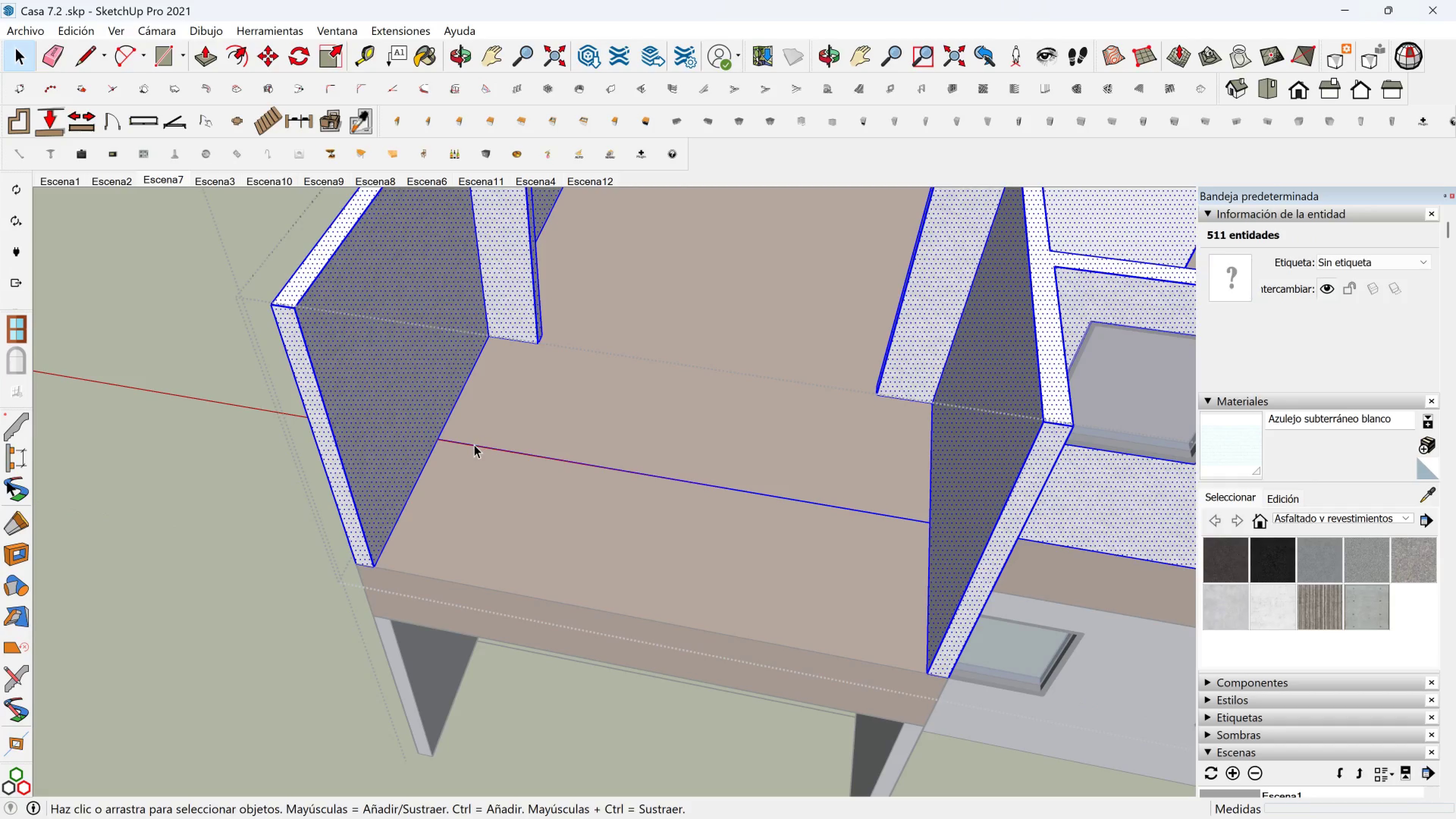 
left_click([474, 444])
 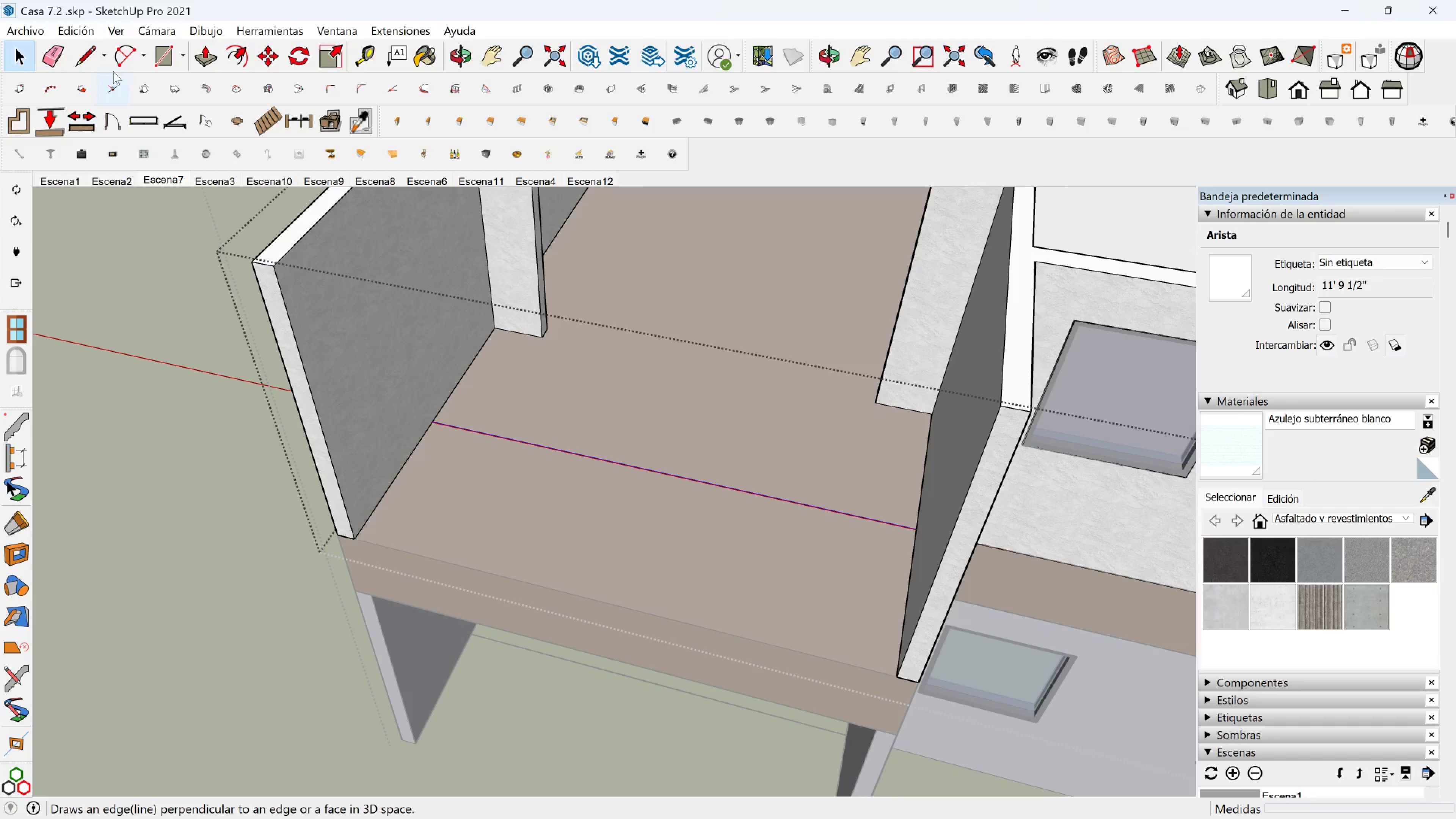 
left_click_drag(start_coordinate=[89, 52], to_coordinate=[87, 52])
 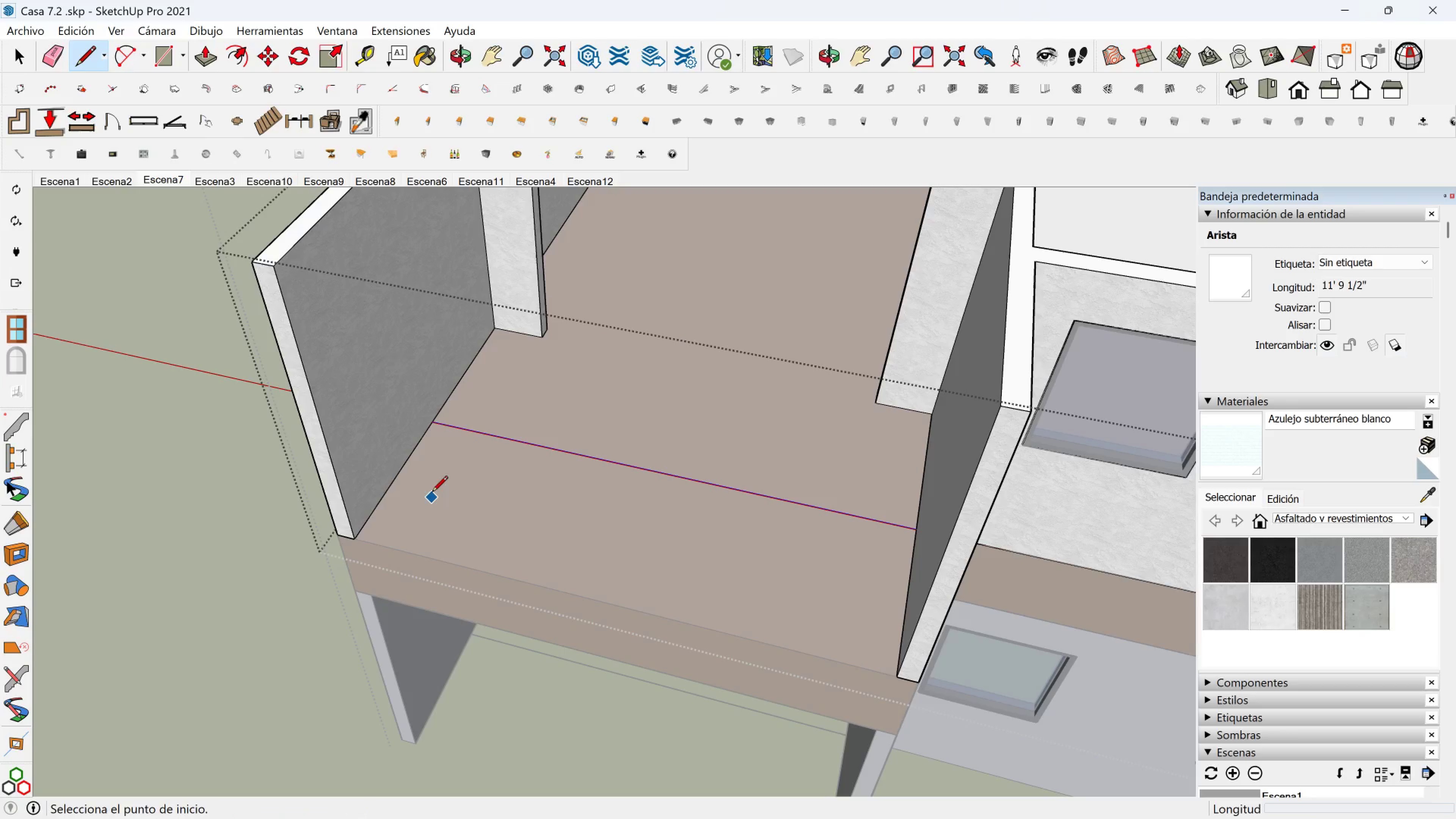 
wait(5.16)
 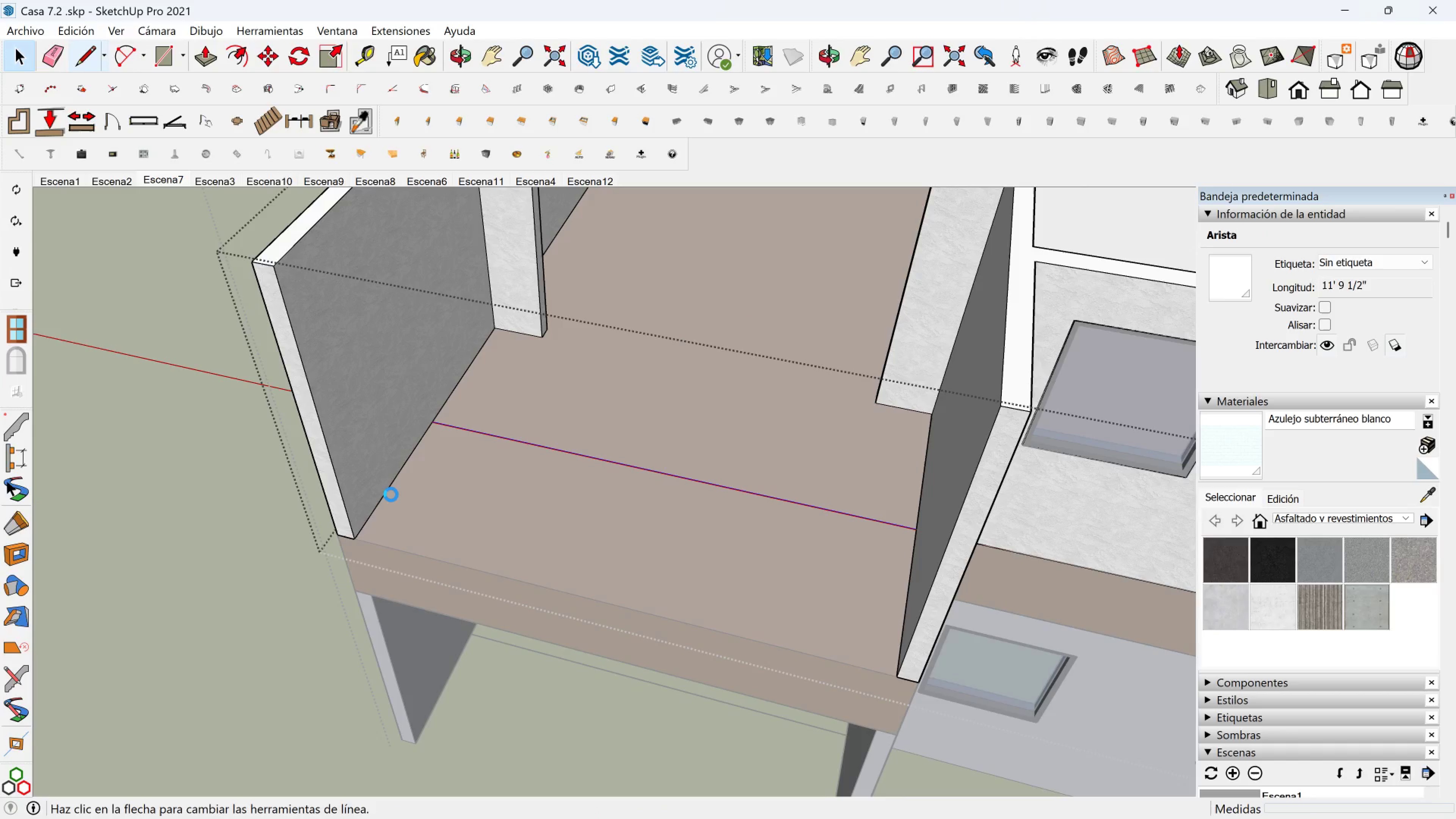 
hold_key(key=ShiftLeft, duration=1.5)
 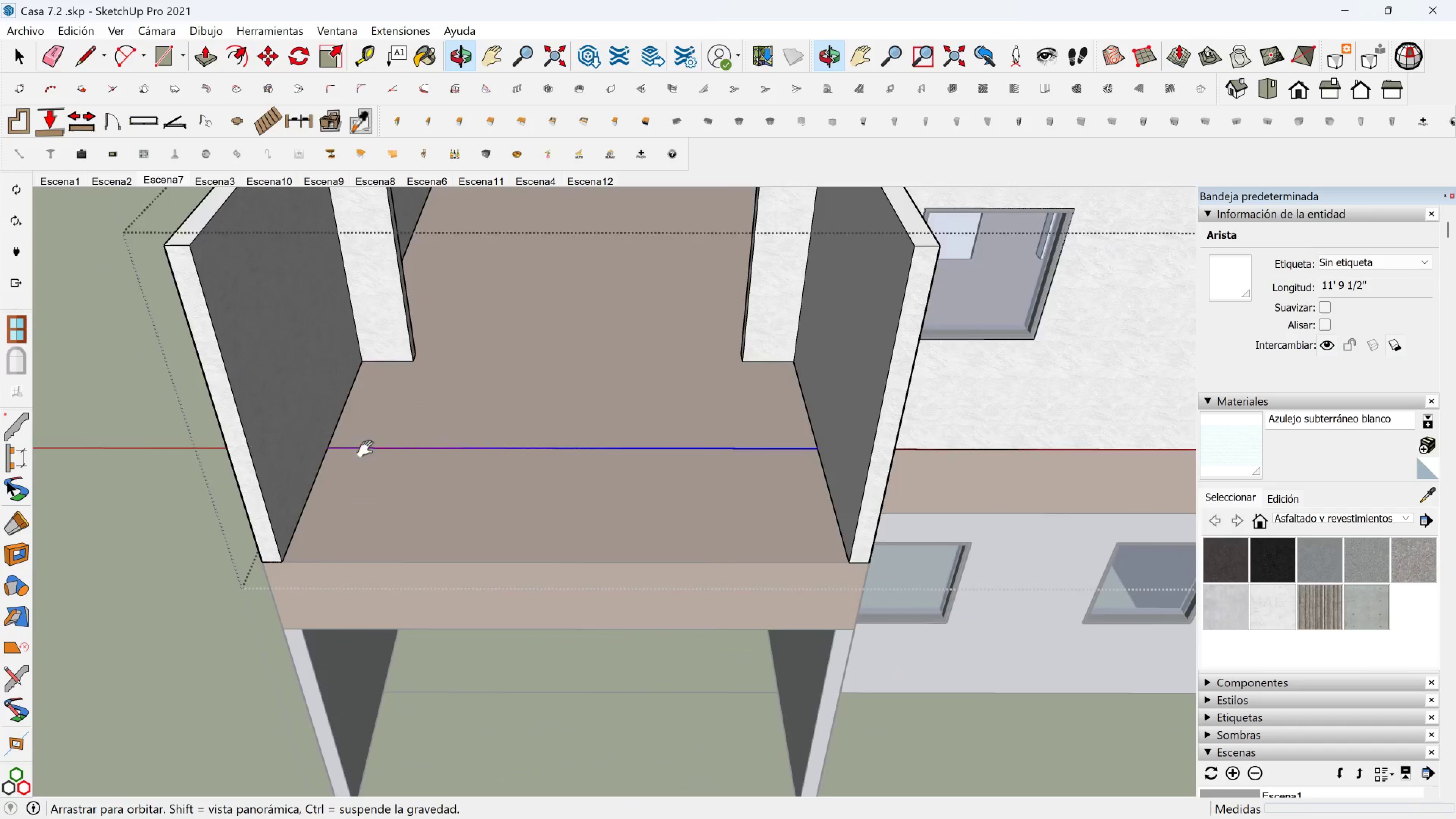 
key(Shift+ShiftLeft)
 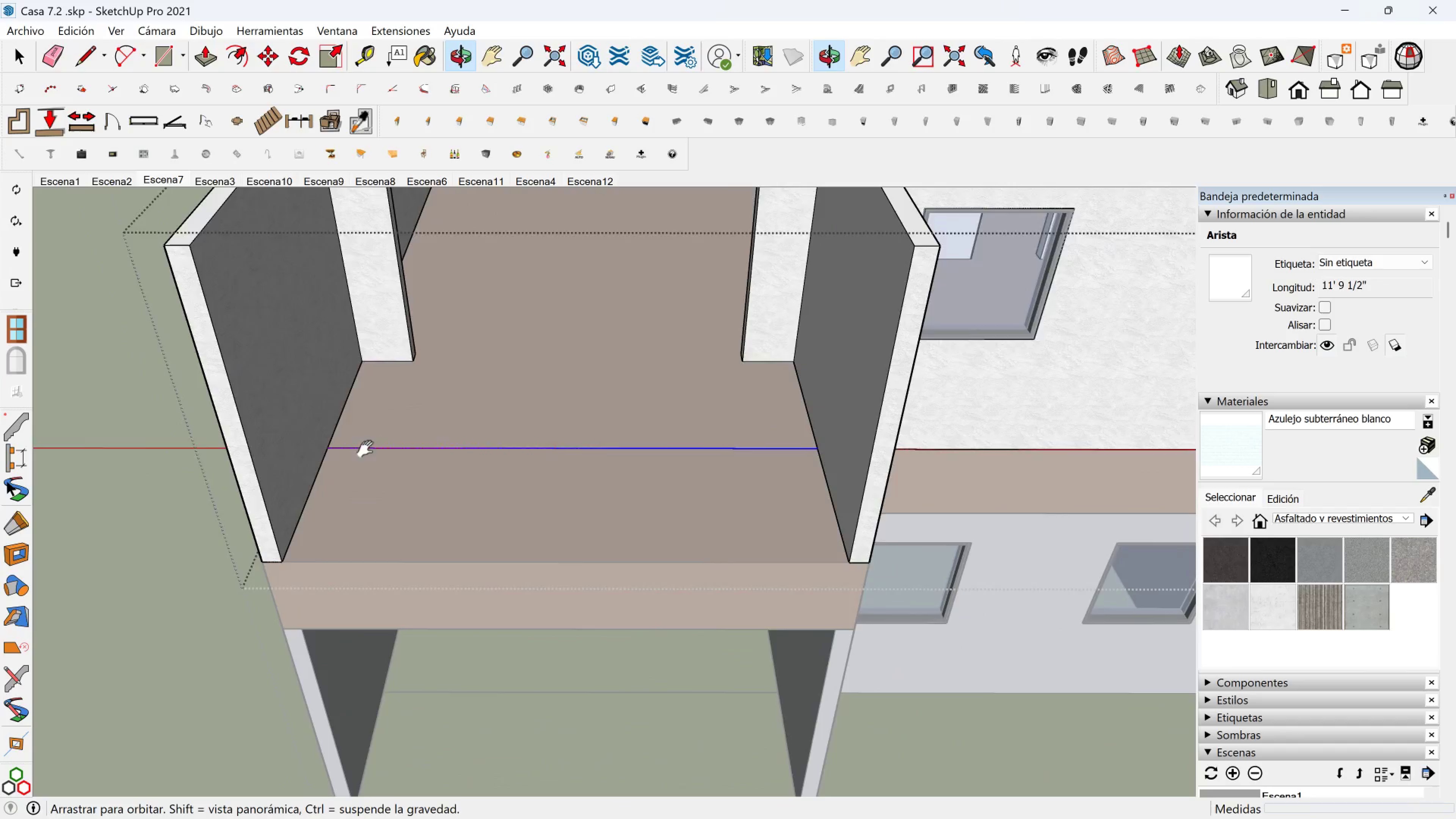 
key(Shift+ShiftLeft)
 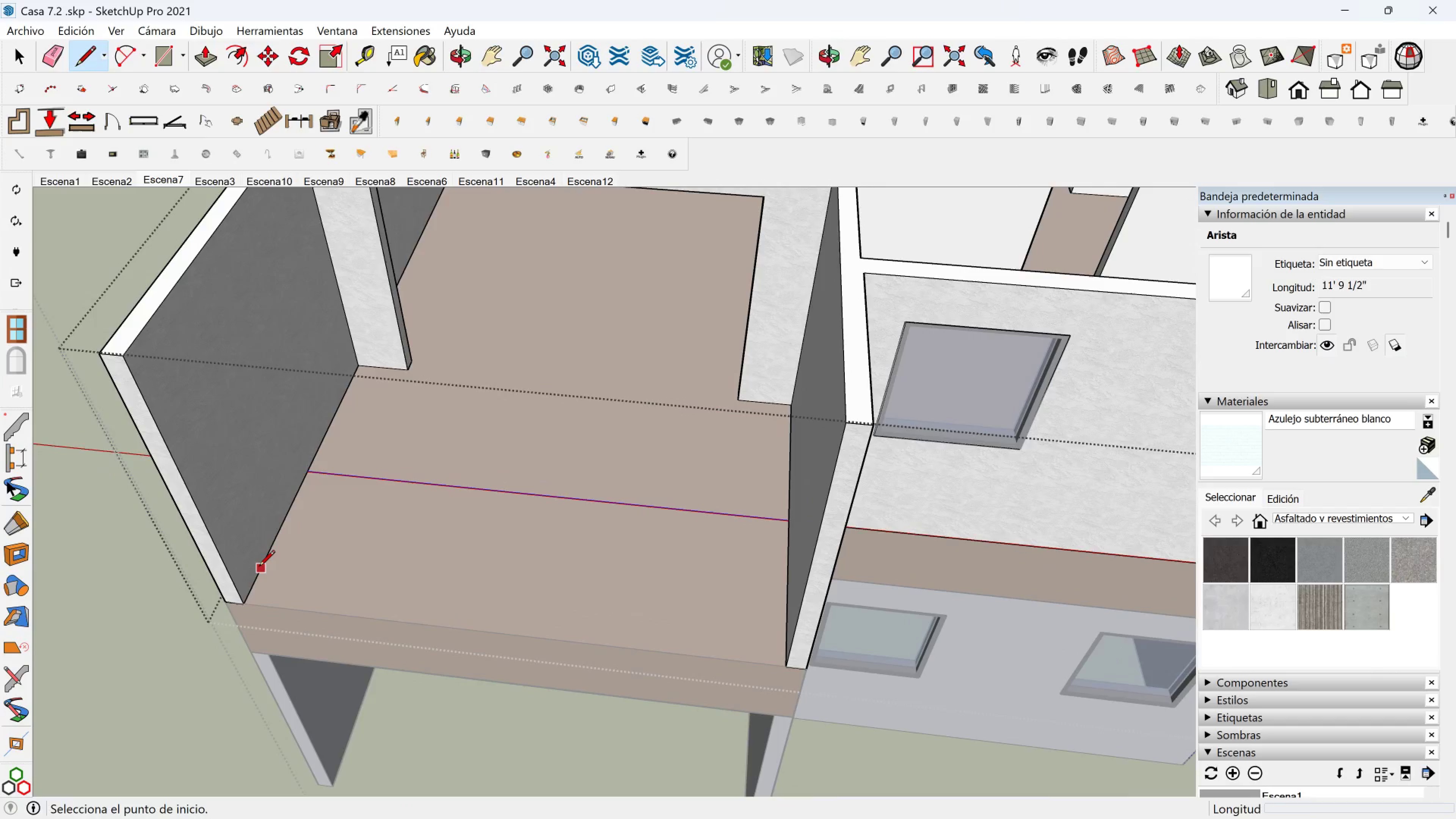 
left_click([259, 567])
 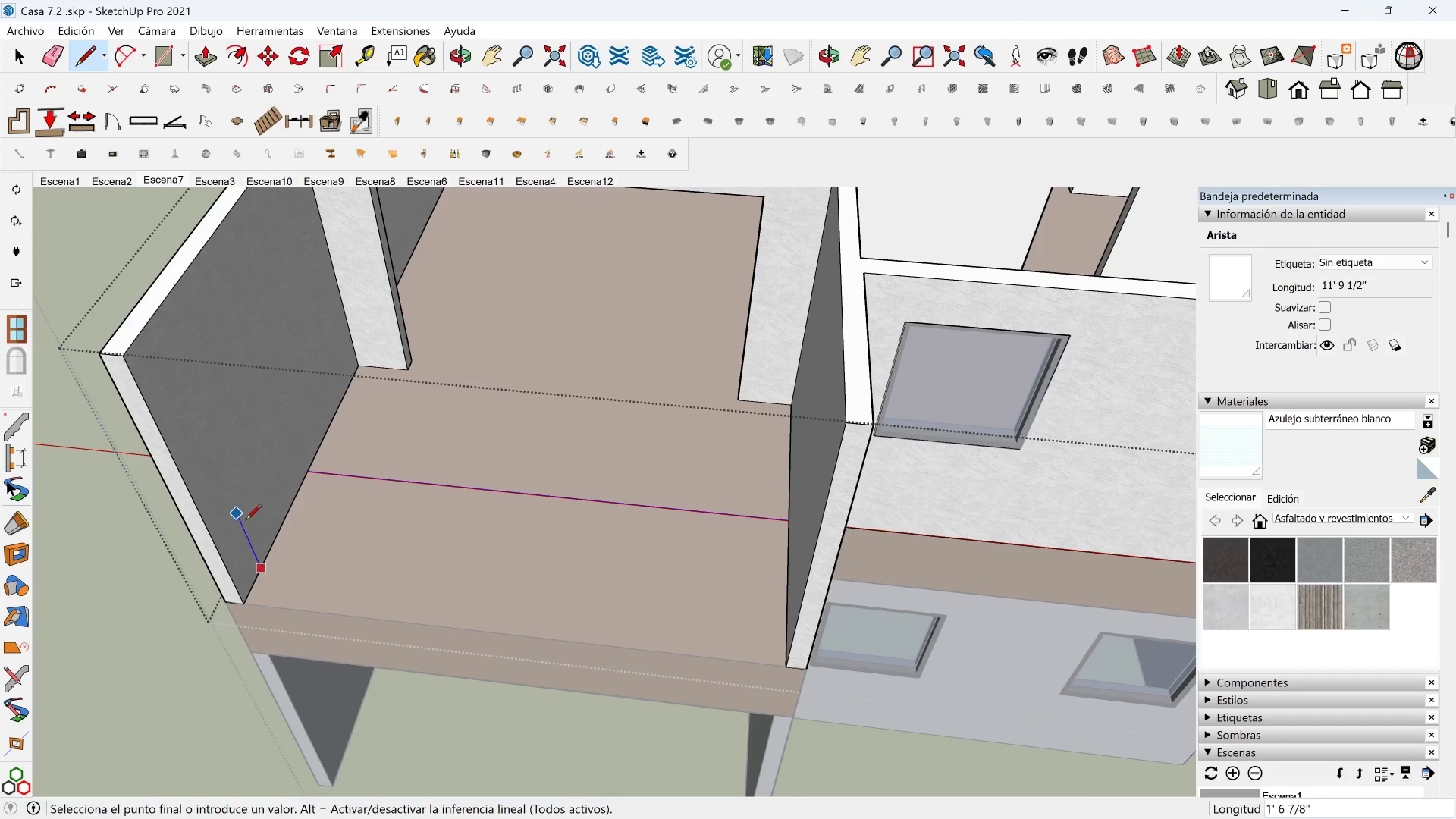 
key(Escape)
 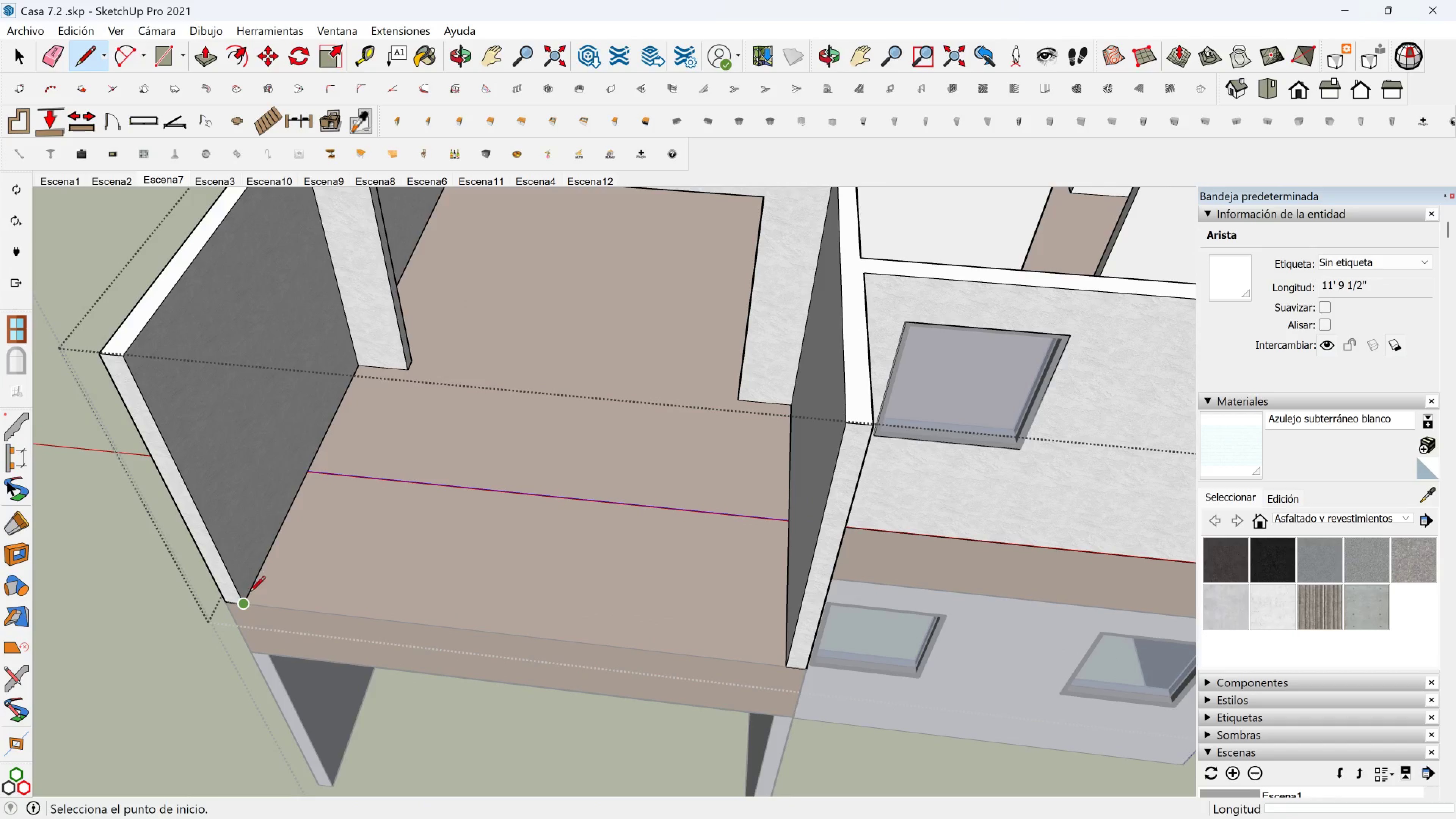 
scroll: coordinate [248, 599], scroll_direction: up, amount: 3.0
 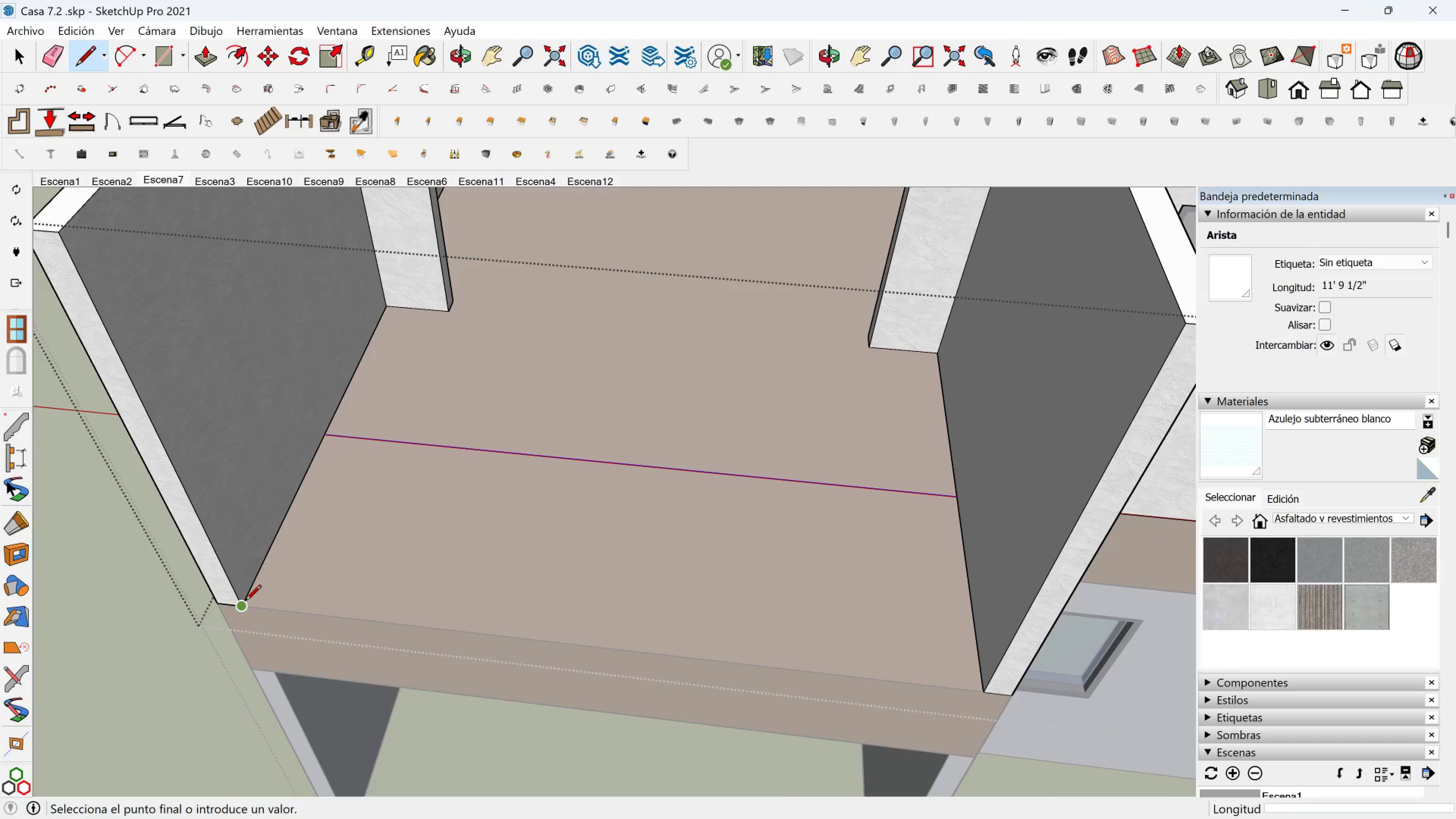 
left_click([245, 602])
 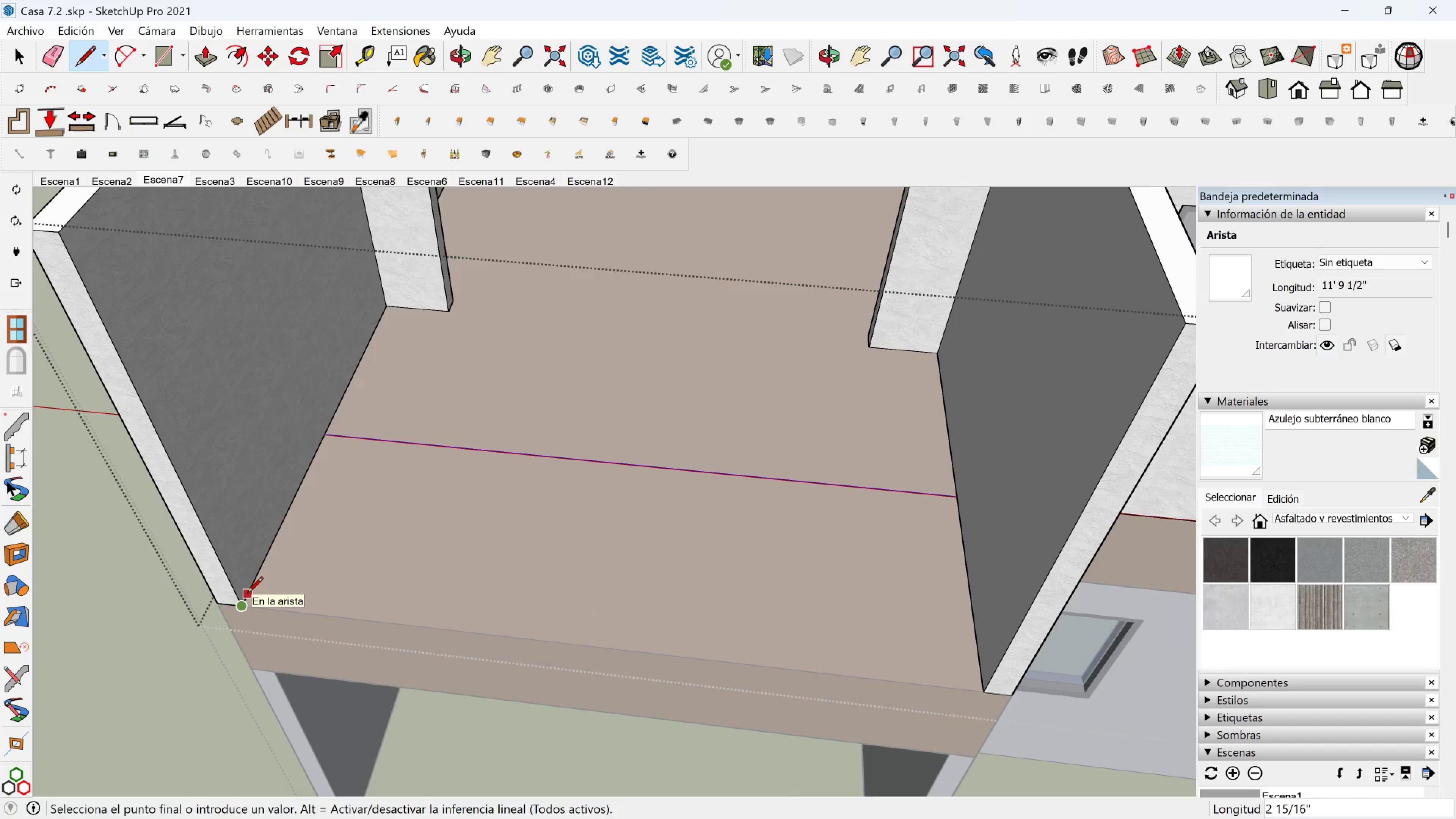 
key(5)
 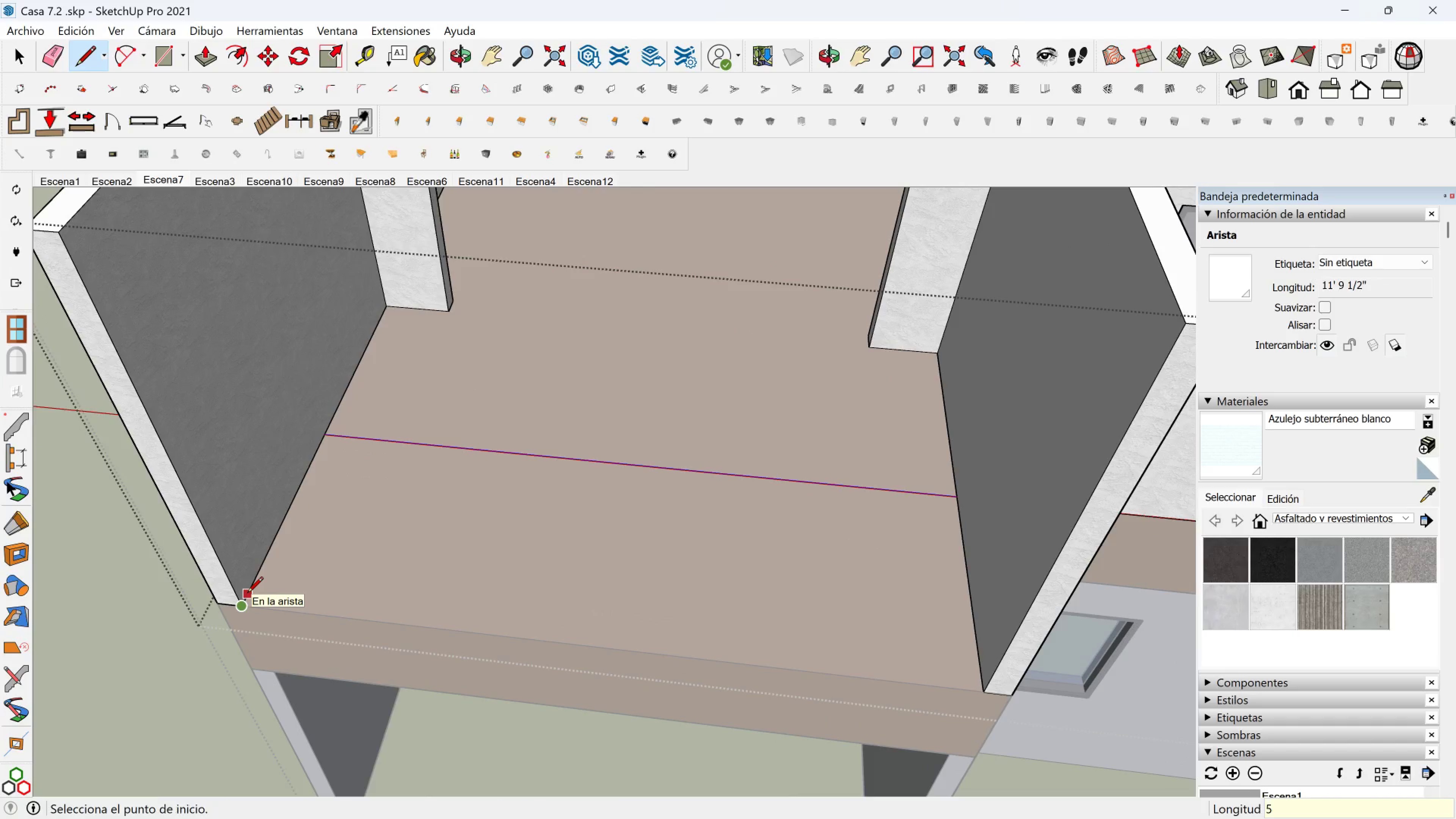 
key(Enter)
 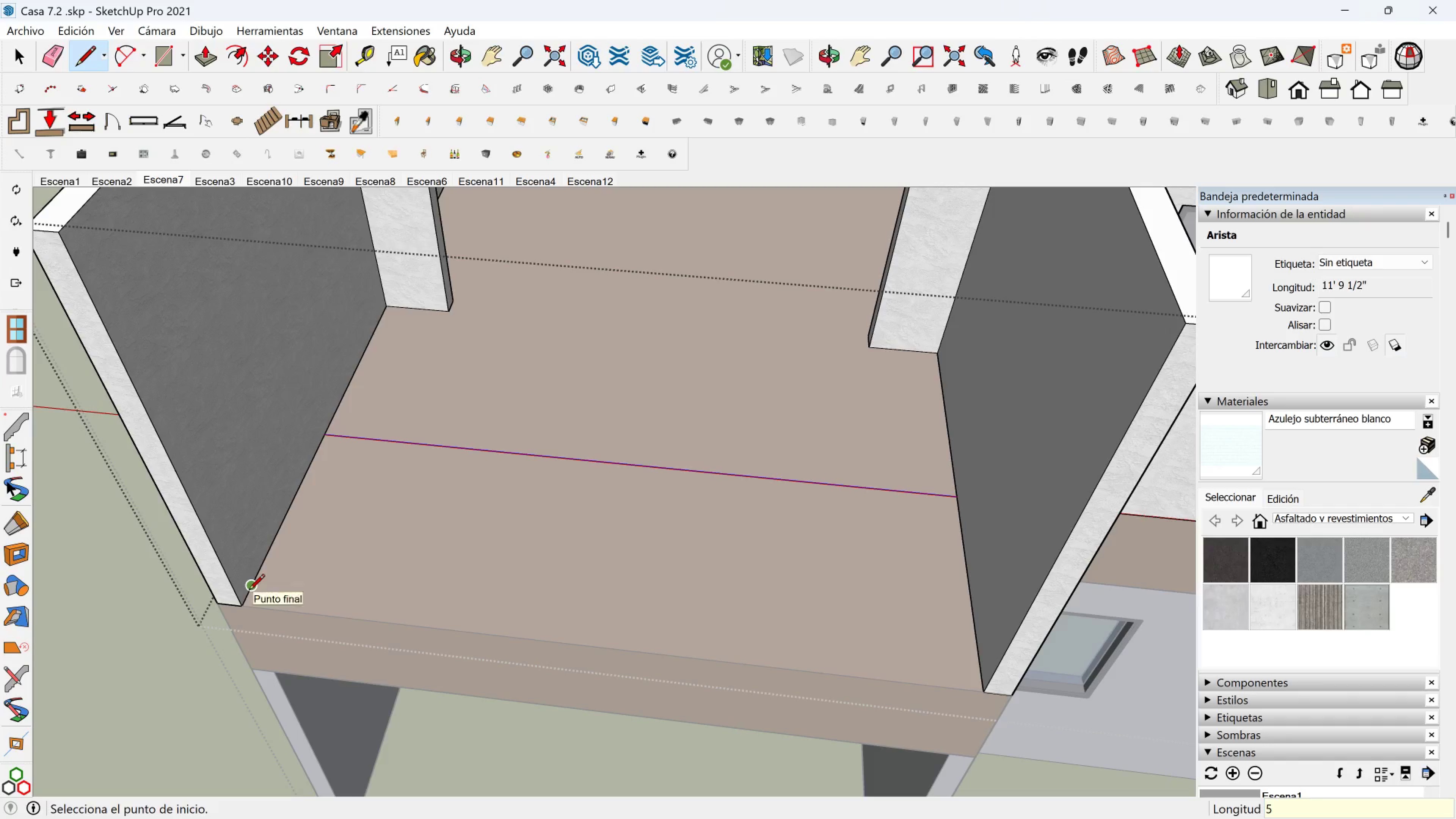 
left_click([249, 590])
 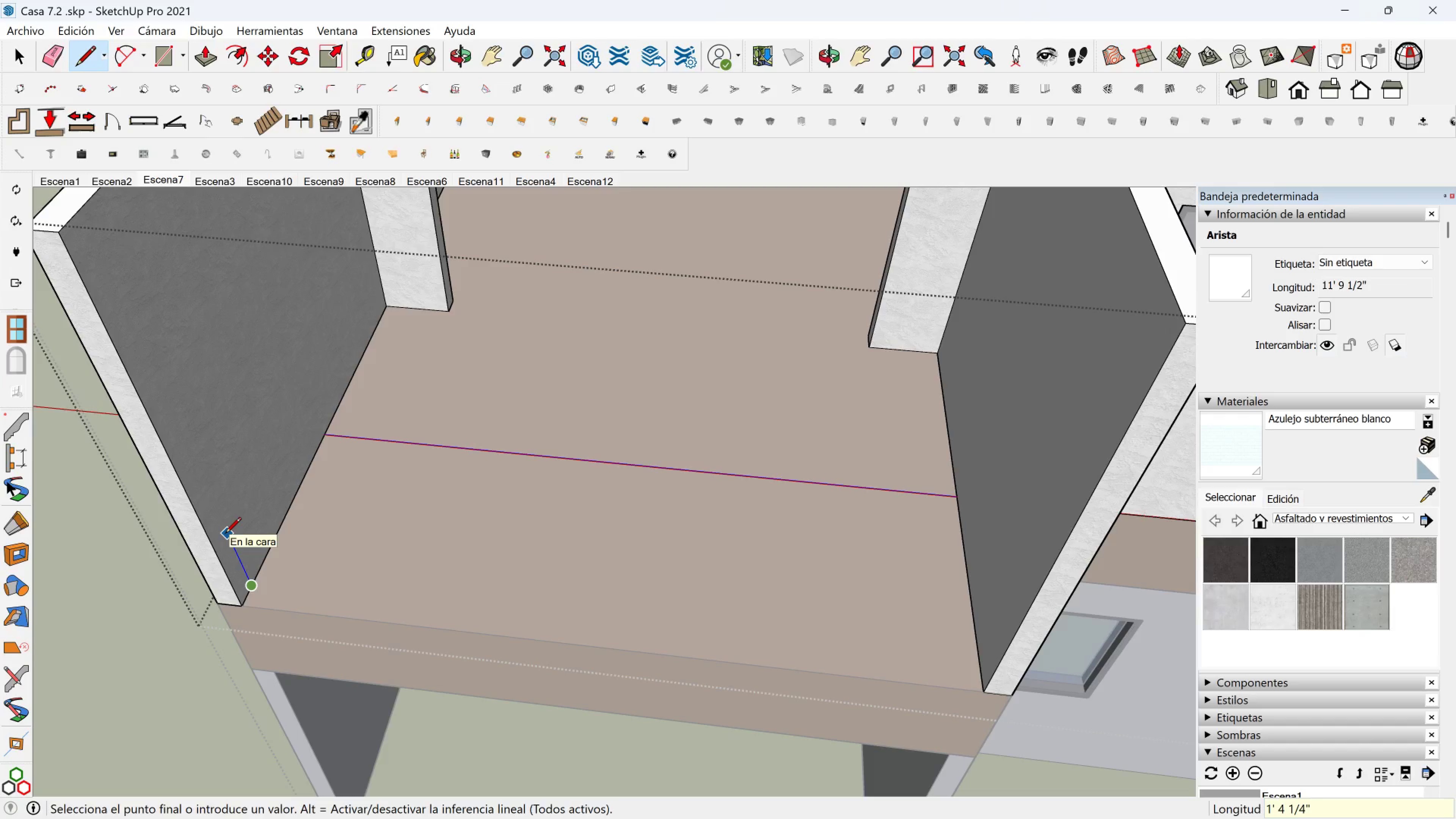 
type(36)
 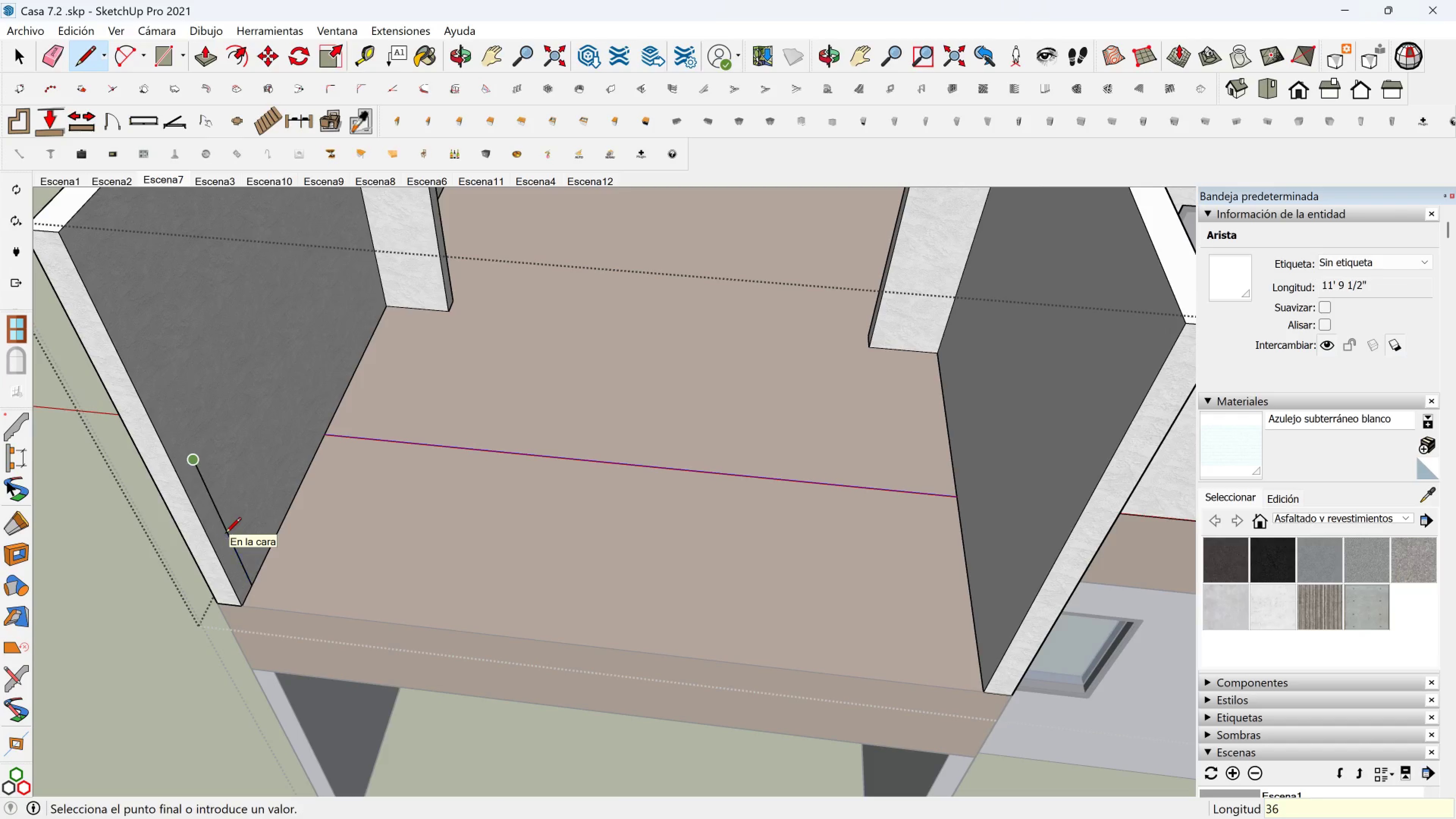 
key(Enter)
 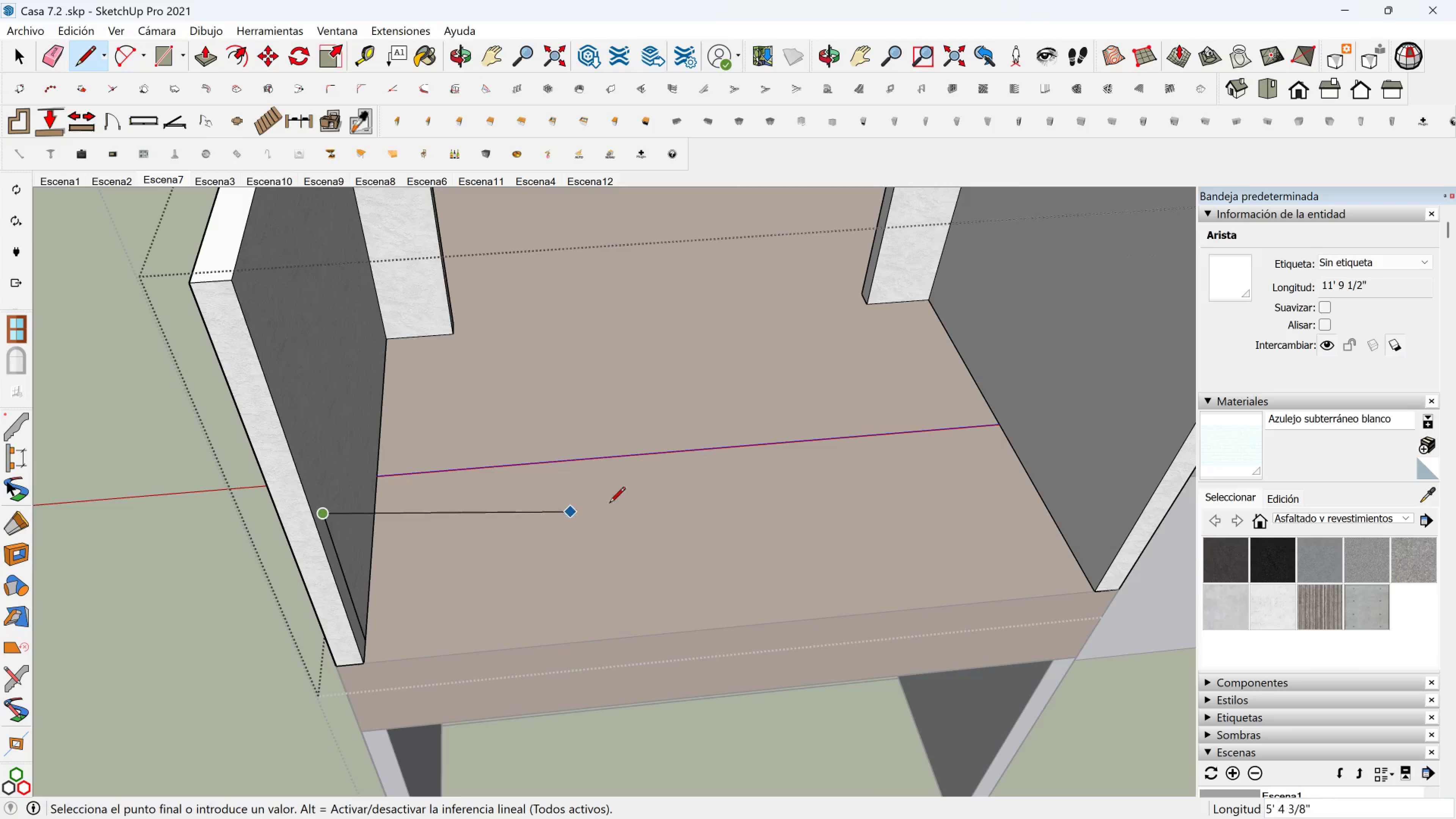 
hold_key(key=ShiftLeft, duration=1.15)
left_click([1147, 468])
 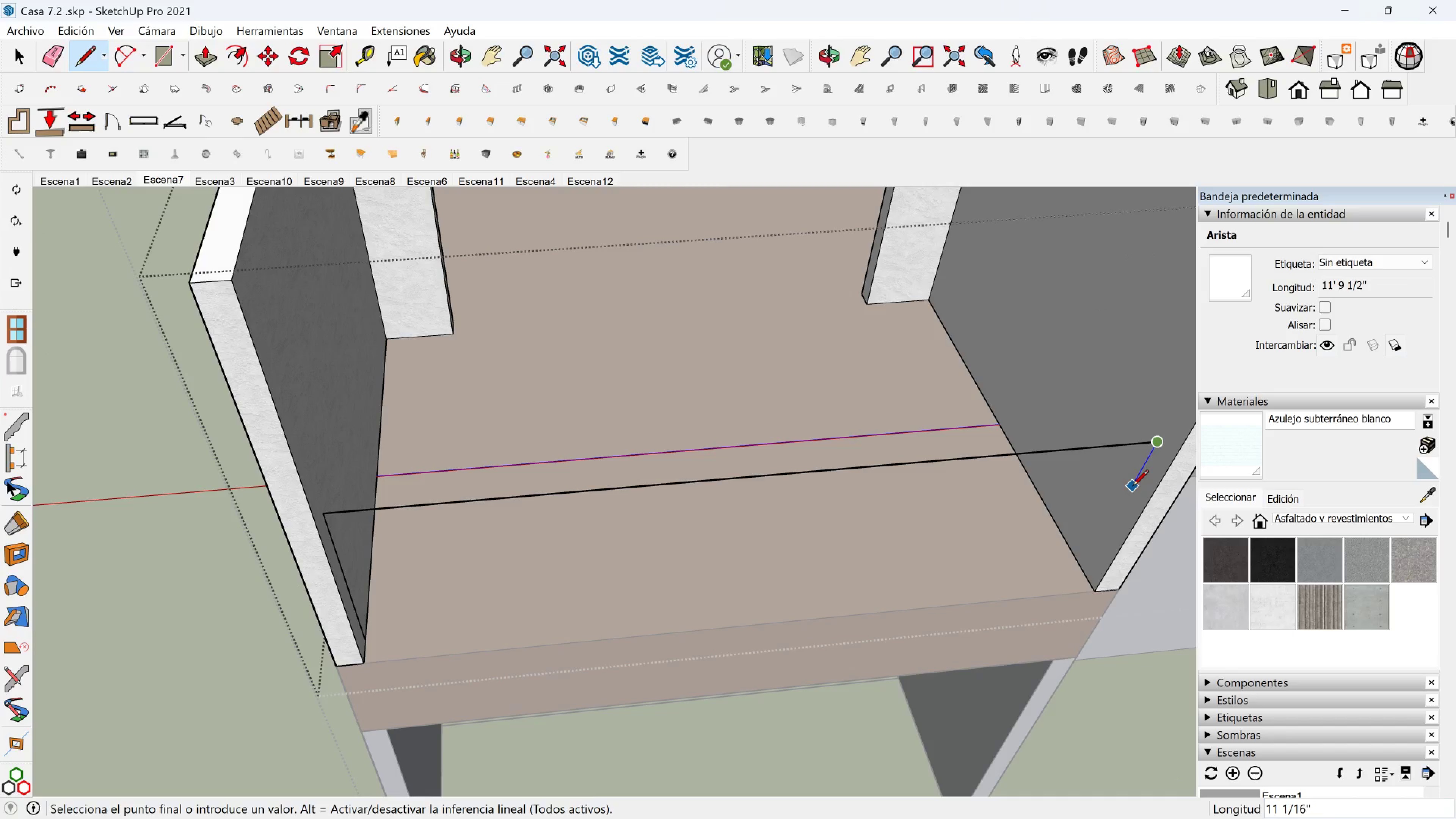 
hold_key(key=ShiftLeft, duration=0.76)
left_click([999, 543])
 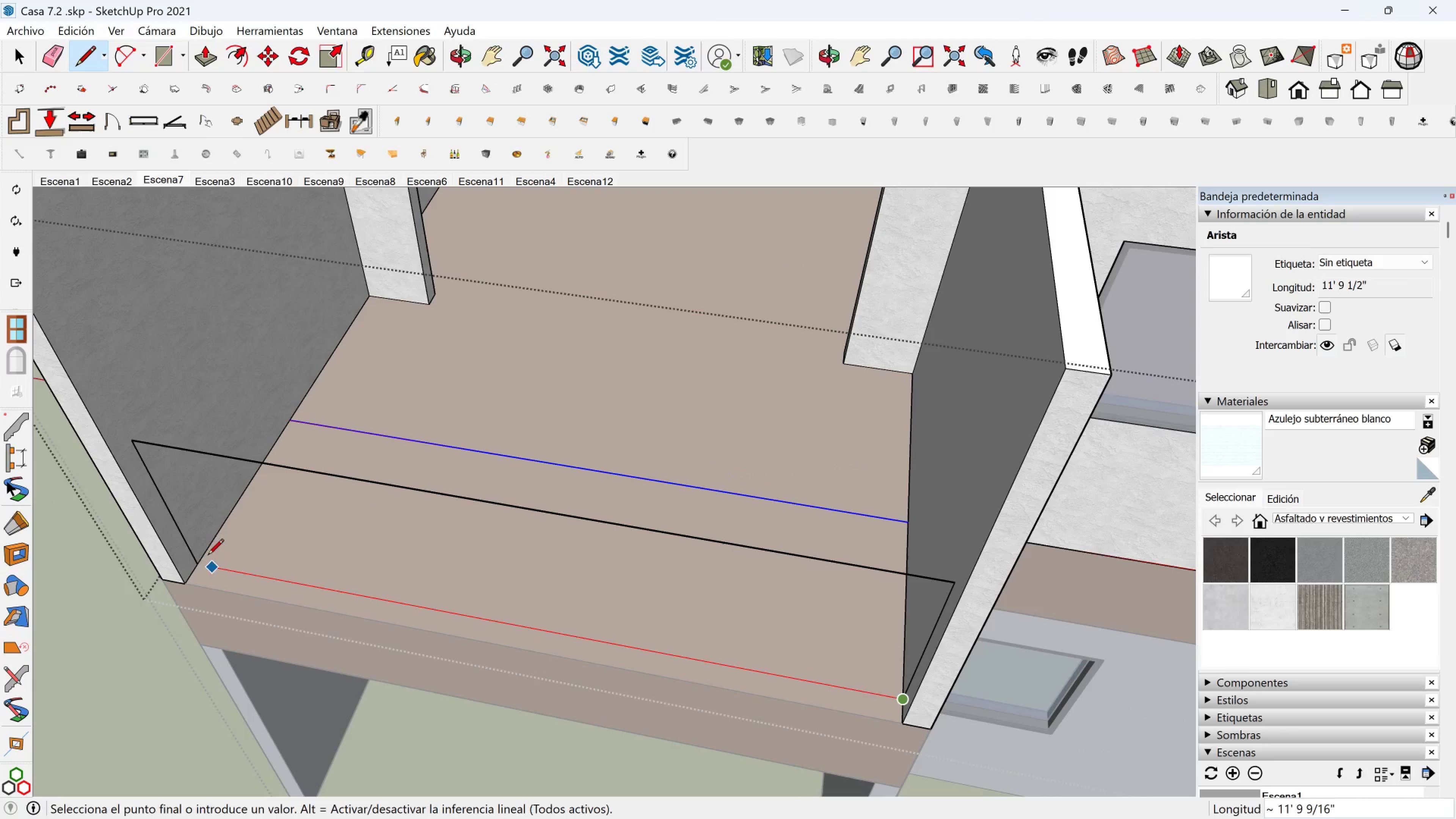 
left_click([195, 561])
 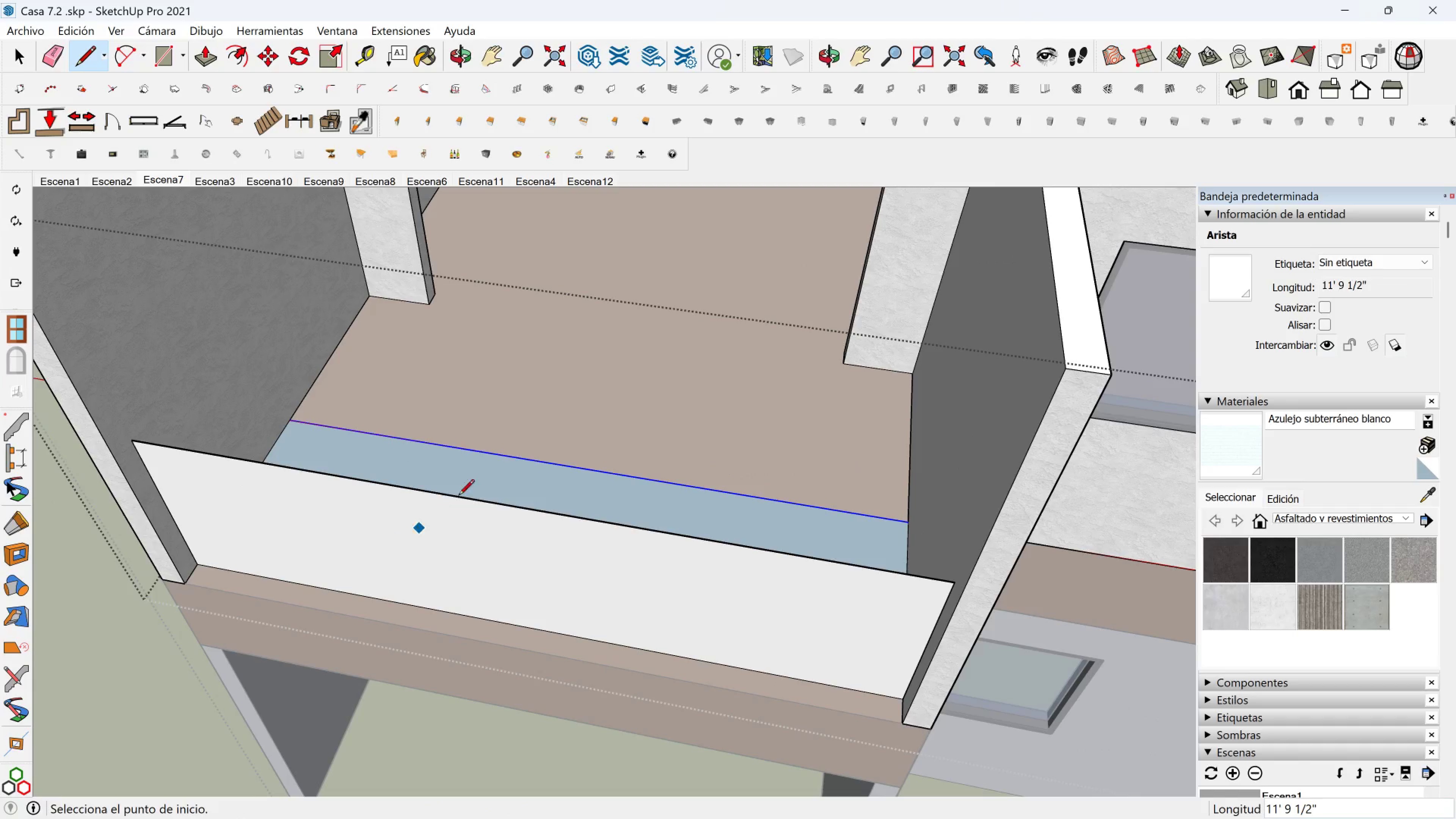 
key(Space)
 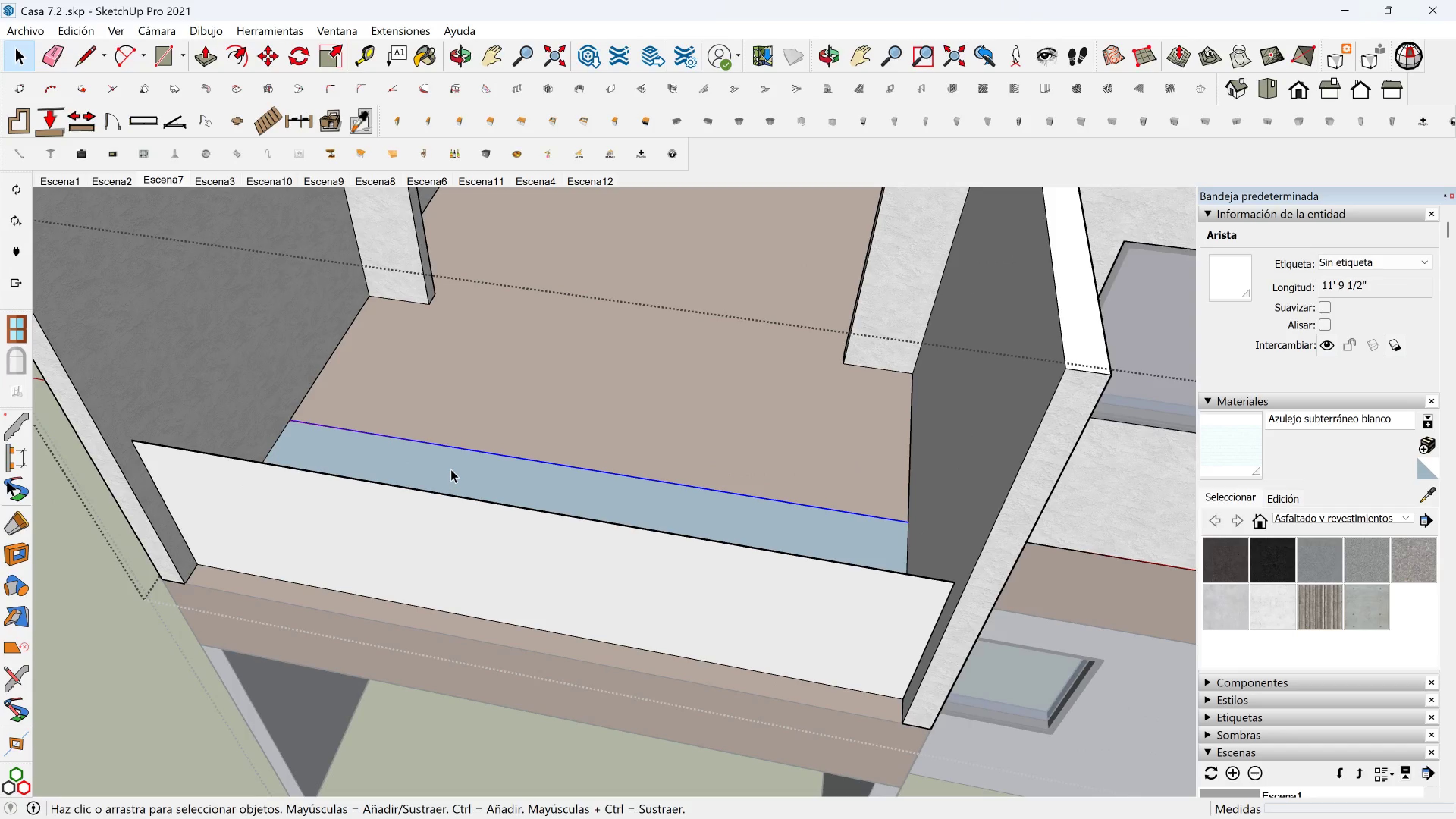 
left_click([451, 469])
 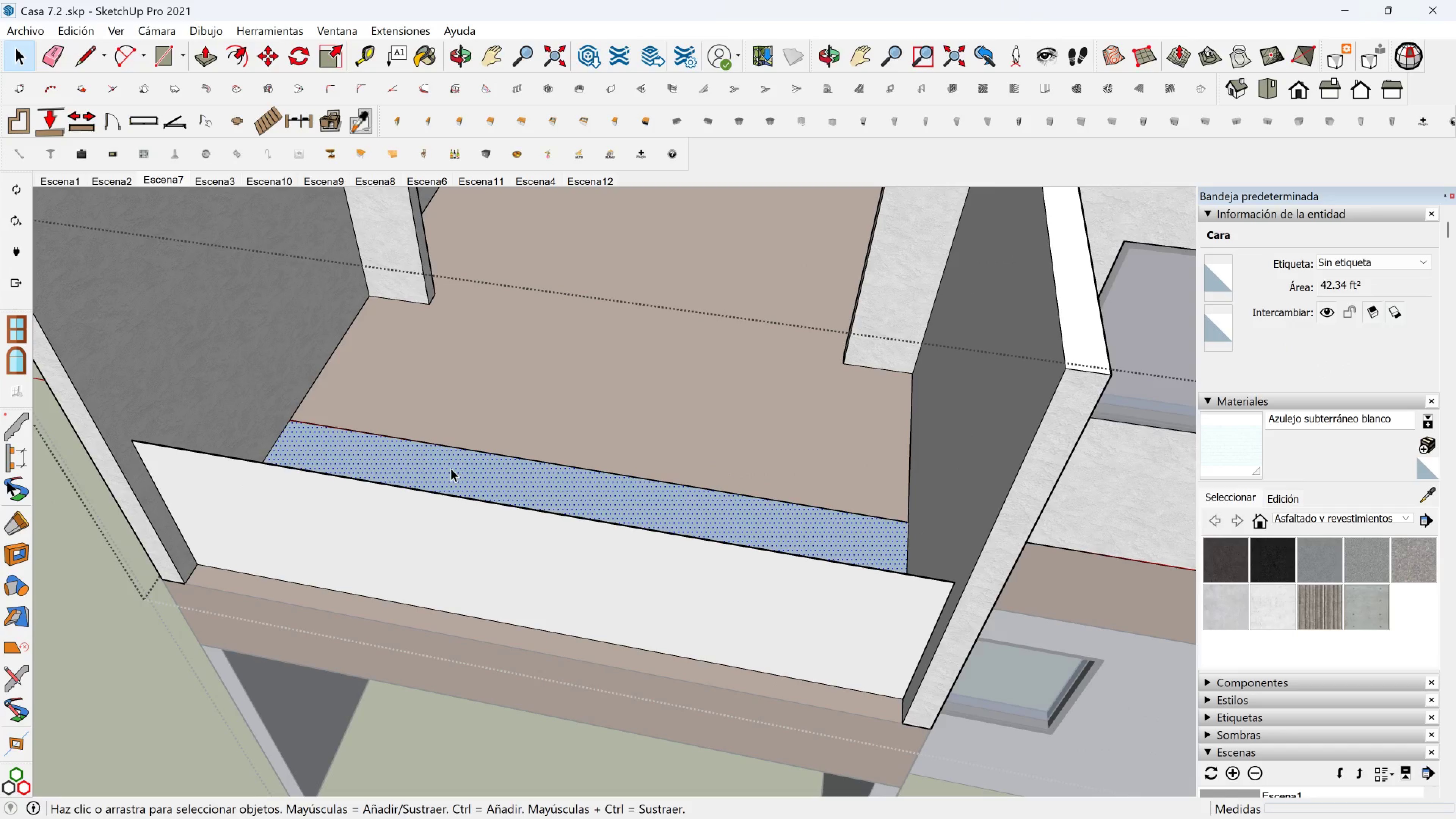 
key(Delete)
 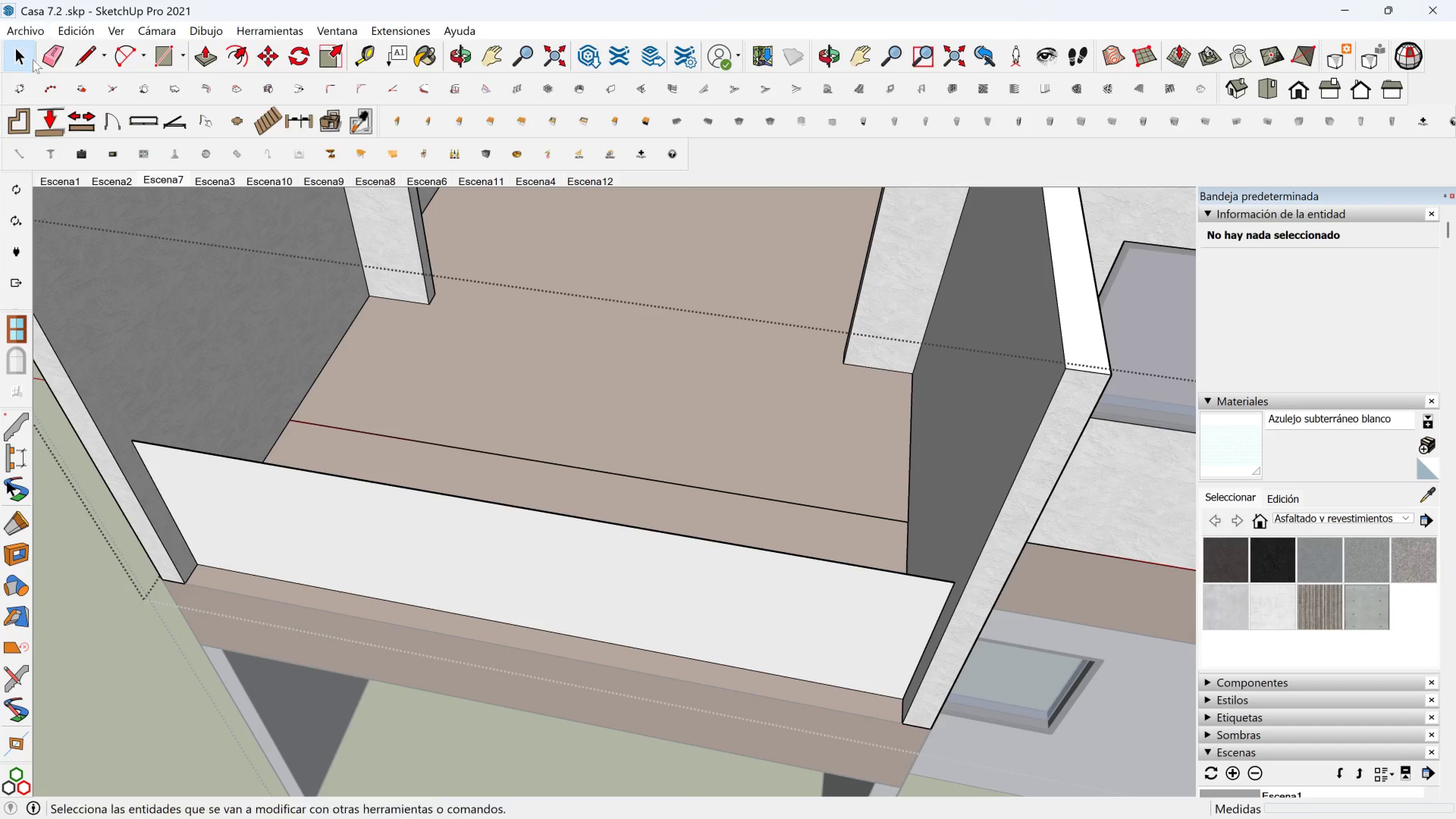 
left_click([47, 61])
 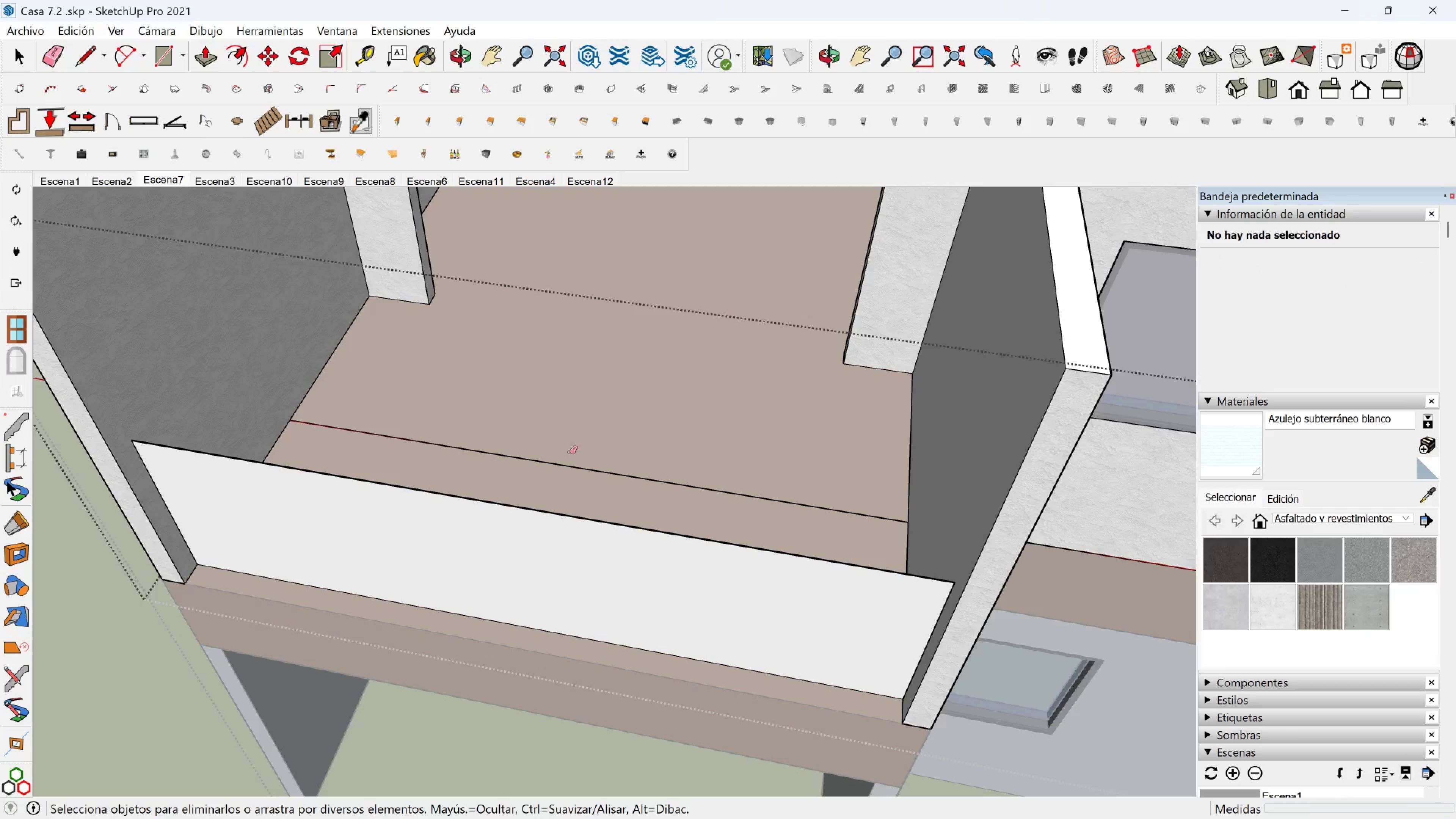 
left_click_drag(start_coordinate=[570, 457], to_coordinate=[563, 475])
 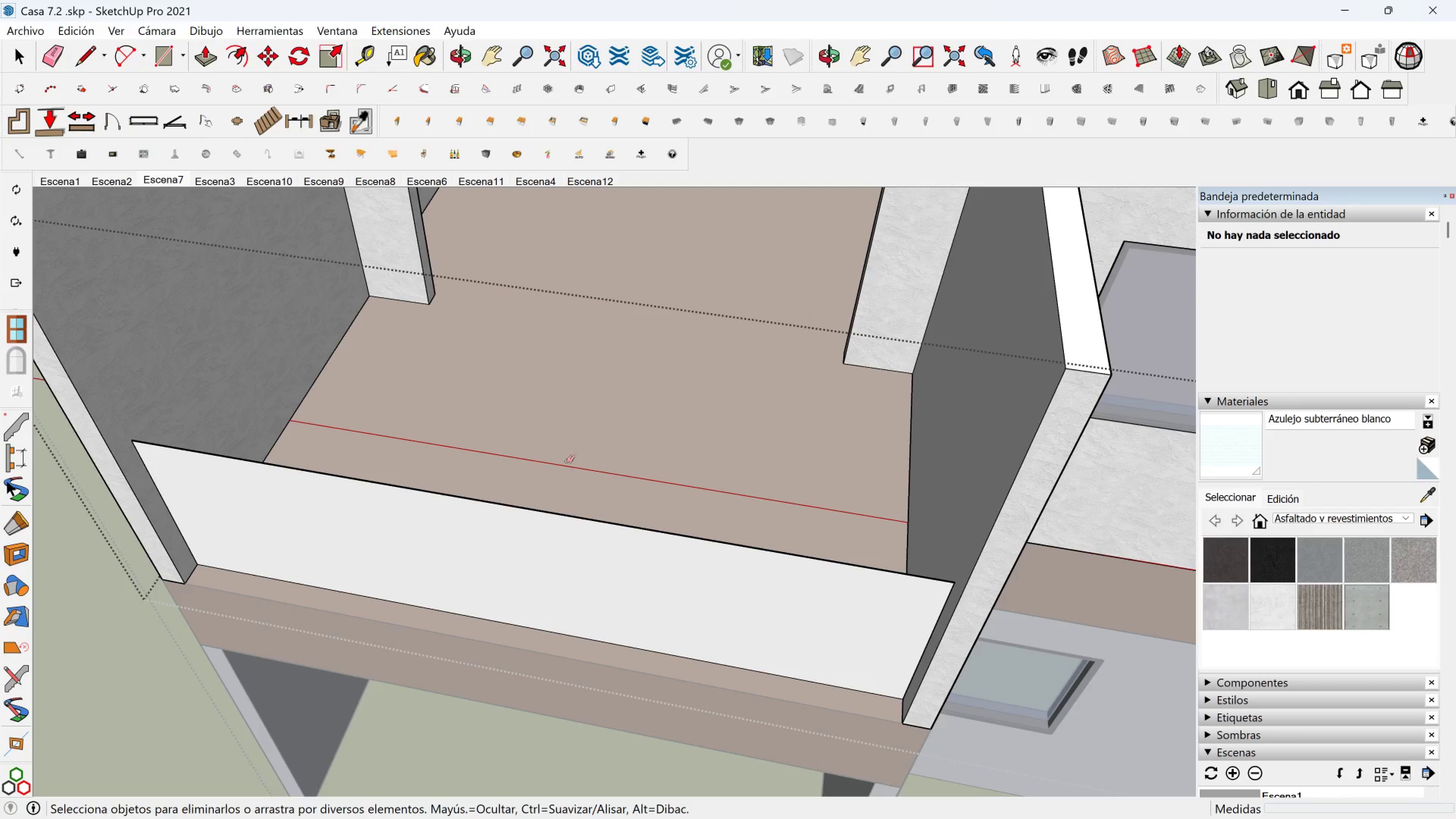 
scroll: coordinate [559, 459], scroll_direction: down, amount: 3.0
 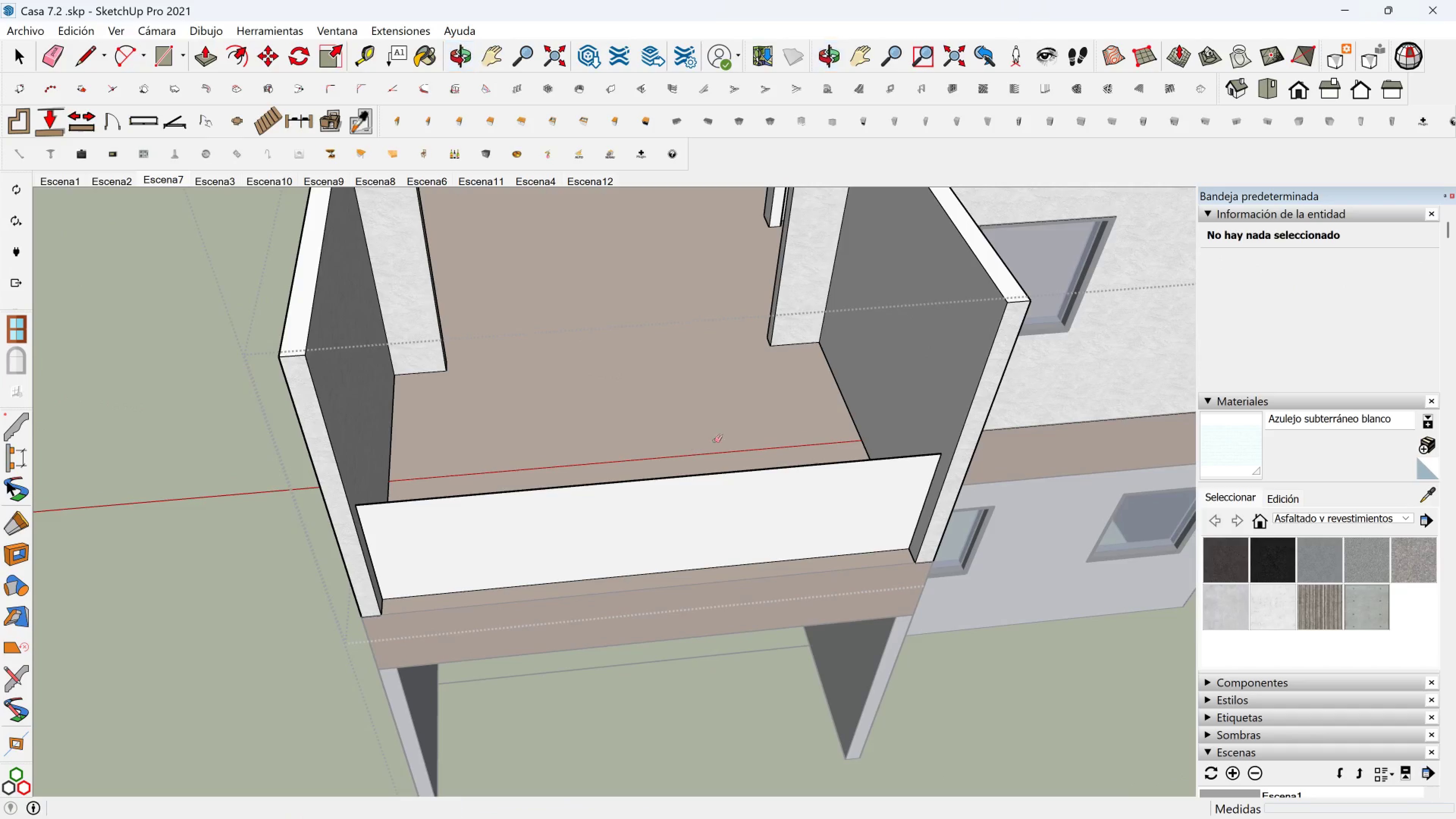 
key(Space)
 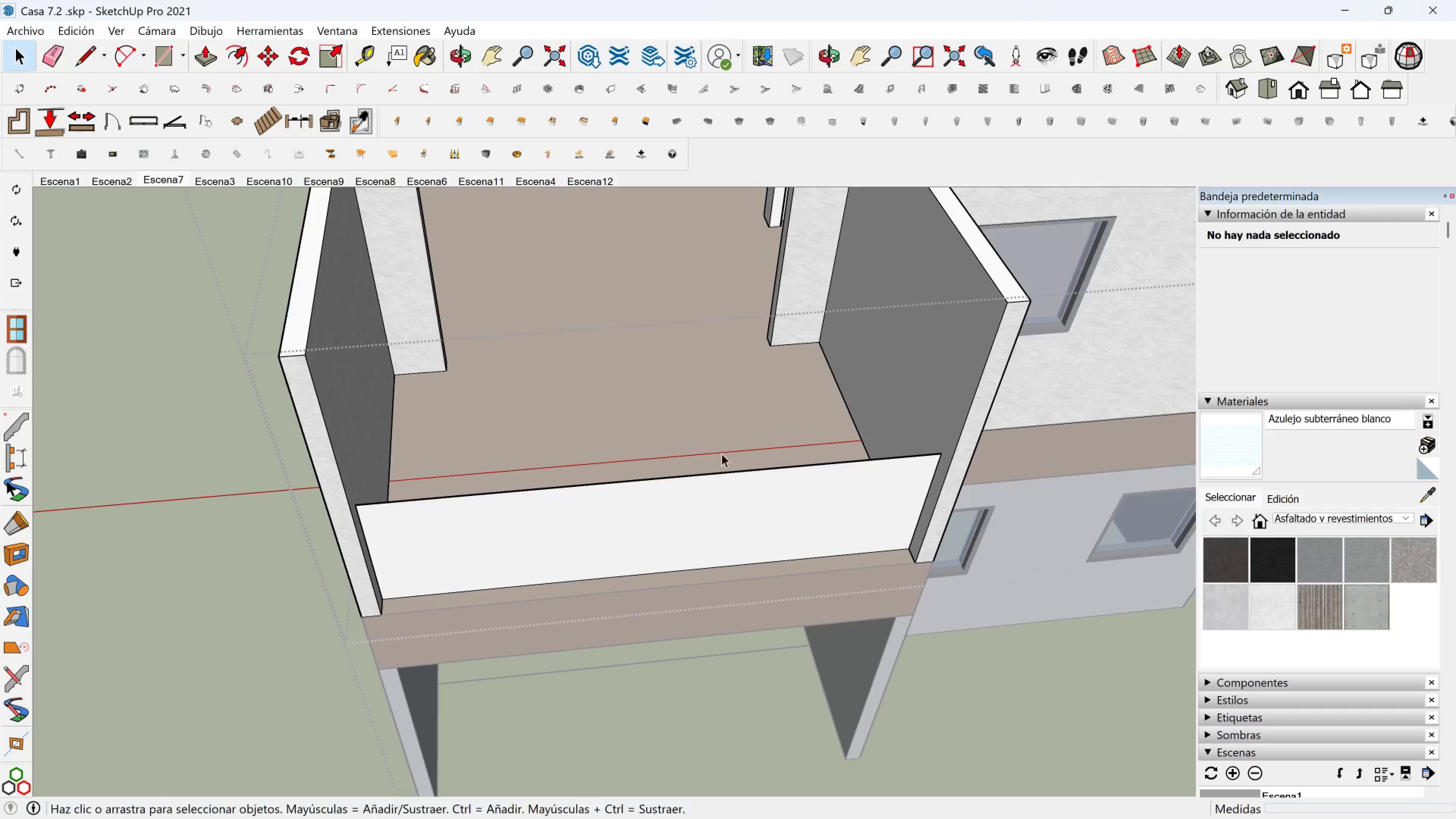 
scroll: coordinate [722, 458], scroll_direction: down, amount: 2.0
 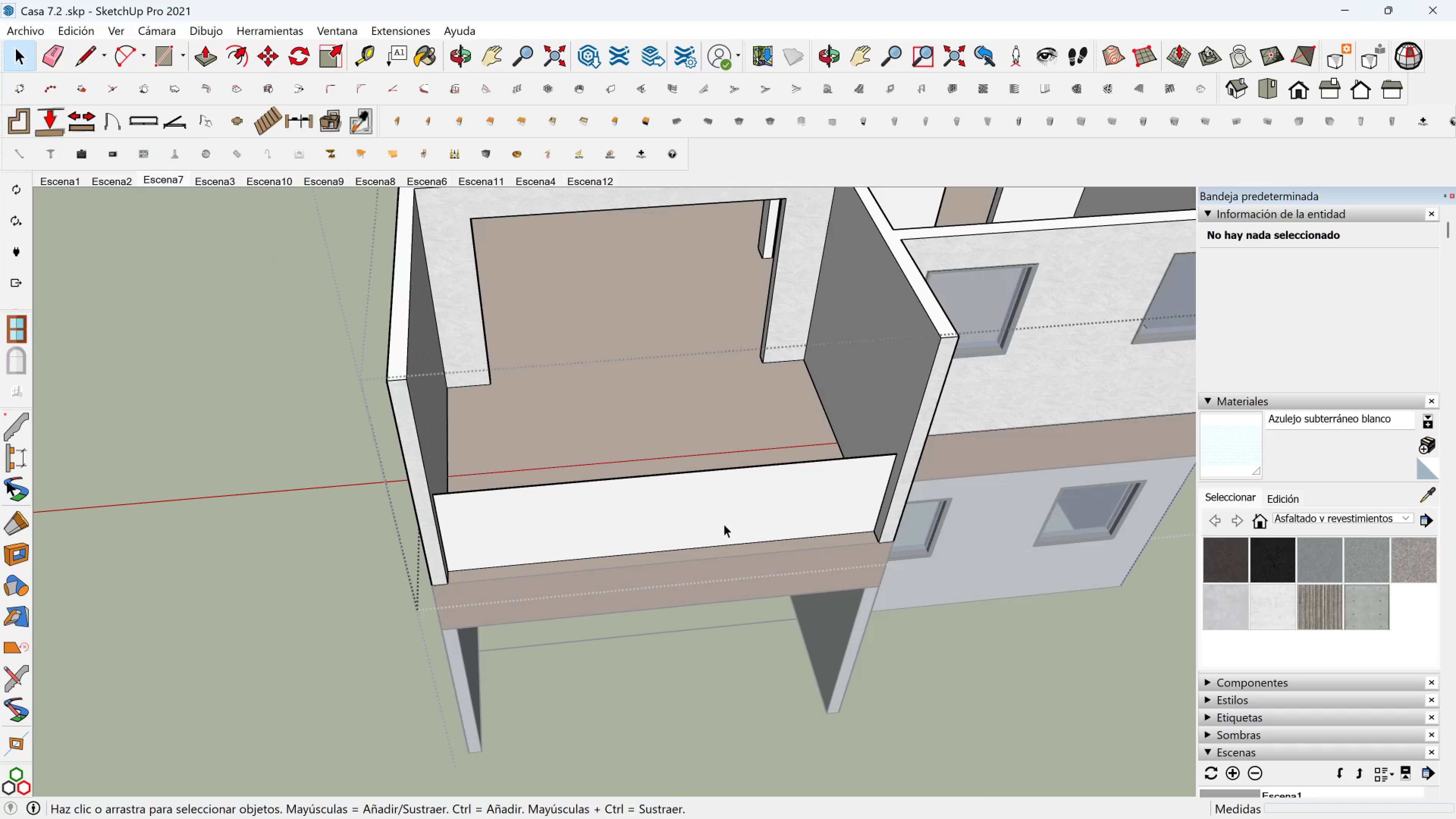 
scroll: coordinate [802, 511], scroll_direction: up, amount: 2.0
 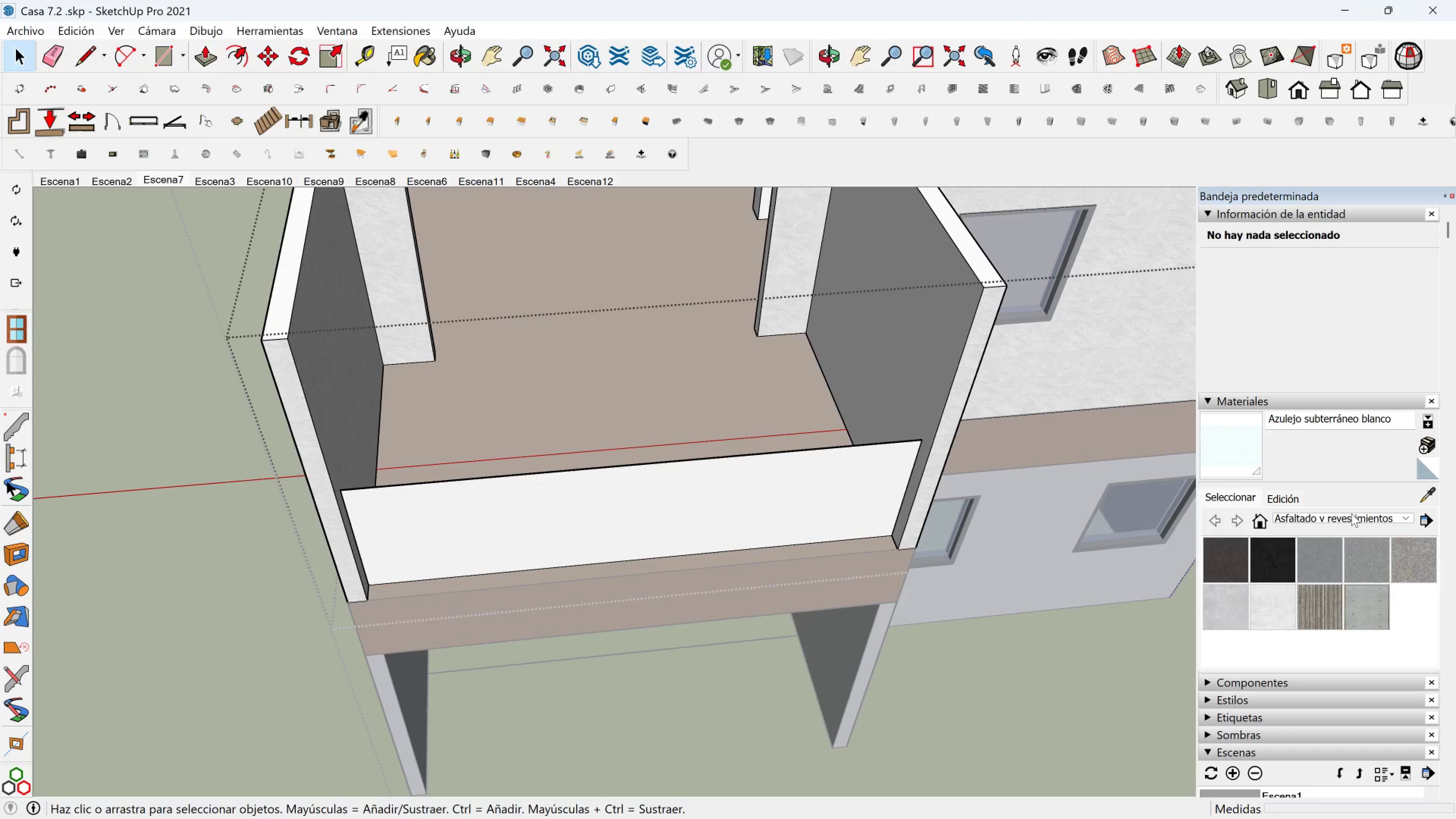 
left_click([1351, 513])
 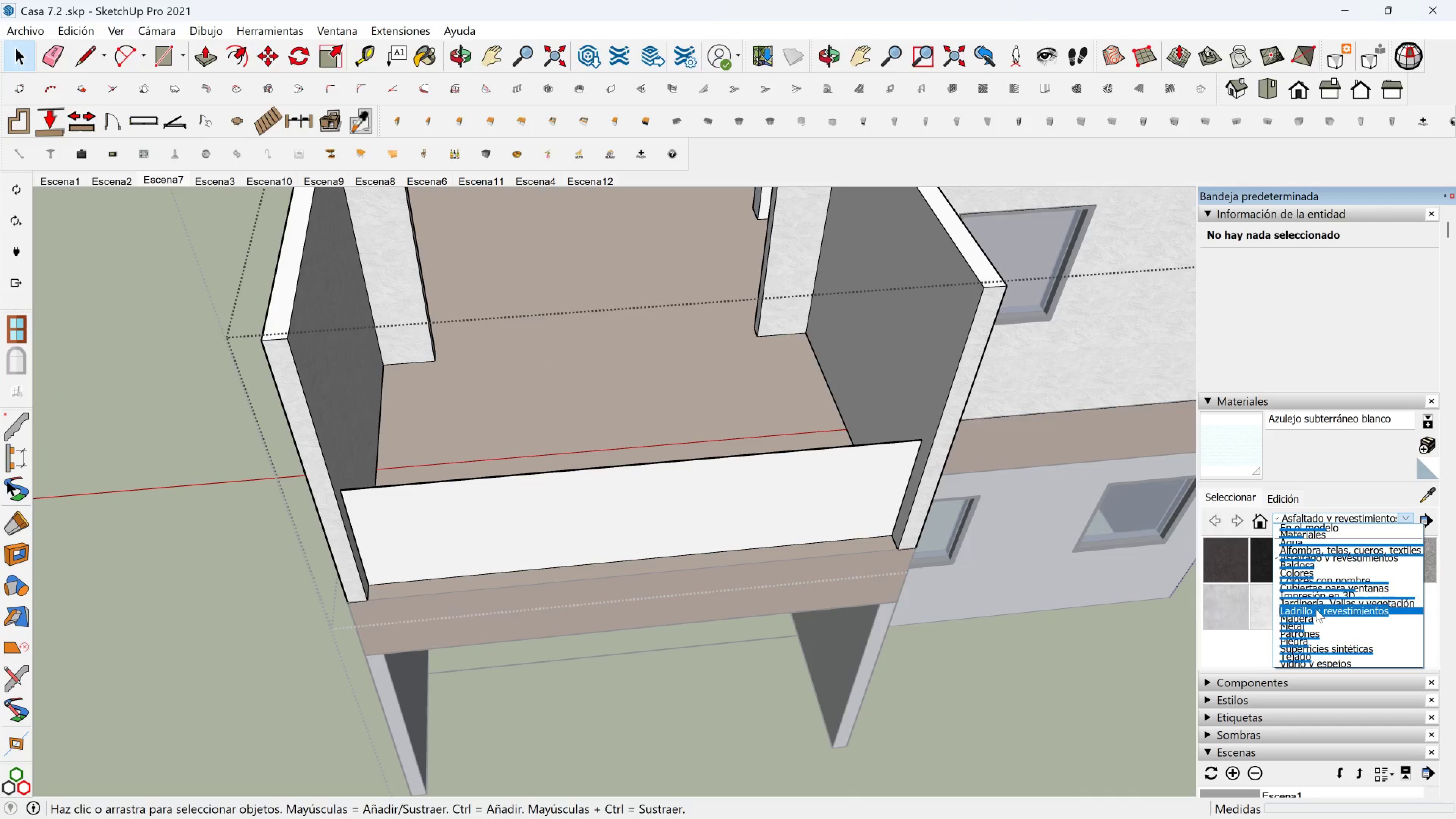 
left_click([1318, 607])
 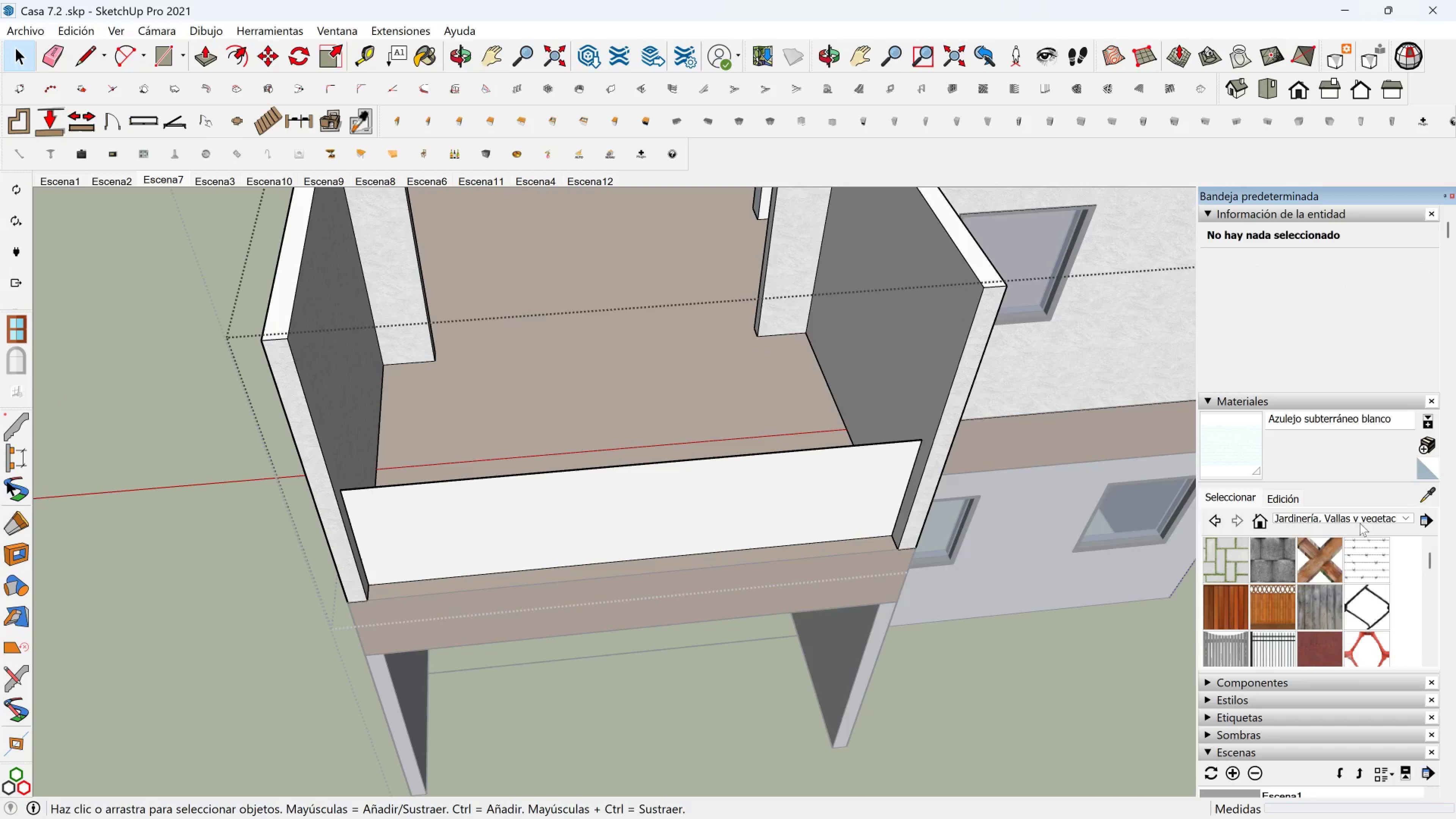 
scroll: coordinate [1321, 603], scroll_direction: down, amount: 4.0
 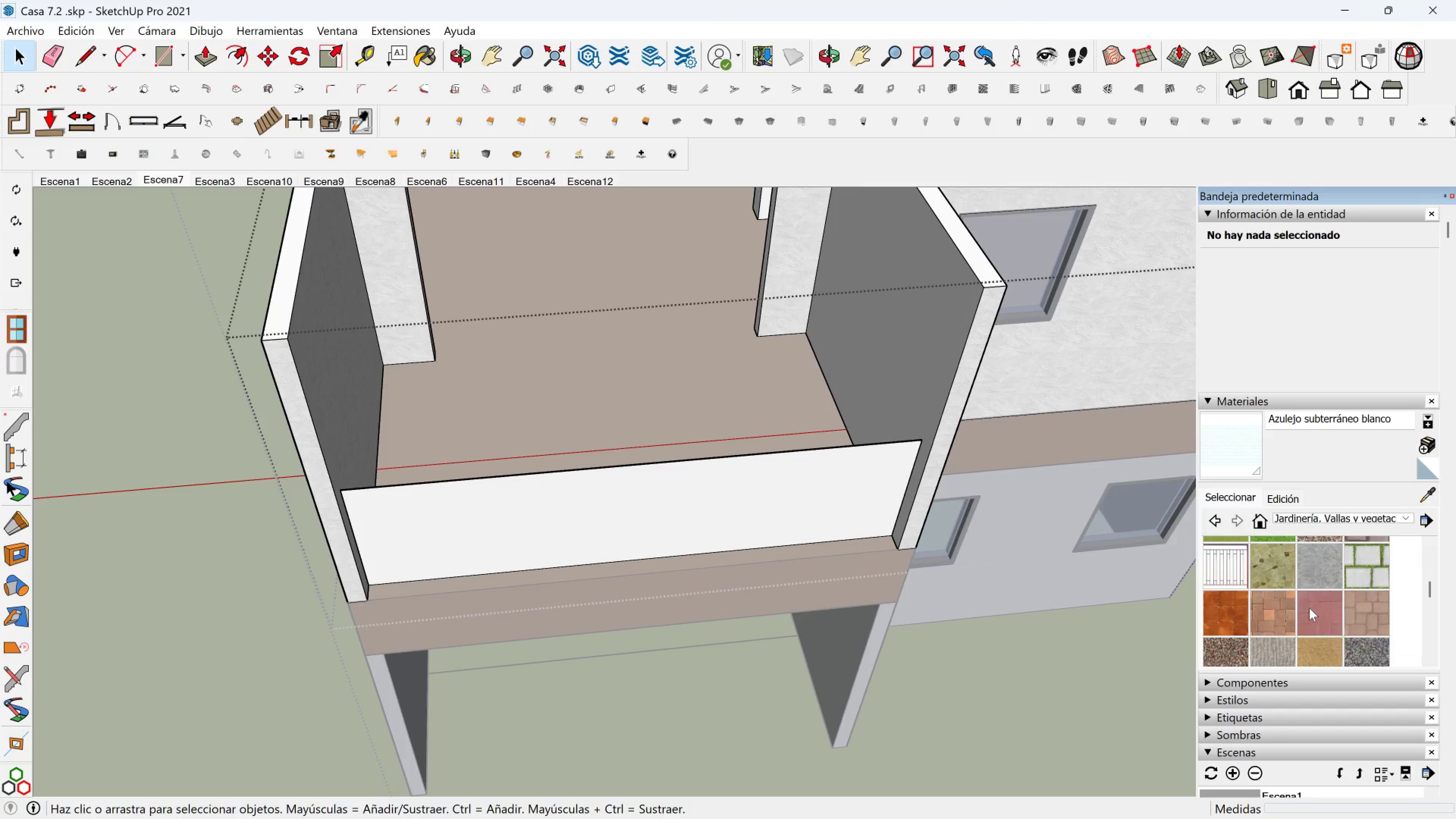 
scroll: coordinate [1265, 573], scroll_direction: up, amount: 2.0
 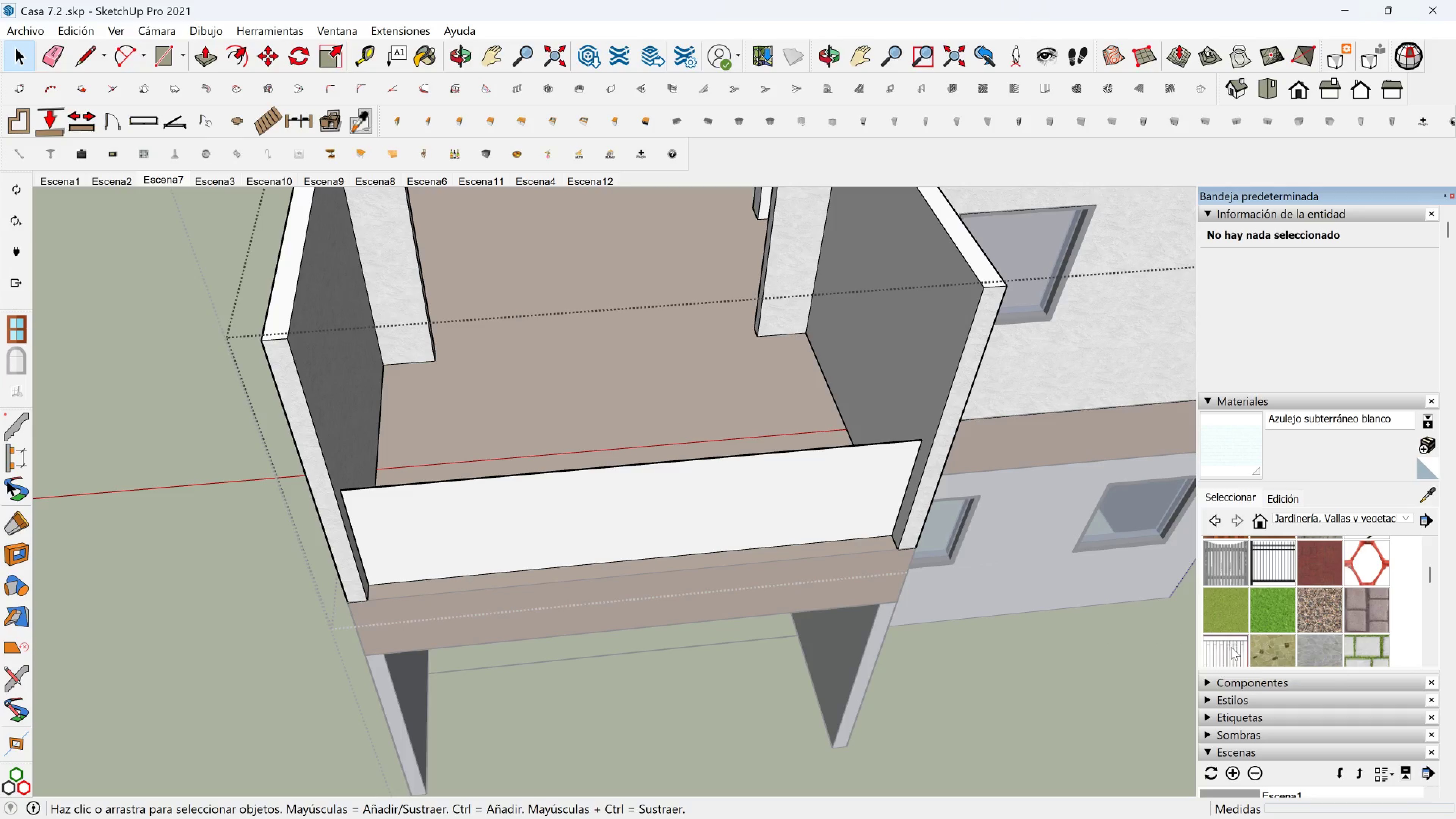 
left_click([1231, 648])
 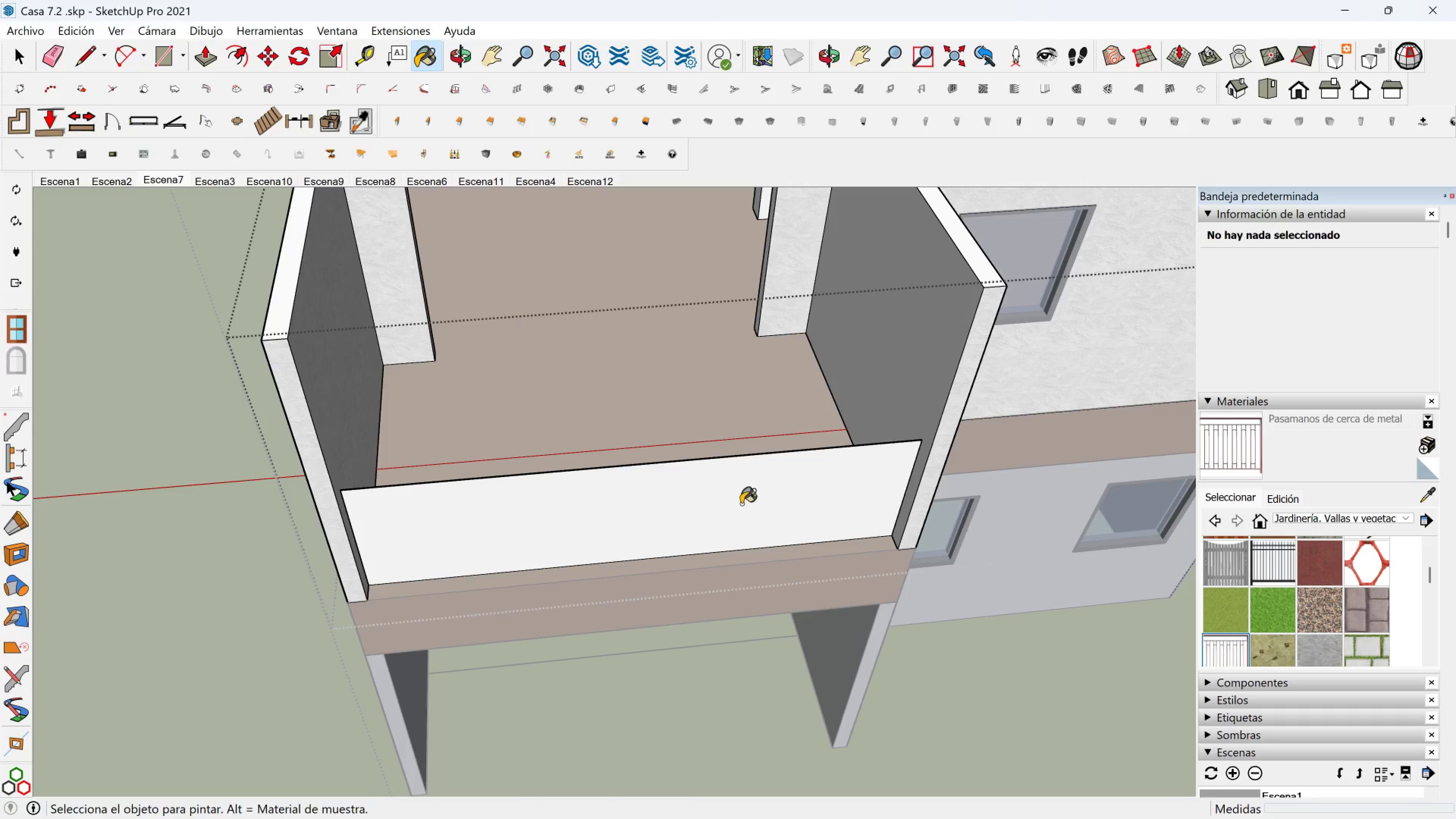 
left_click([741, 504])
 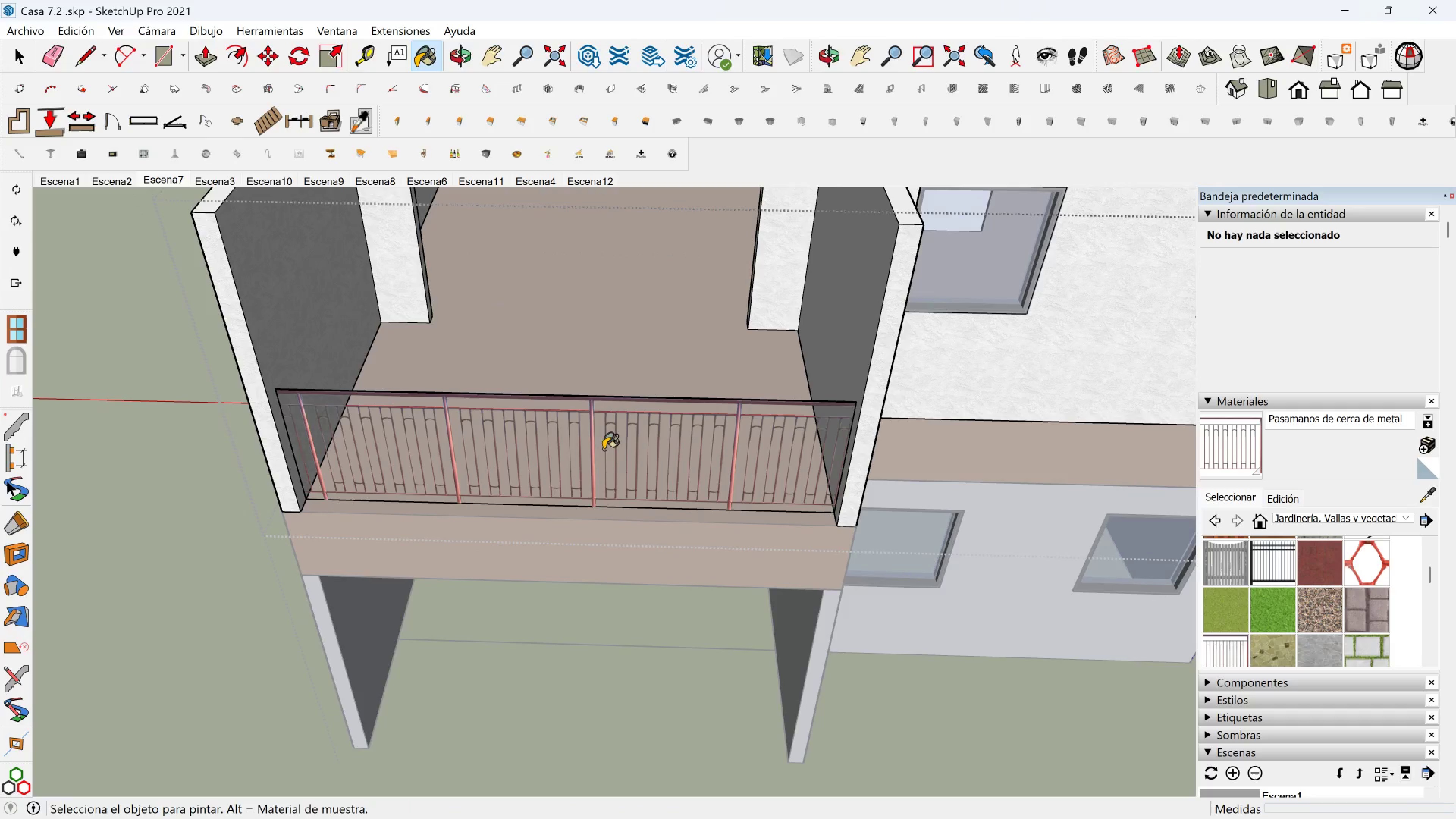 
scroll: coordinate [372, 428], scroll_direction: up, amount: 12.0
 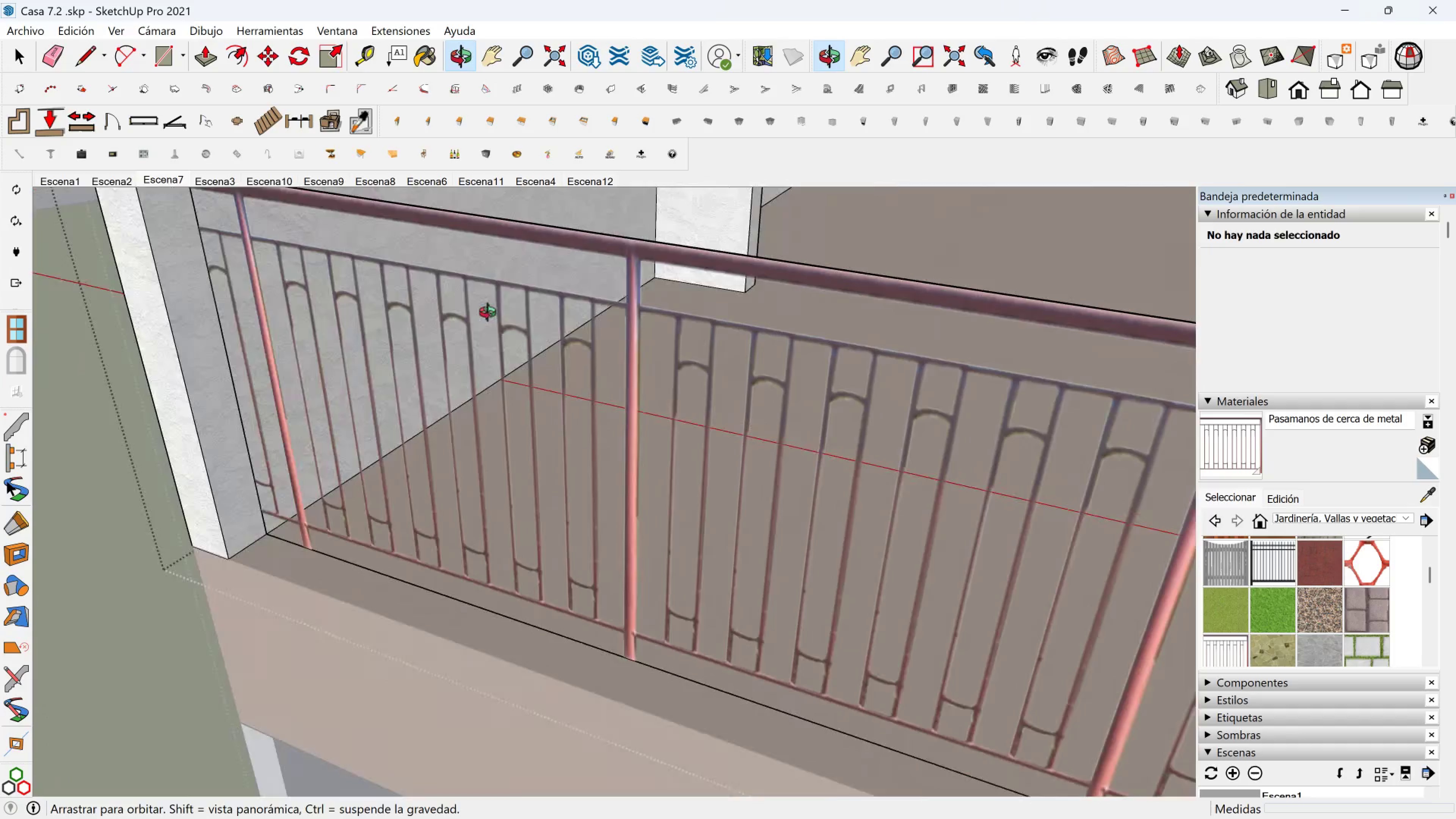 
scroll: coordinate [893, 431], scroll_direction: down, amount: 17.0
 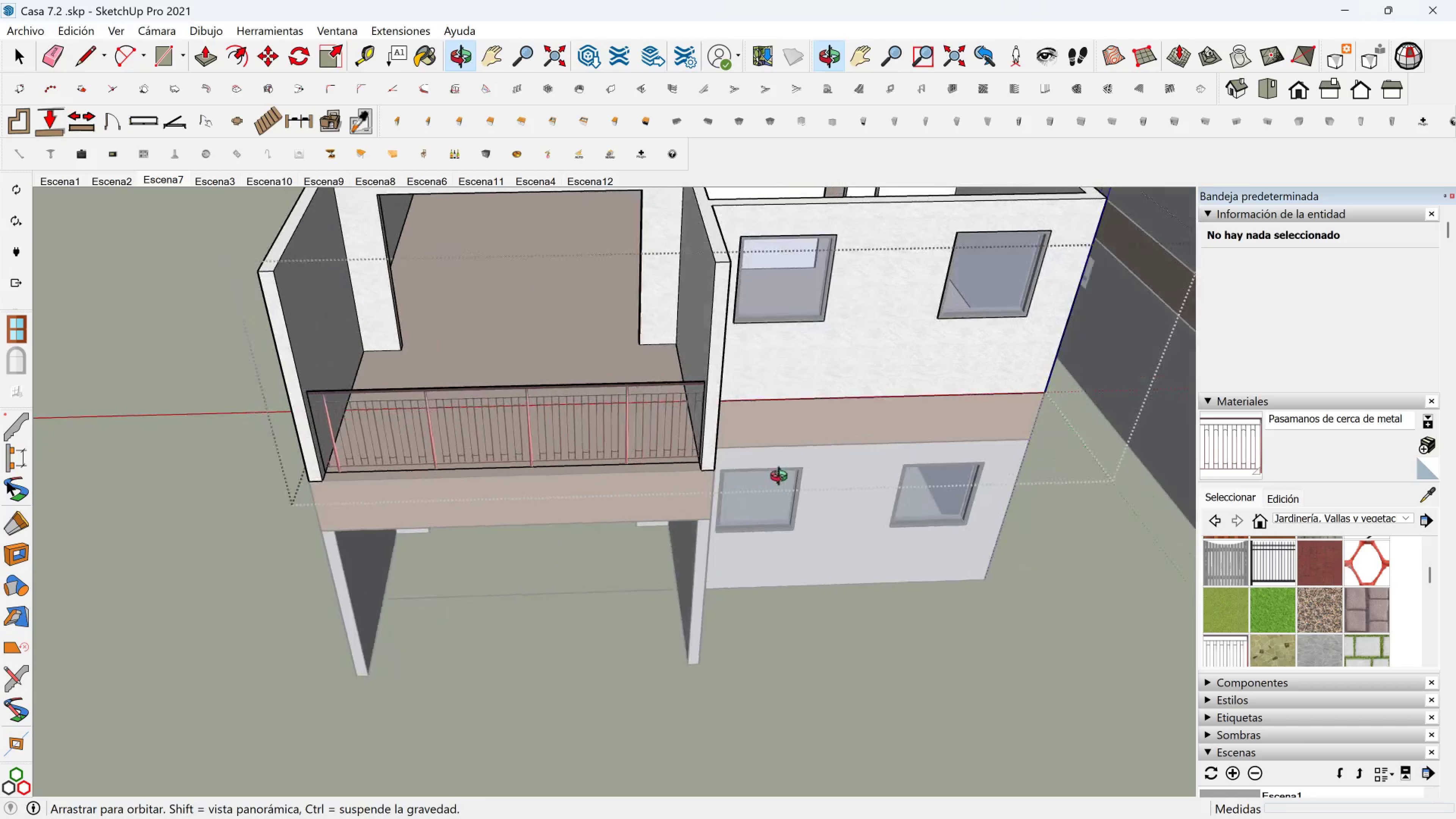 
hold_key(key=ShiftLeft, duration=0.32)
 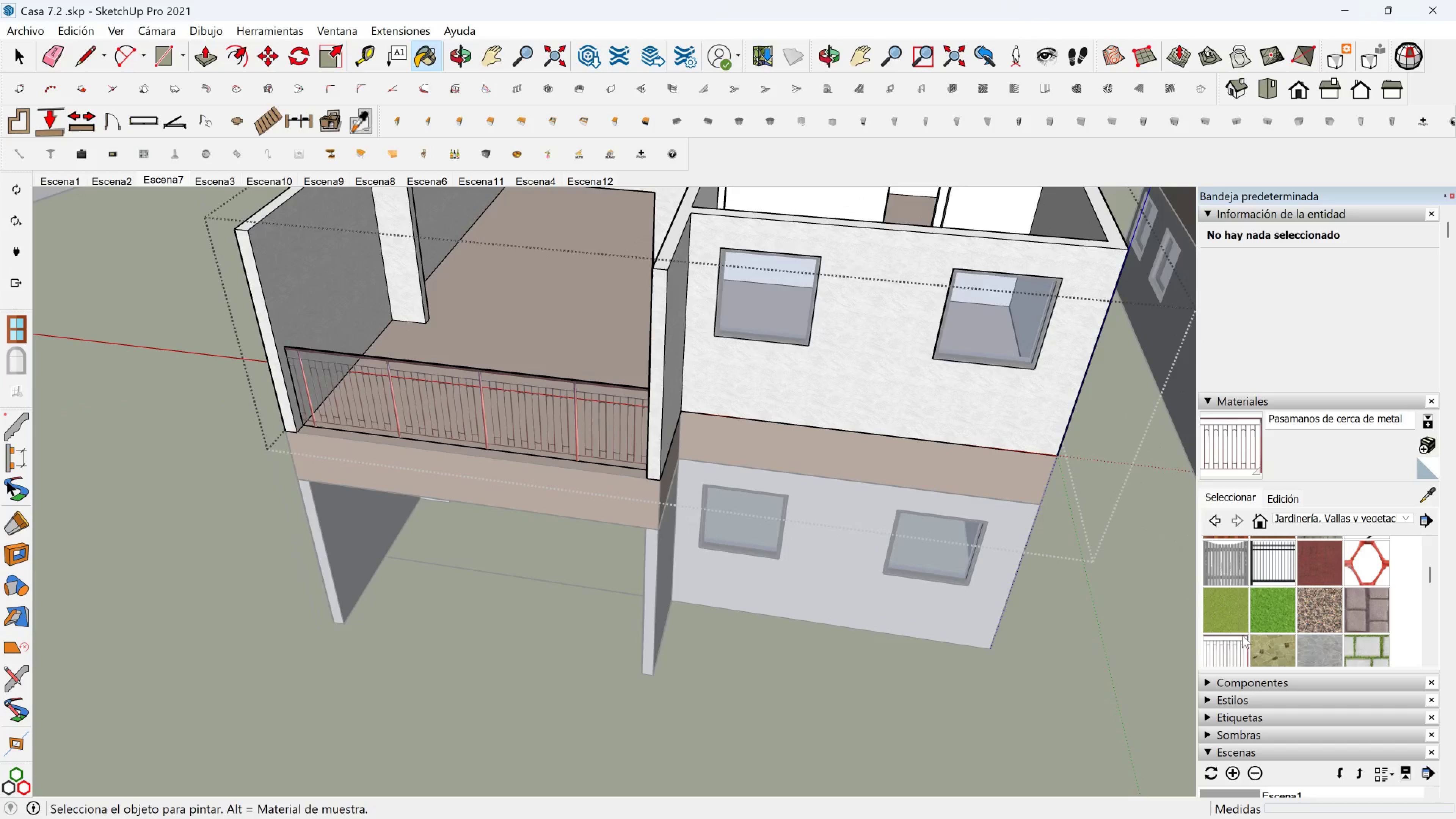 
scroll: coordinate [1247, 647], scroll_direction: none, amount: 0.0
 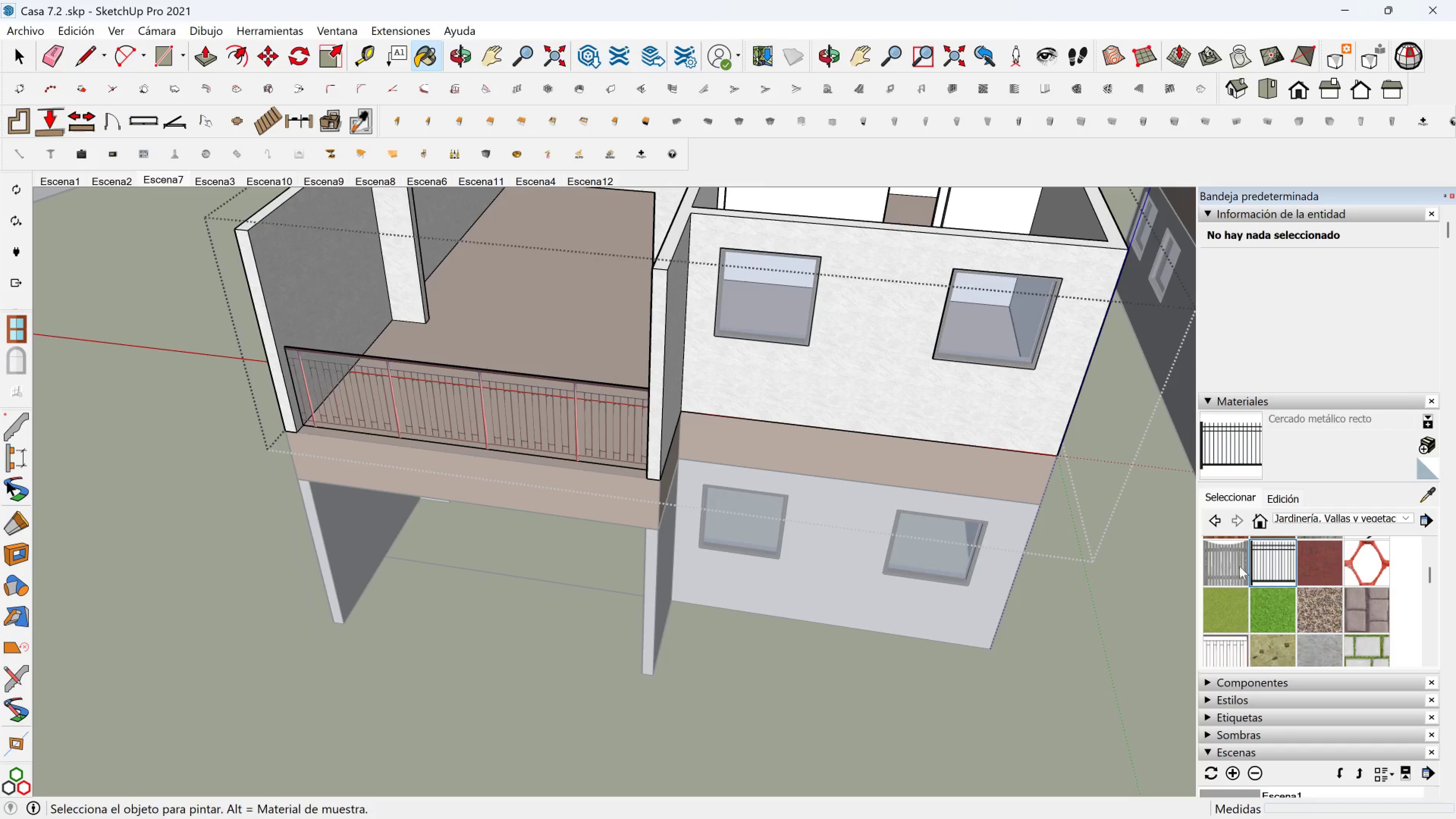 
left_click([439, 411])
 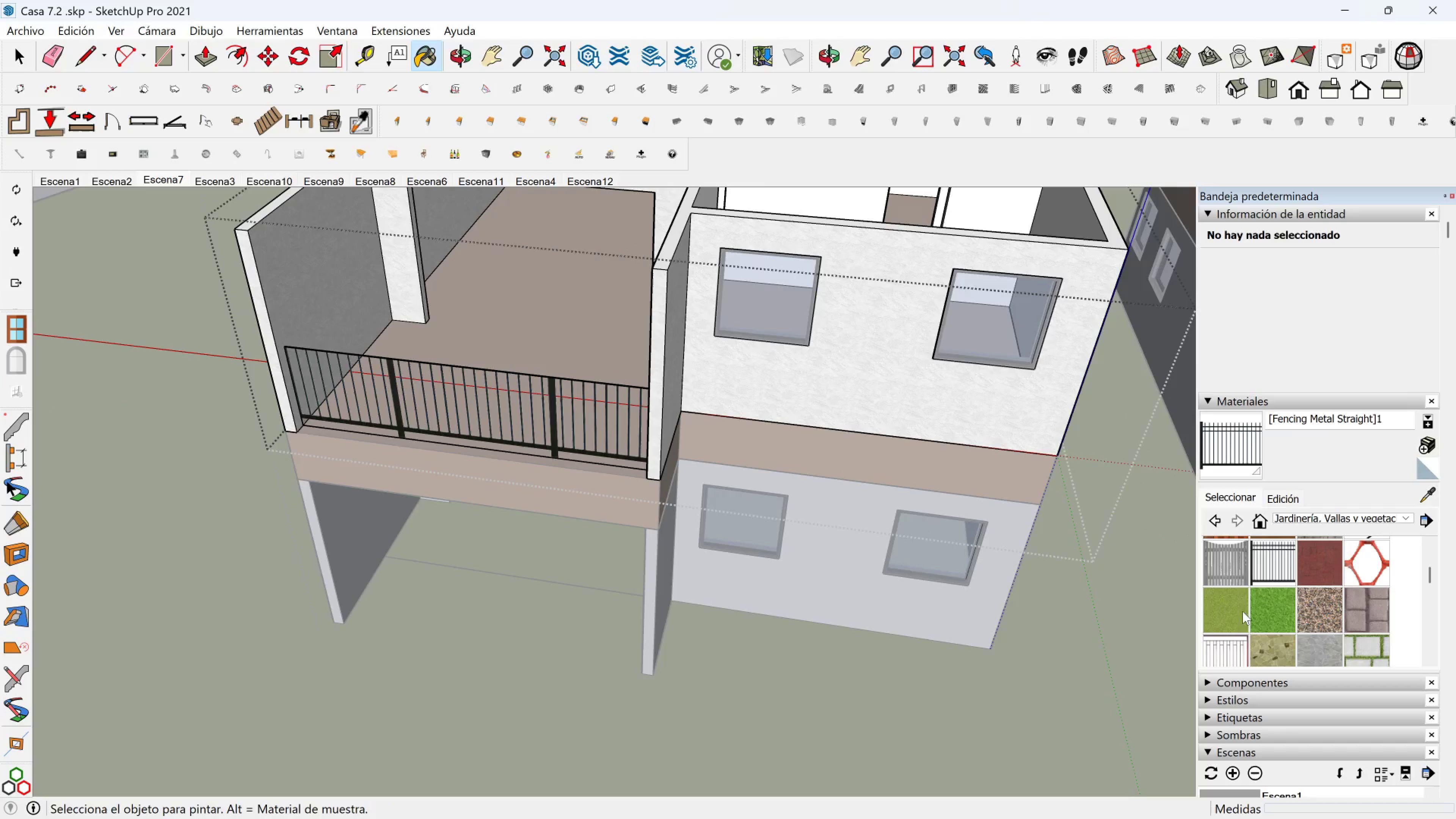 
scroll: coordinate [1282, 609], scroll_direction: down, amount: 10.0
 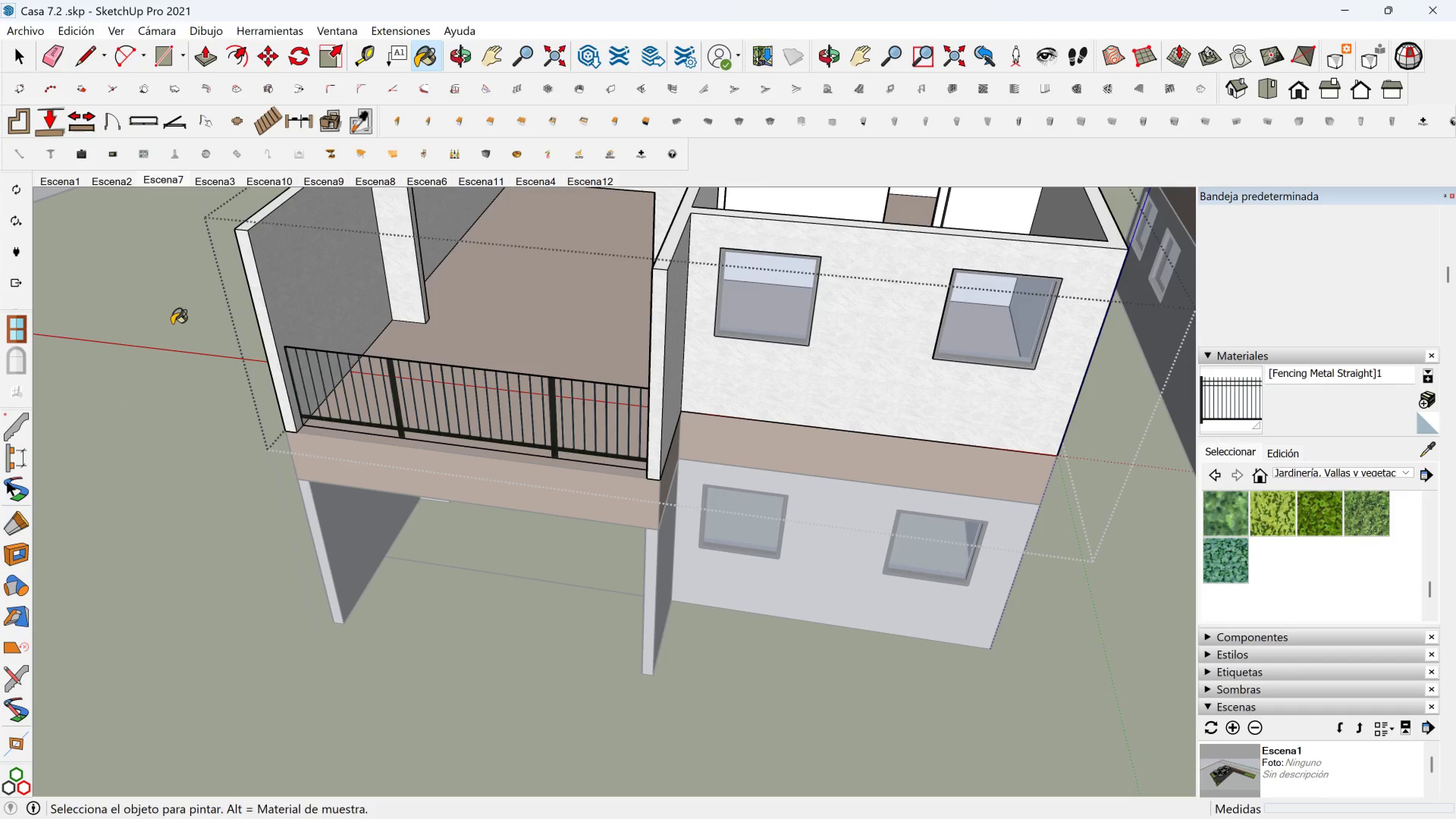 
key(Space)
 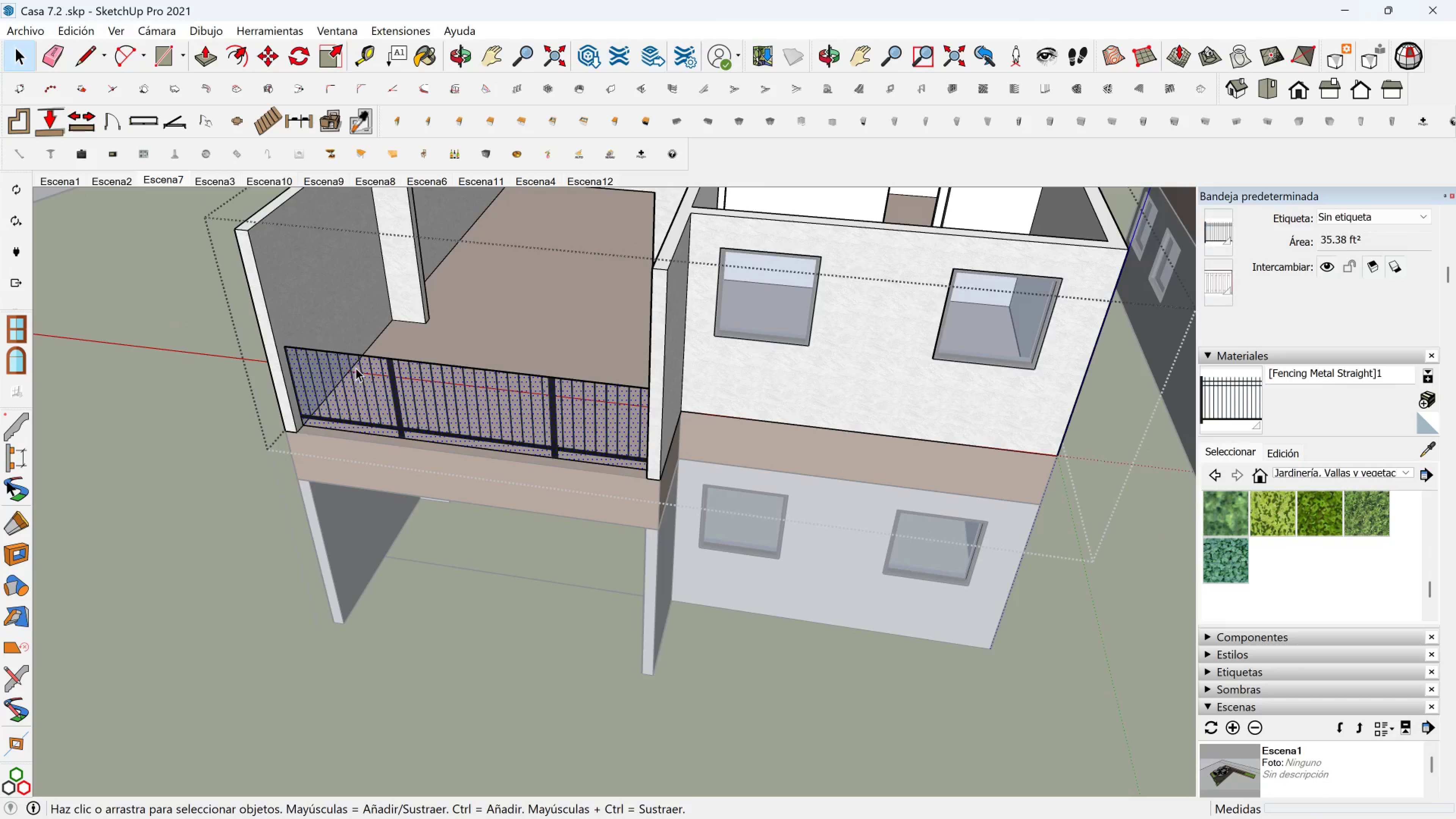 
key(Delete)
 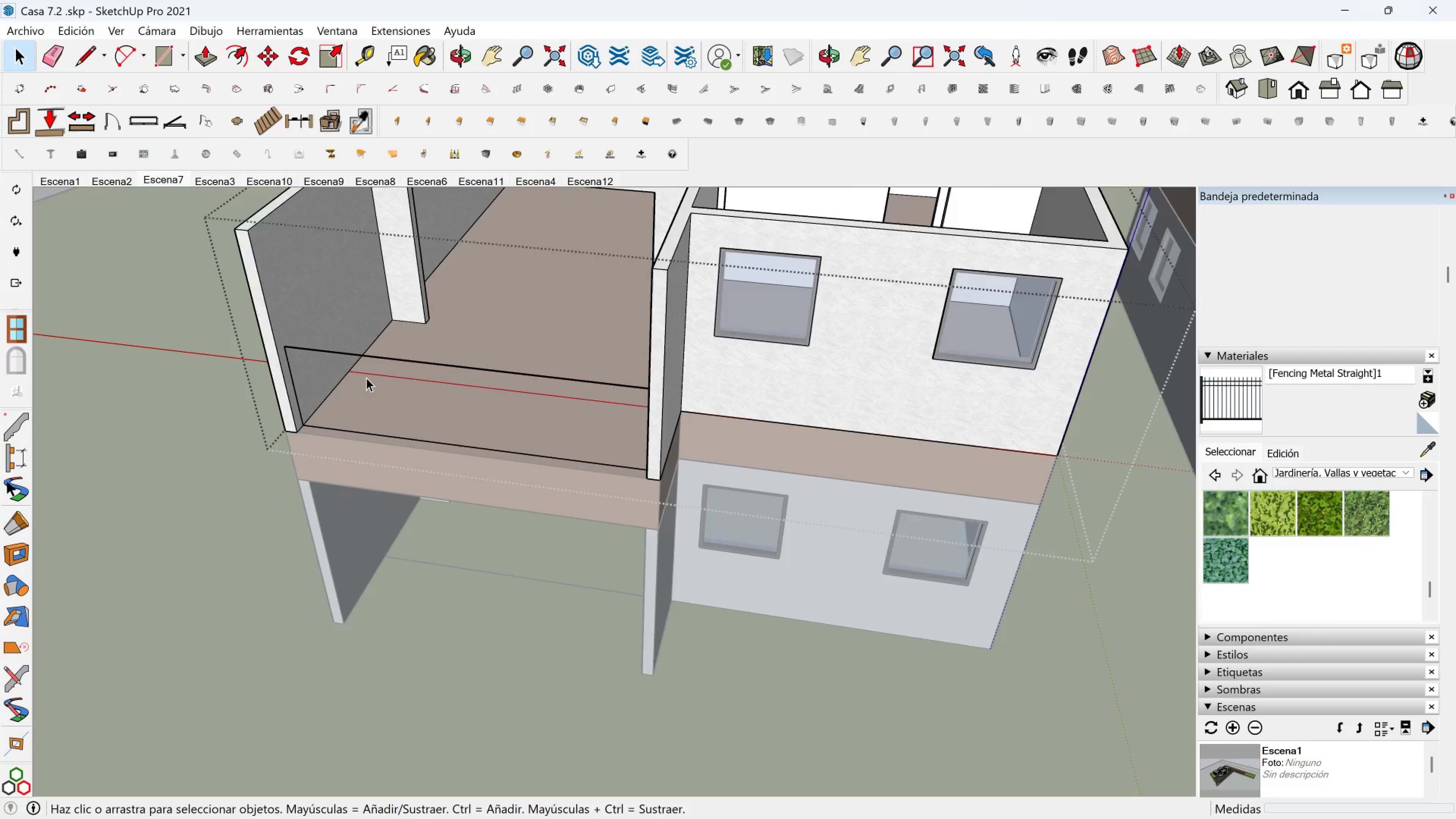 
scroll: coordinate [366, 378], scroll_direction: up, amount: 2.0
 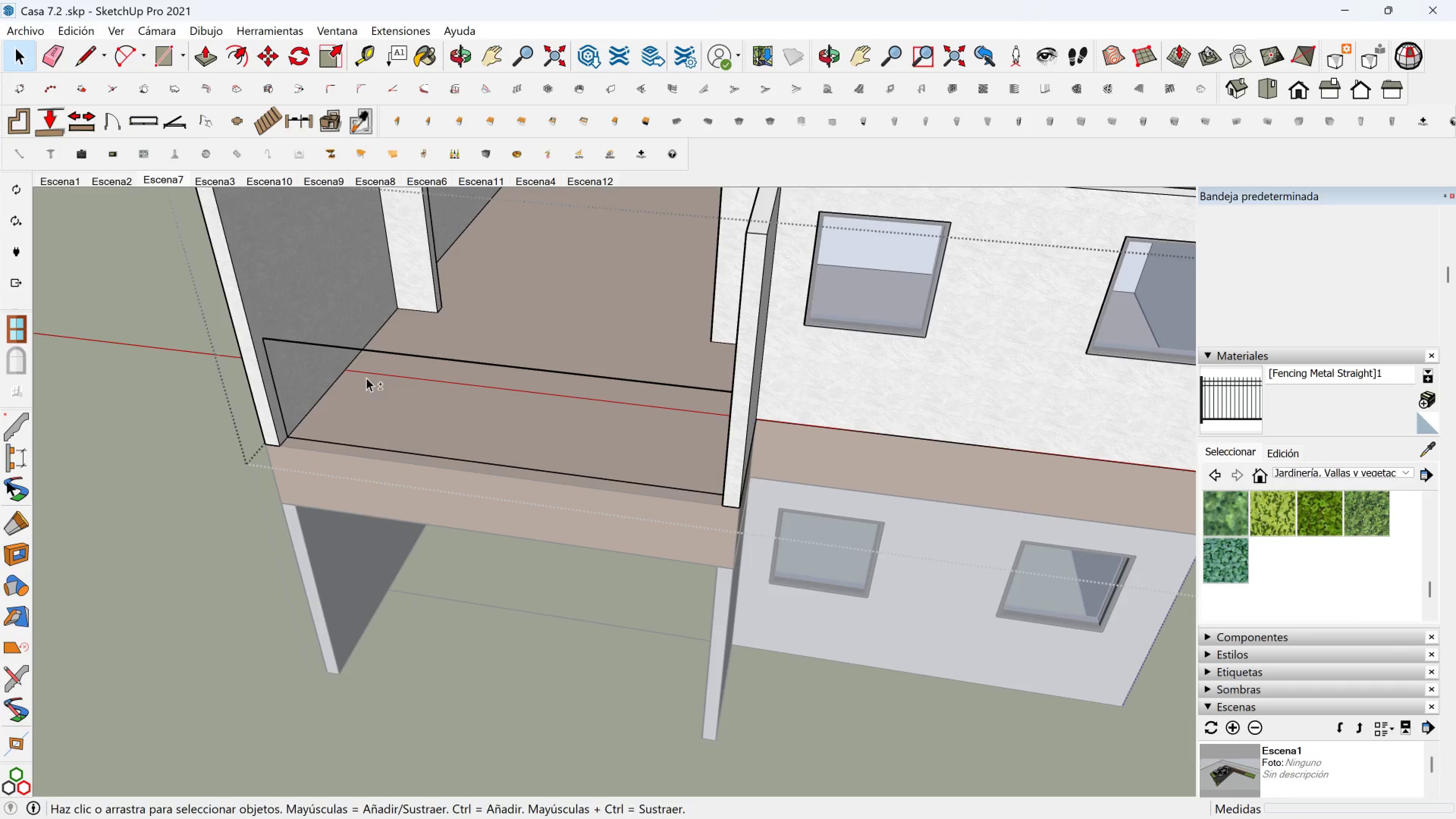 
key(Shift+ShiftLeft)
 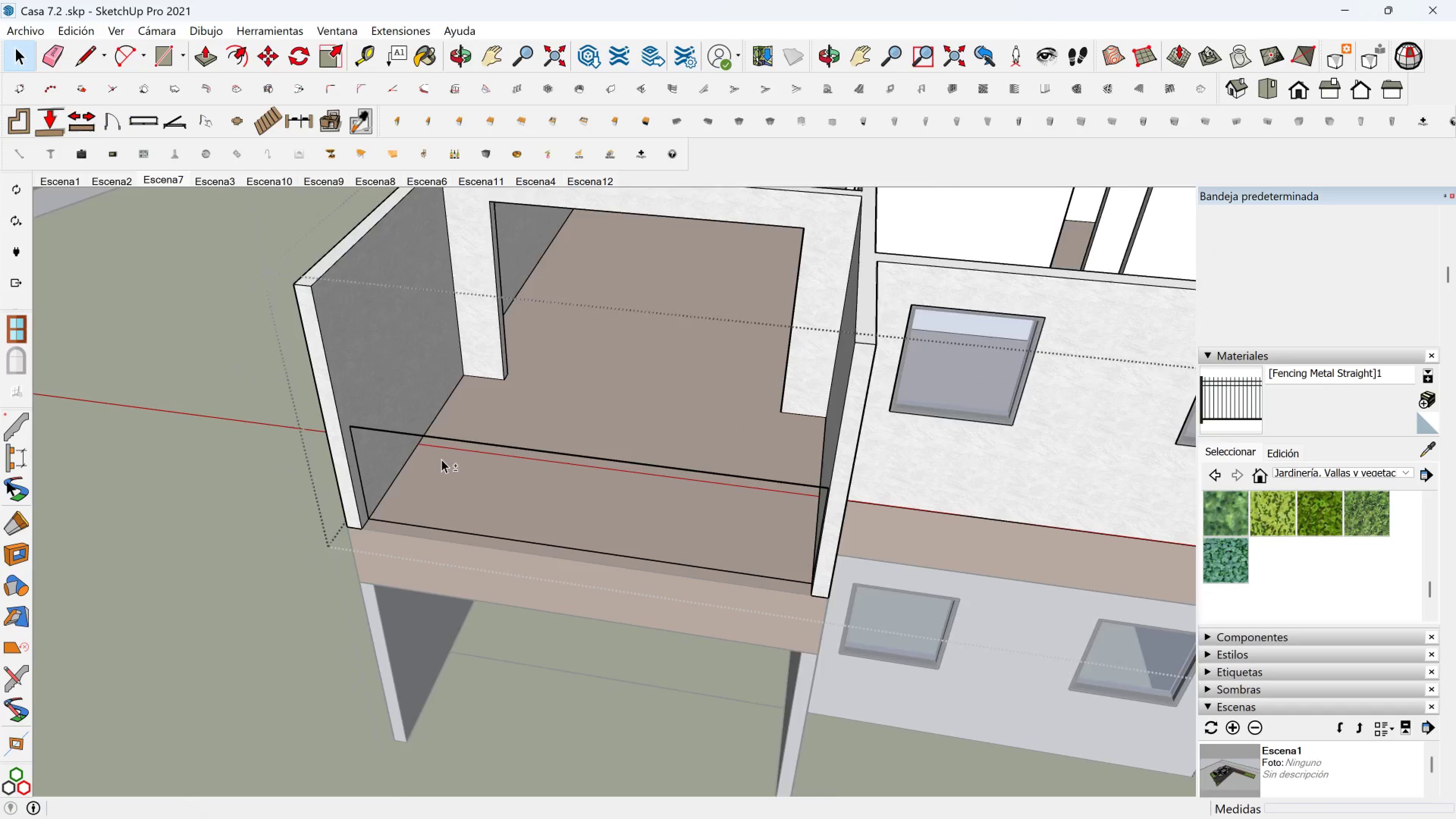 
scroll: coordinate [377, 437], scroll_direction: up, amount: 5.0
 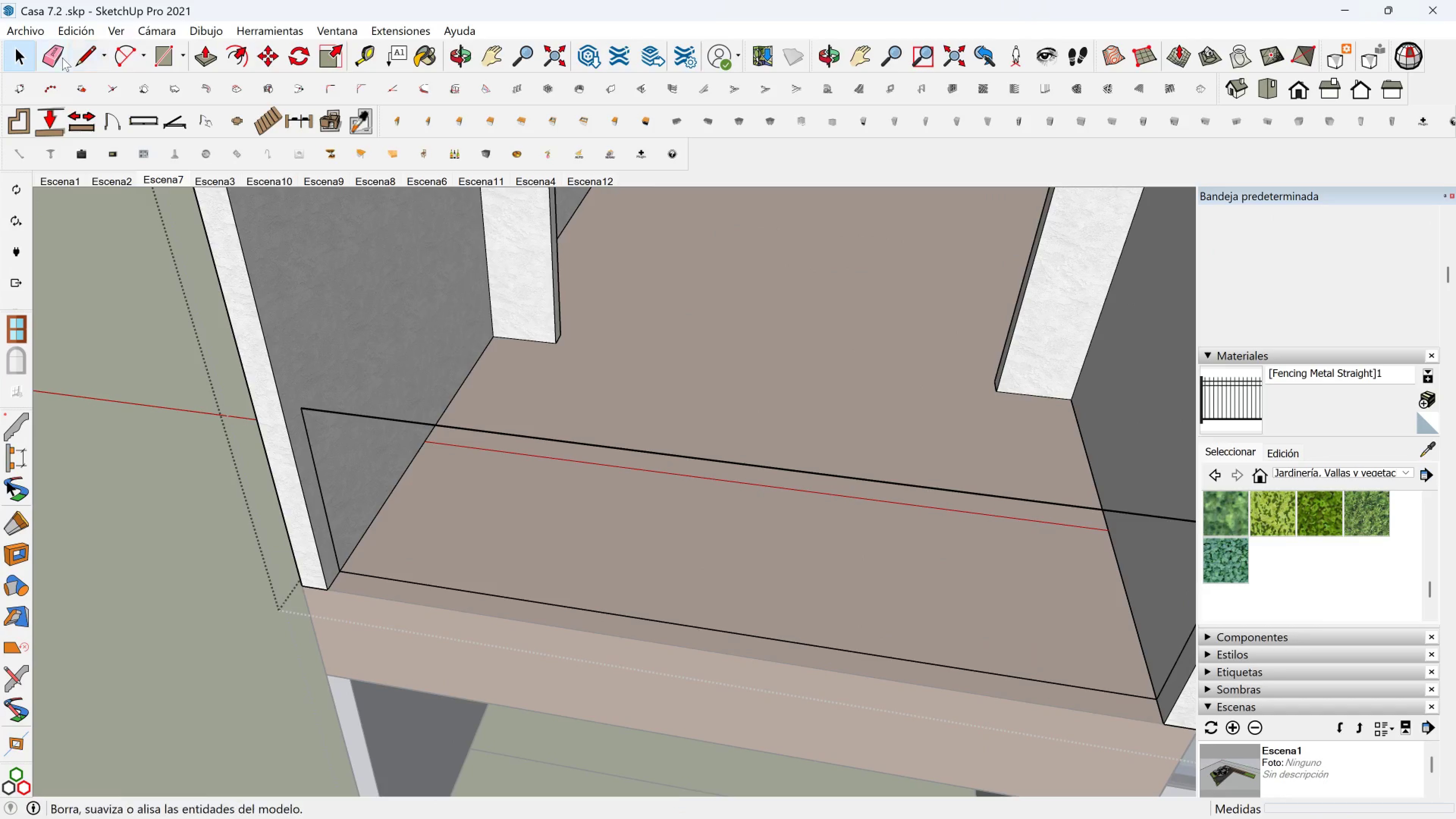 
left_click([62, 58])
 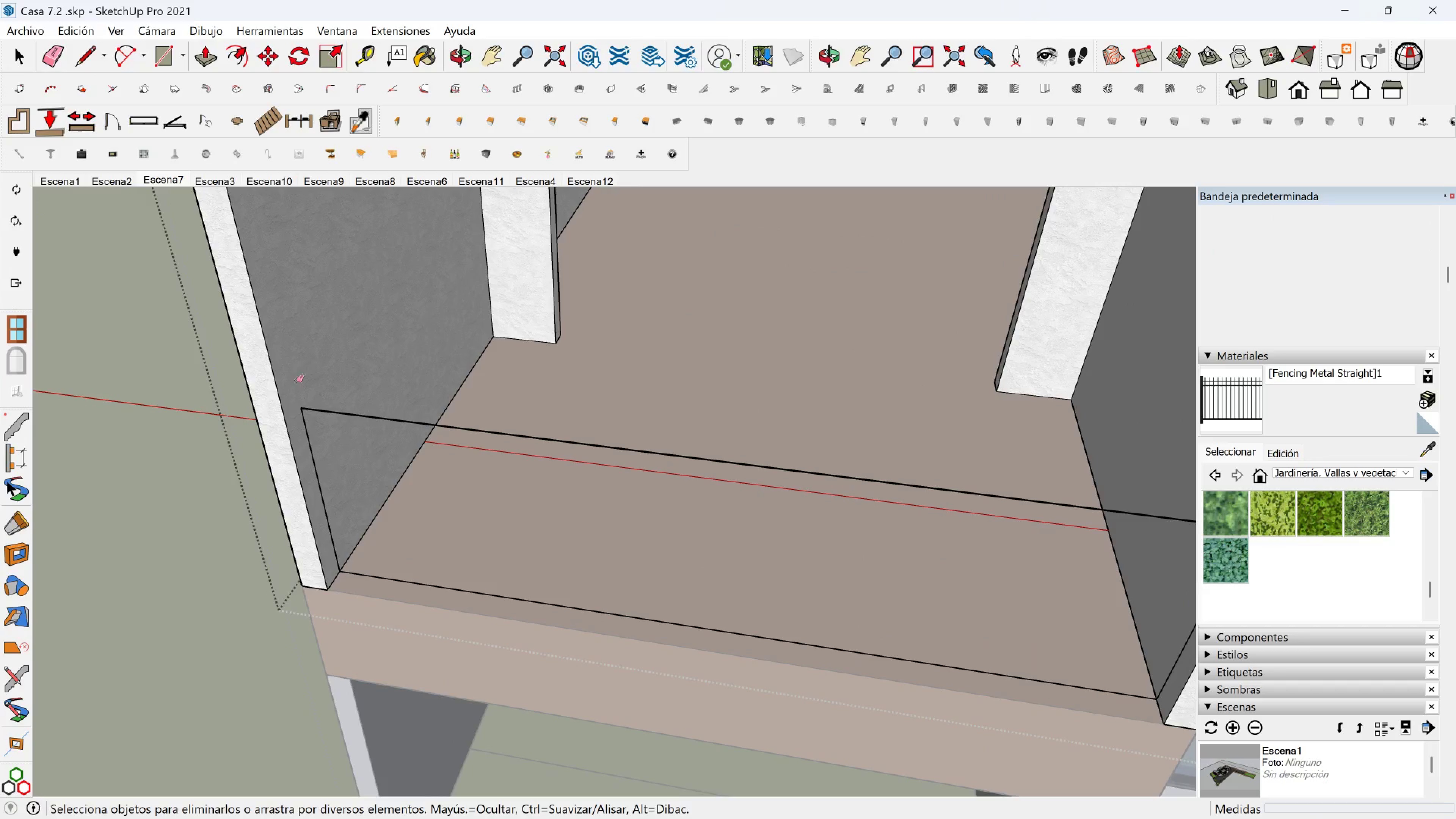 
left_click_drag(start_coordinate=[344, 419], to_coordinate=[339, 426])
 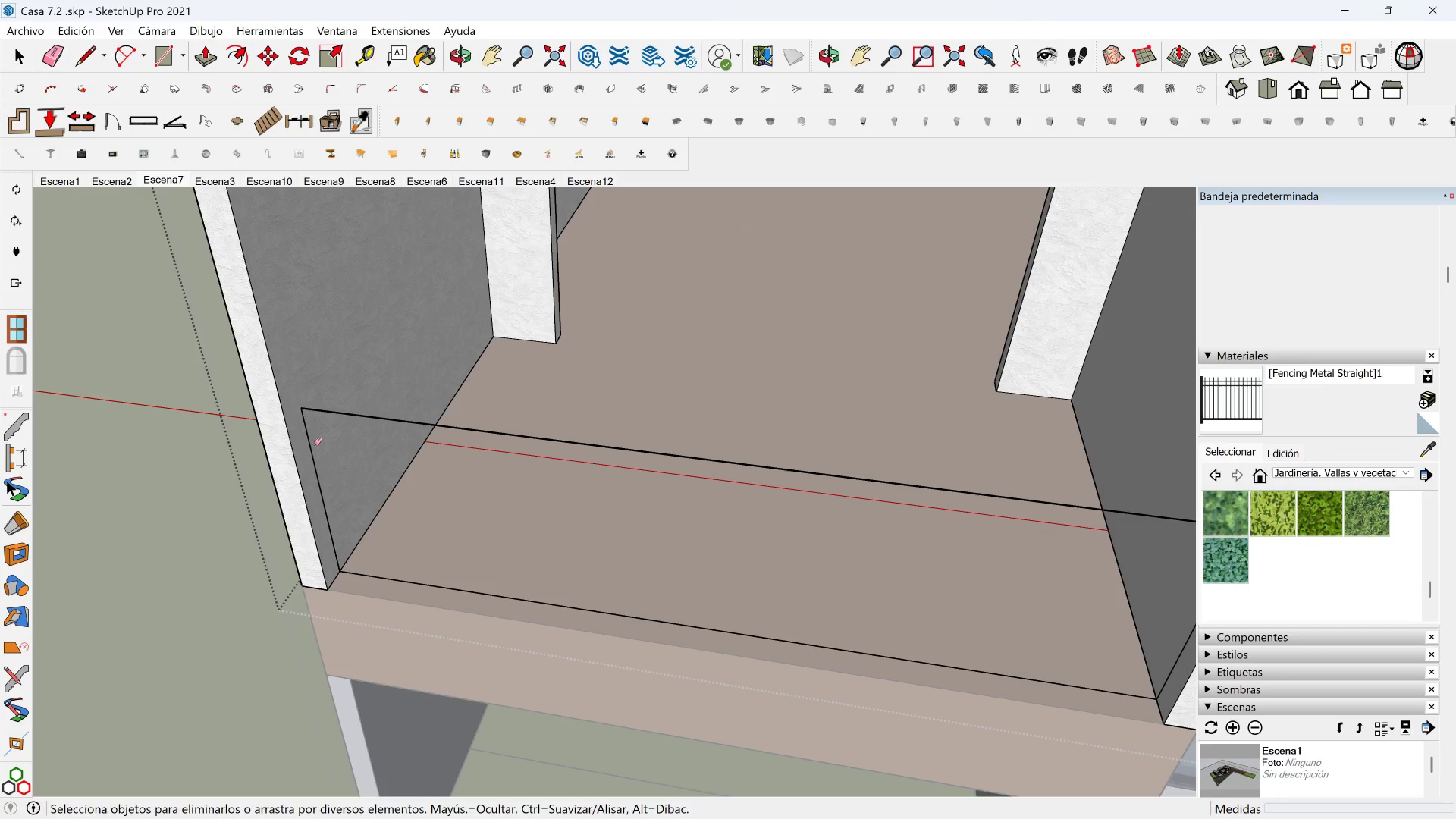 
left_click_drag(start_coordinate=[314, 444], to_coordinate=[310, 446])
 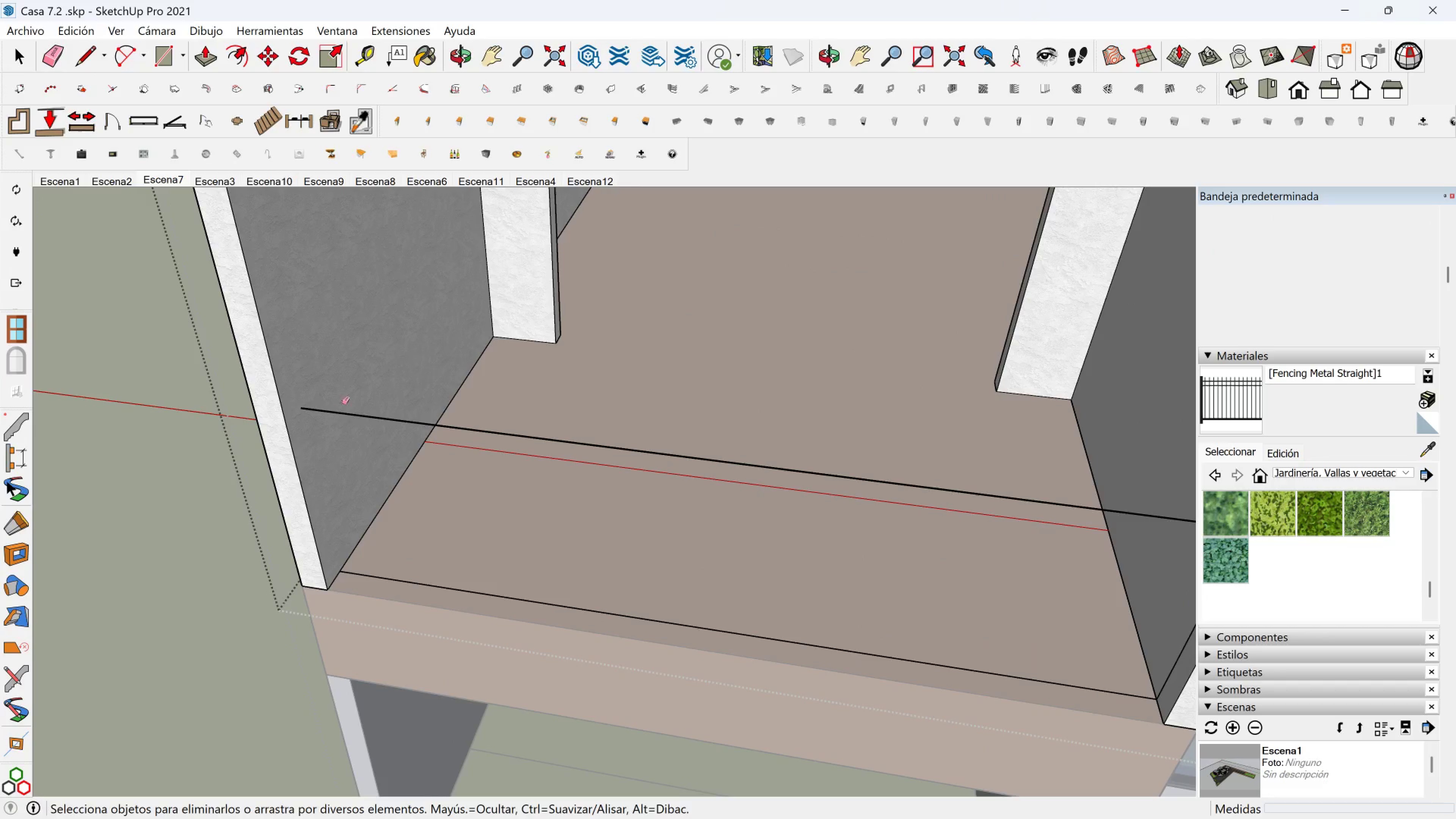 
left_click_drag(start_coordinate=[342, 403], to_coordinate=[326, 431])
 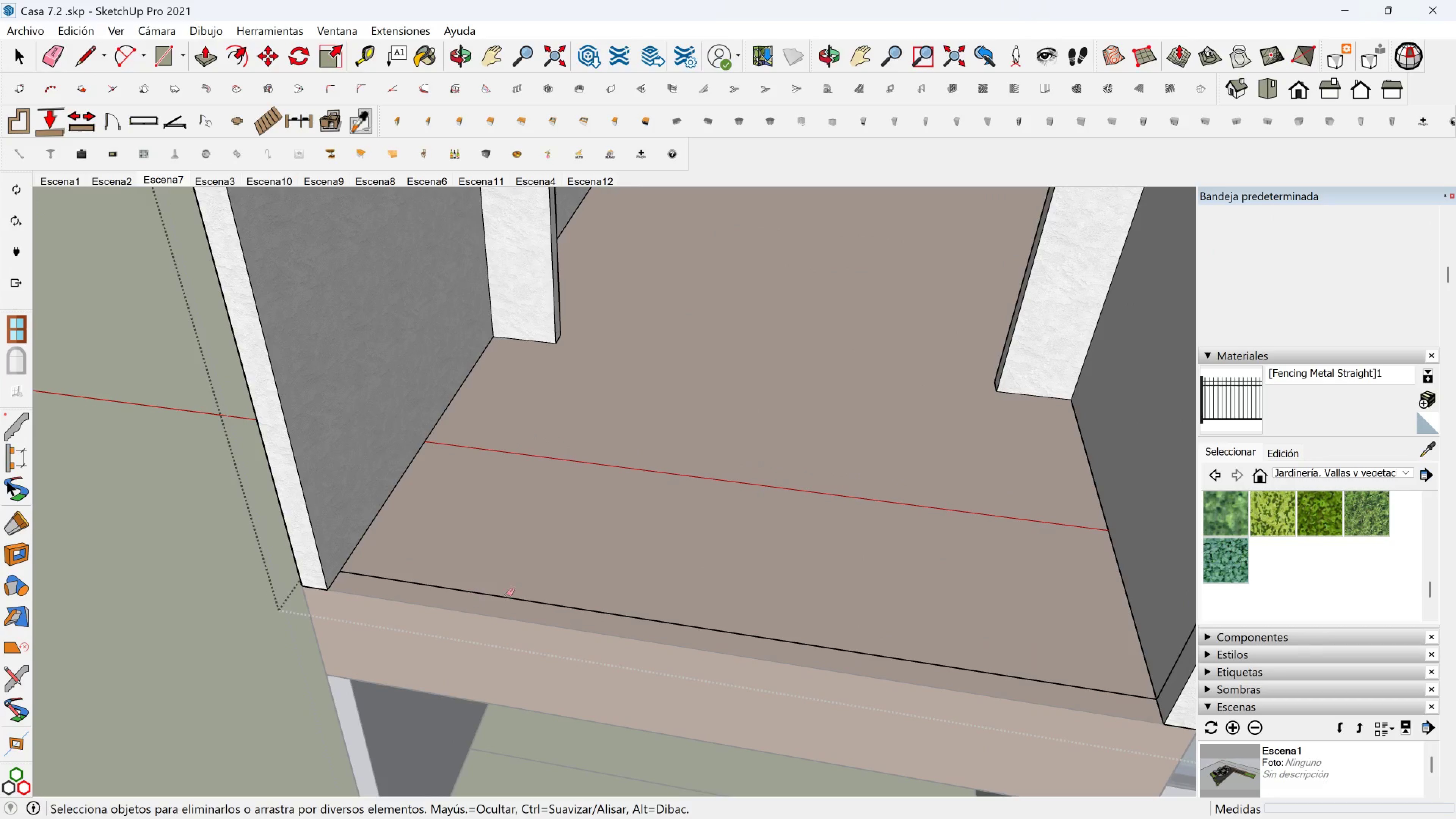 
left_click_drag(start_coordinate=[545, 589], to_coordinate=[538, 607])
 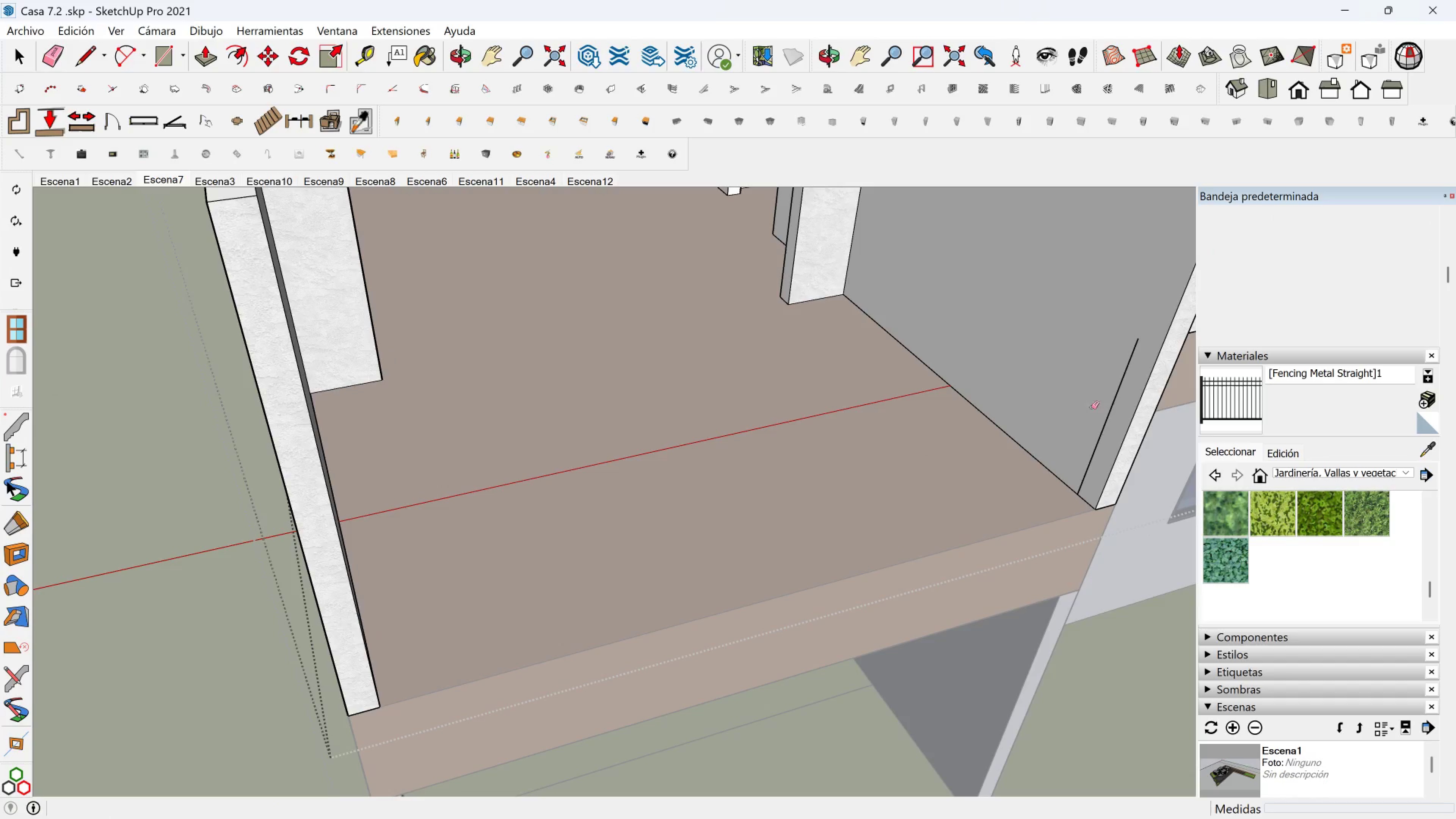 
left_click_drag(start_coordinate=[1106, 405], to_coordinate=[1113, 405])
 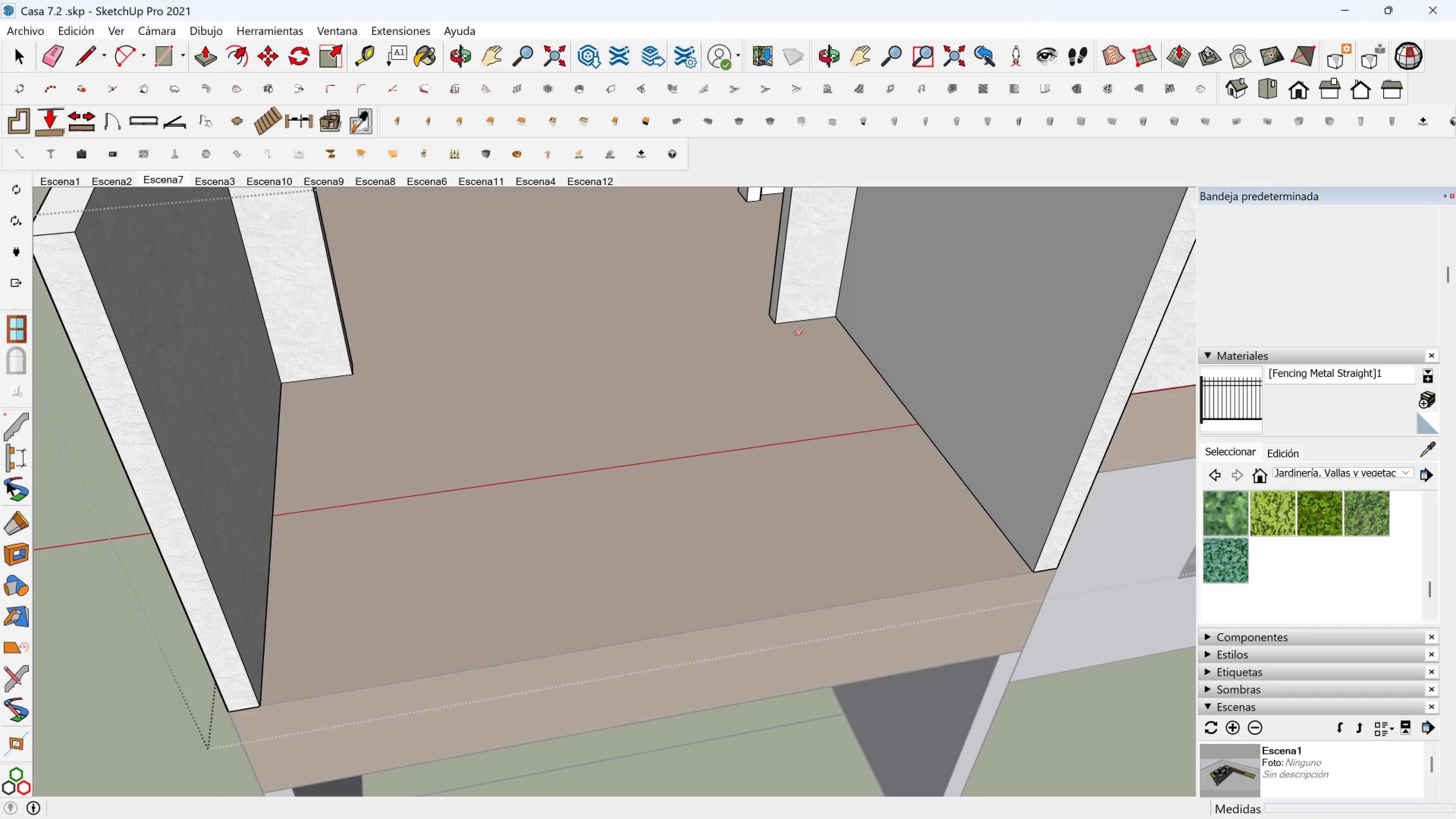 
key(Space)
 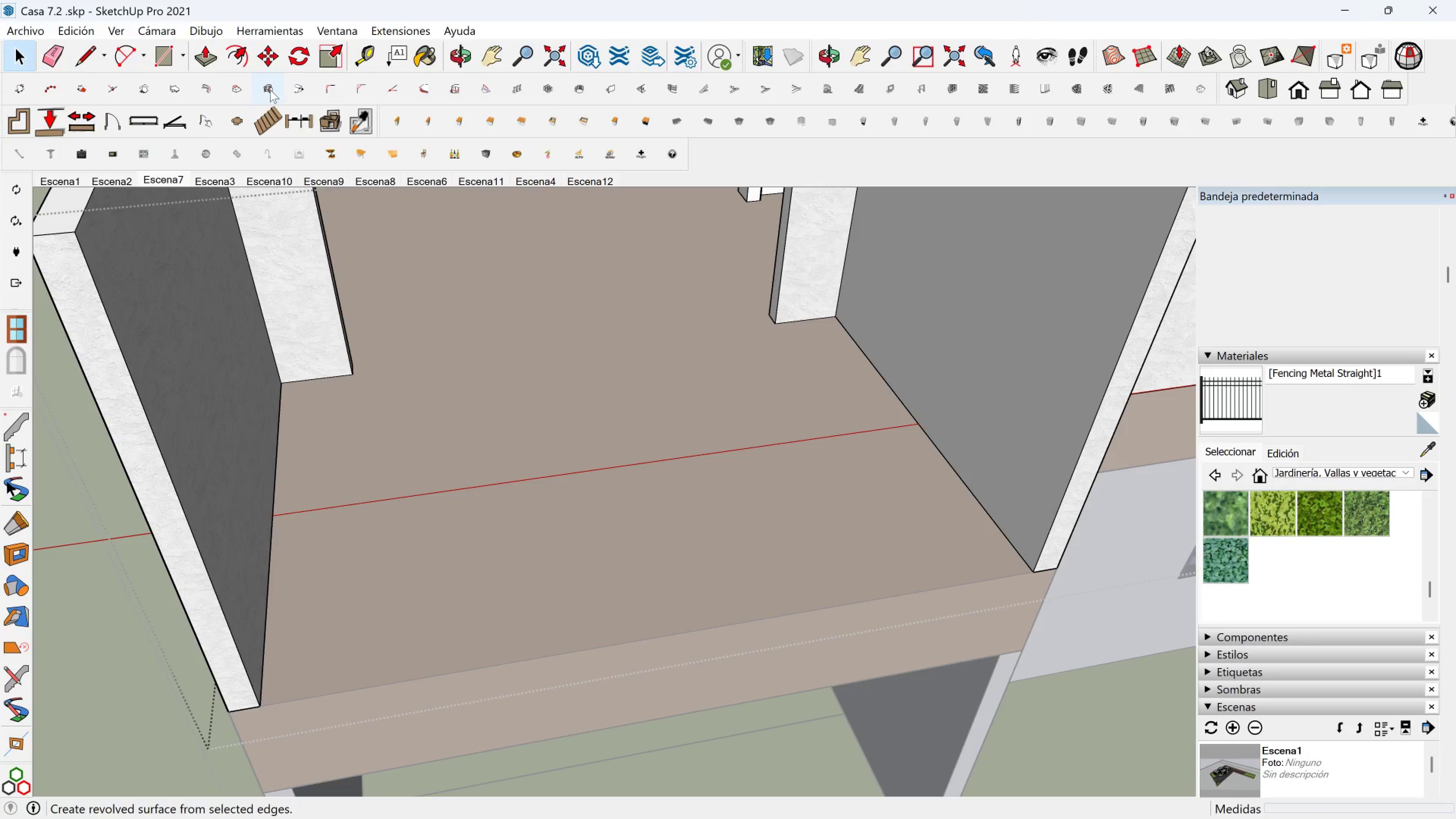 
wait(8.36)
 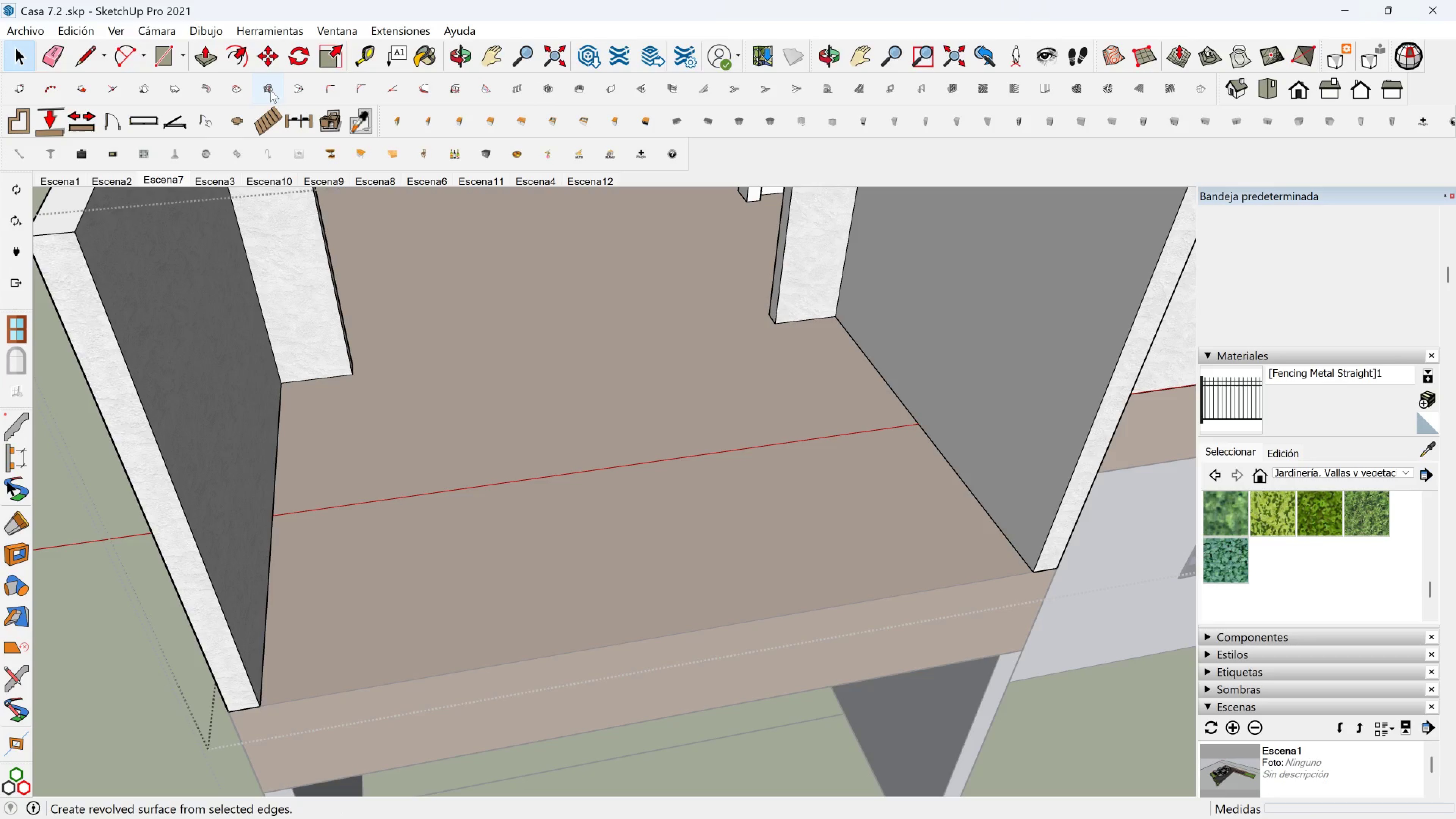 
scroll: coordinate [558, 505], scroll_direction: down, amount: 2.0
 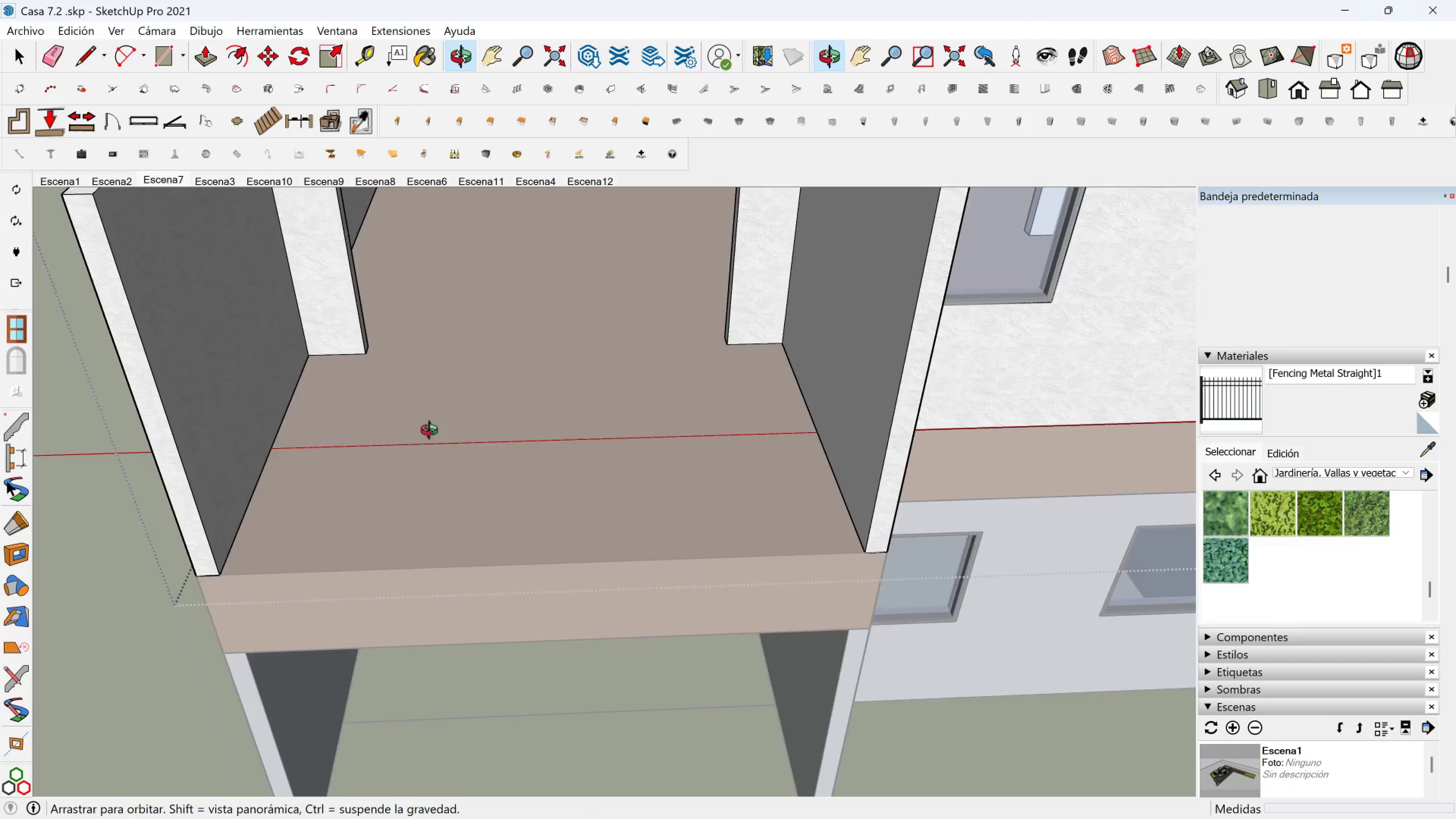 
hold_key(key=ShiftLeft, duration=0.36)
 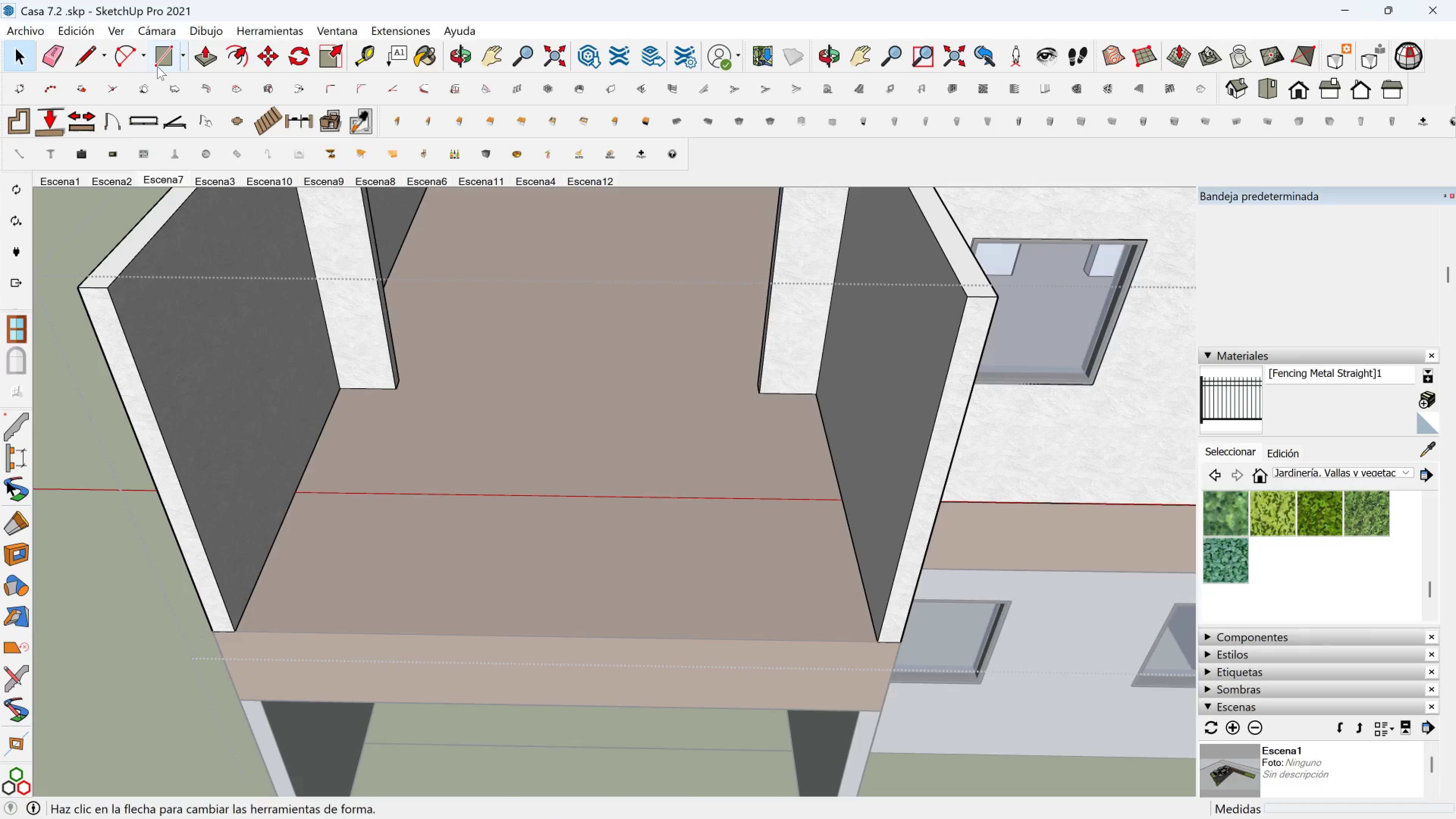 
key(Control+Z)
 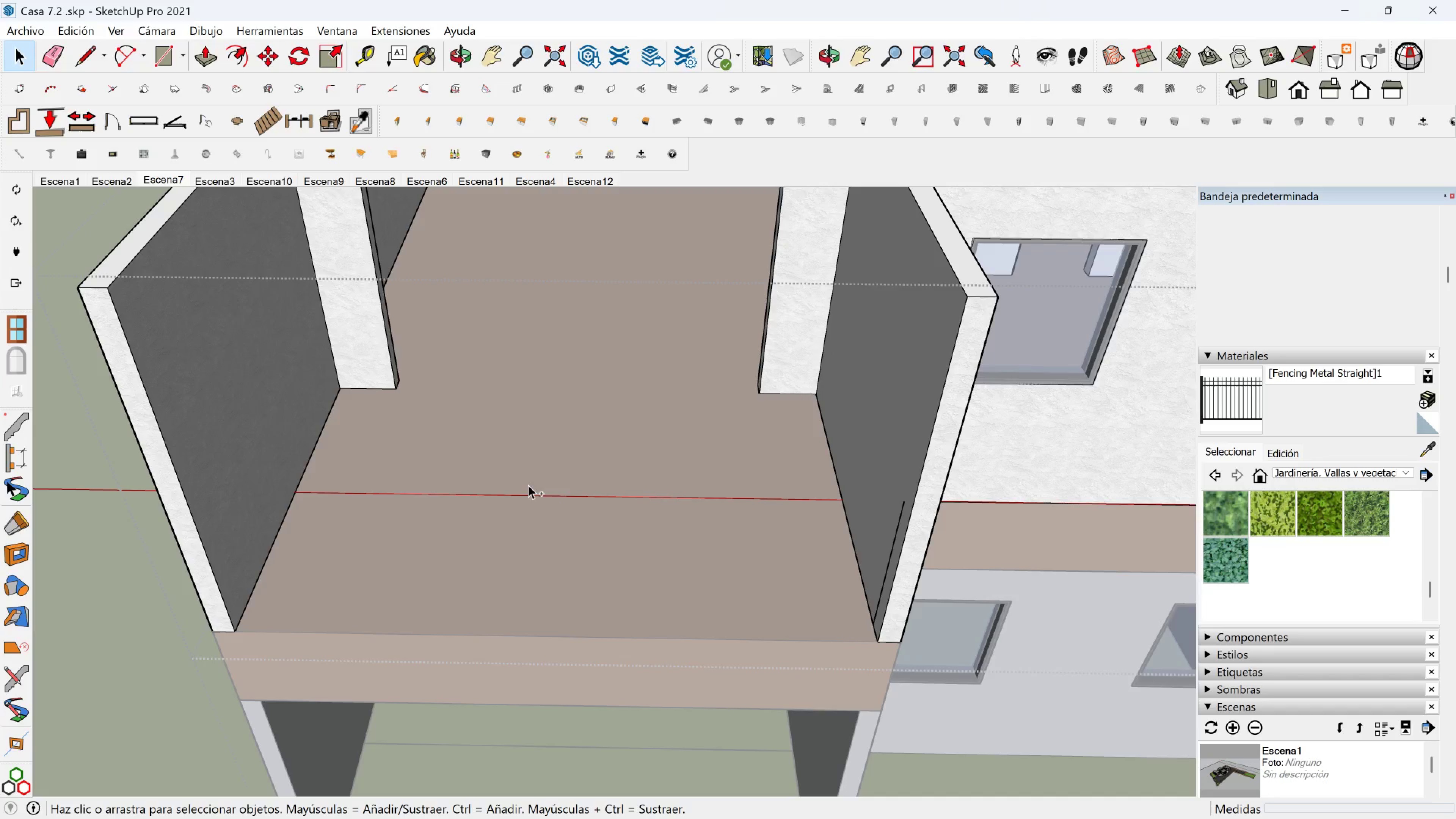 
key(Control+Z)
 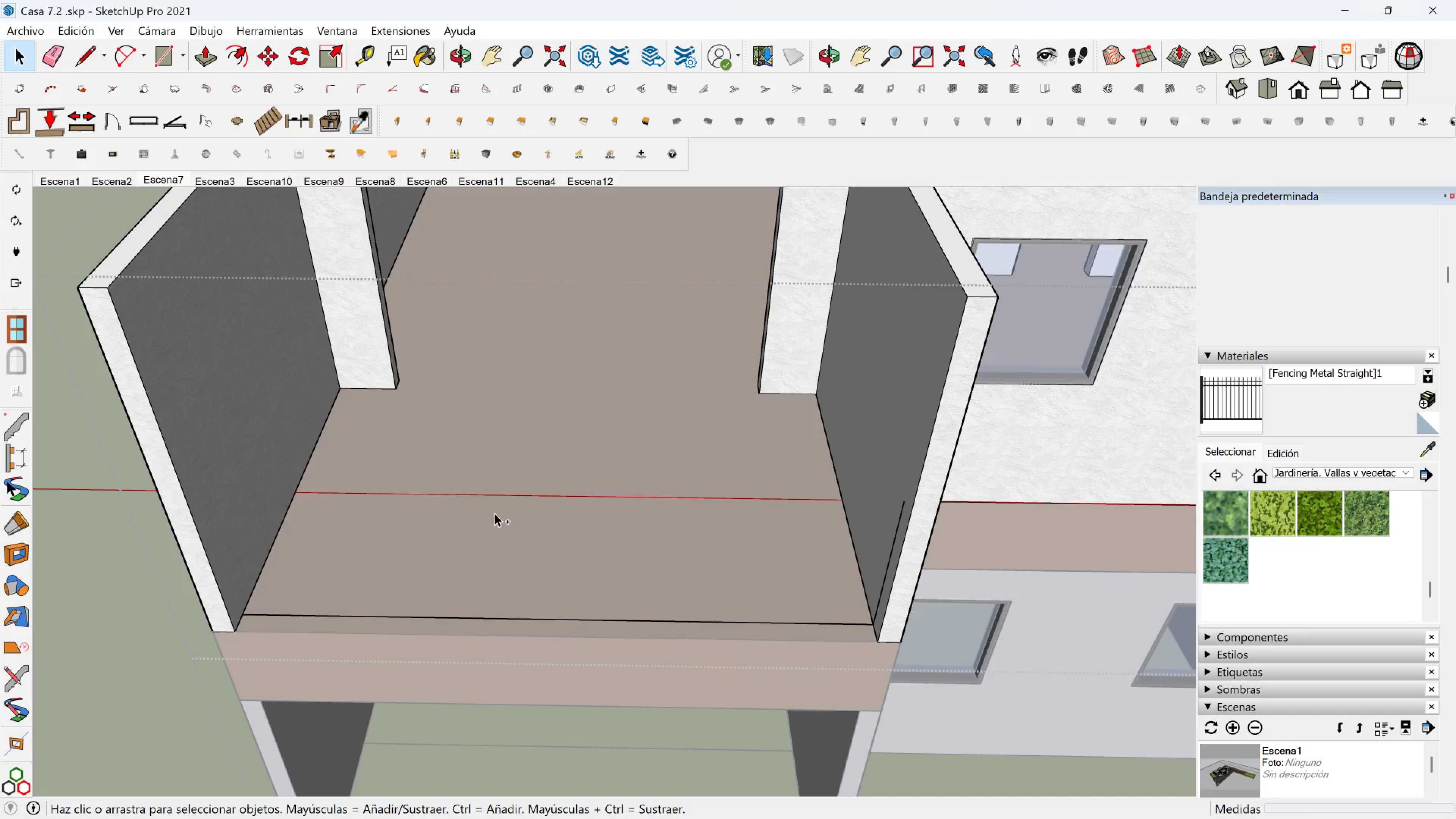 
key(Control+Z)
 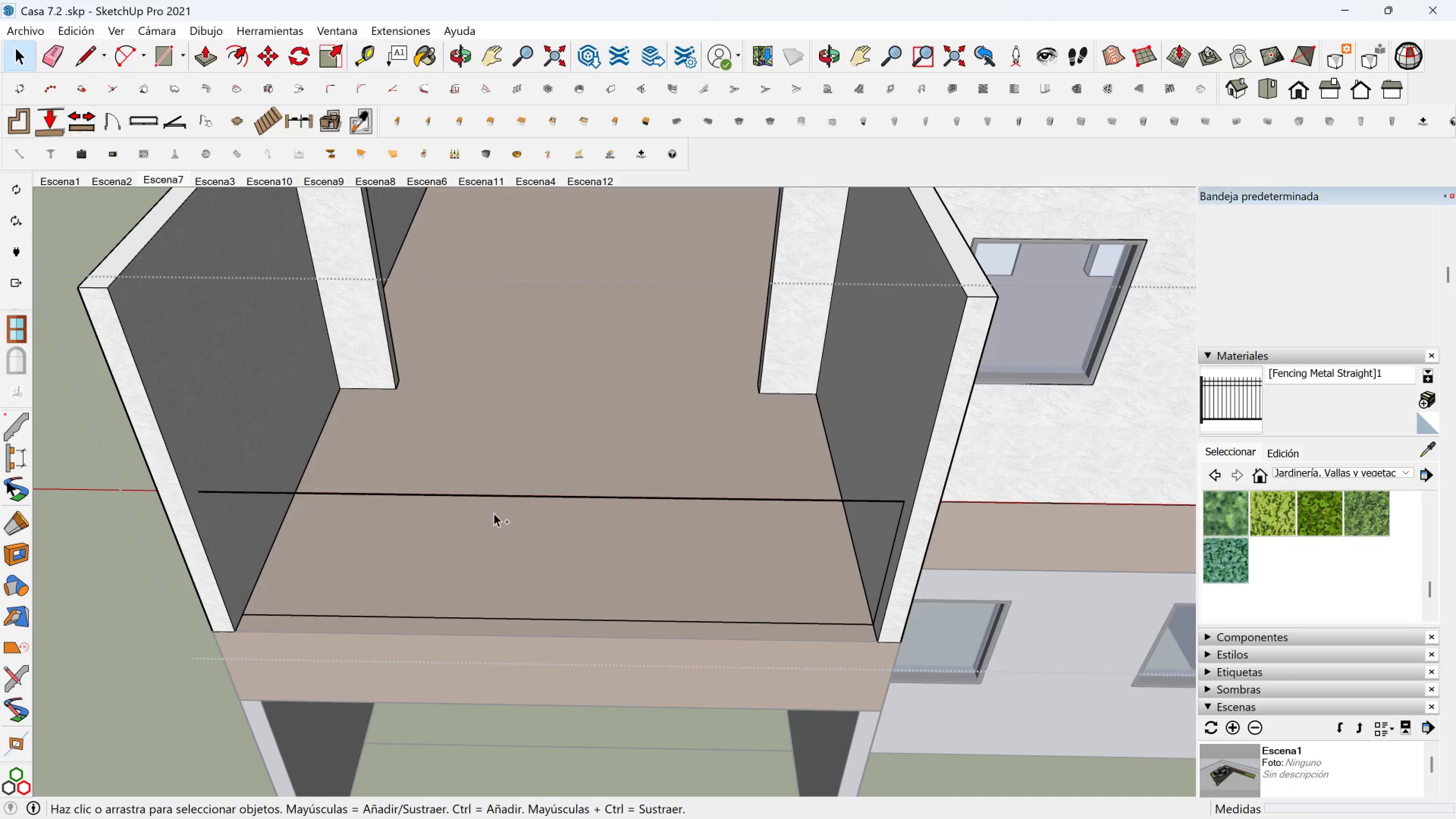 
key(Control+Z)
 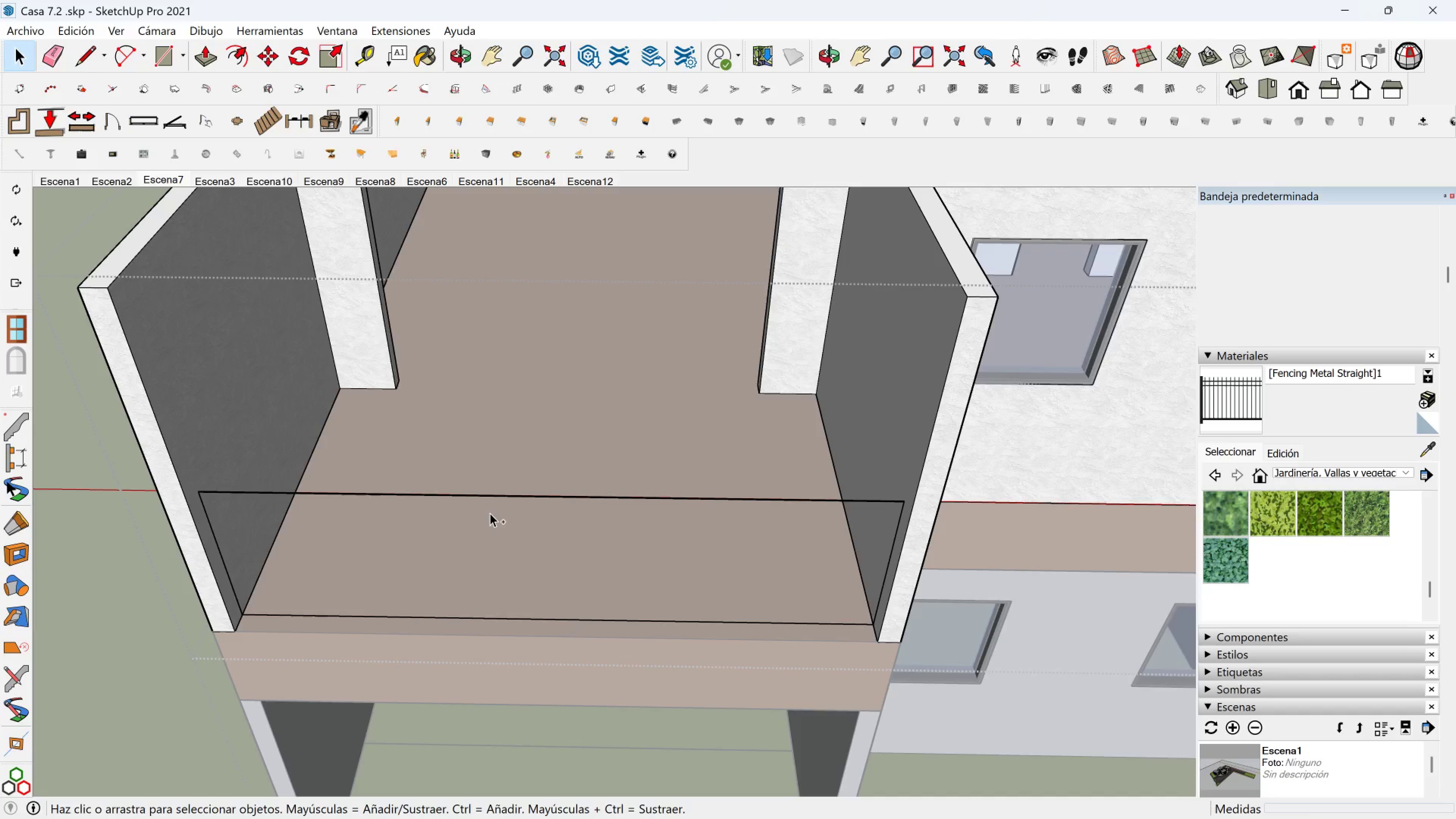 
key(Control+Z)
 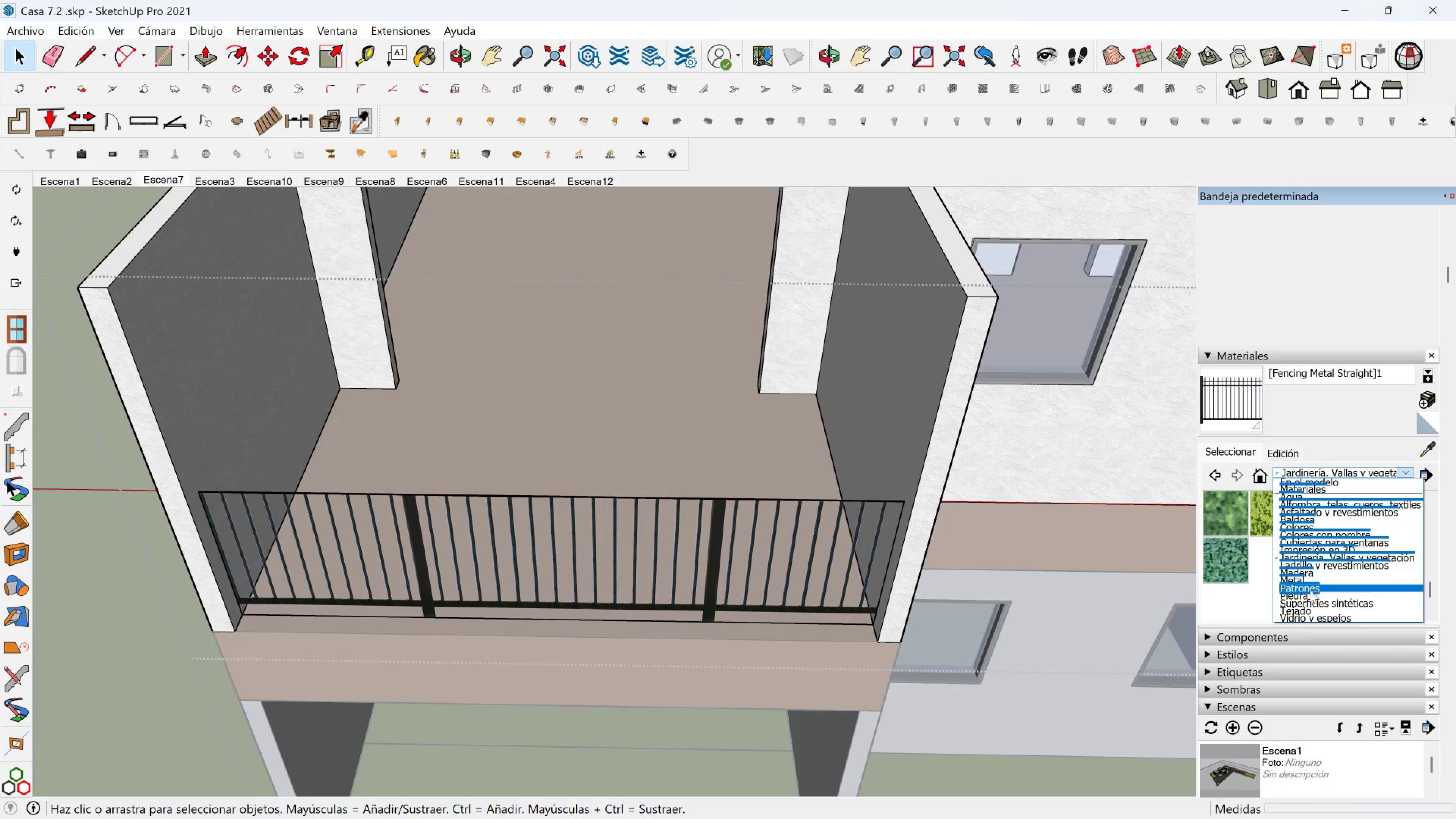 
wait(6.09)
 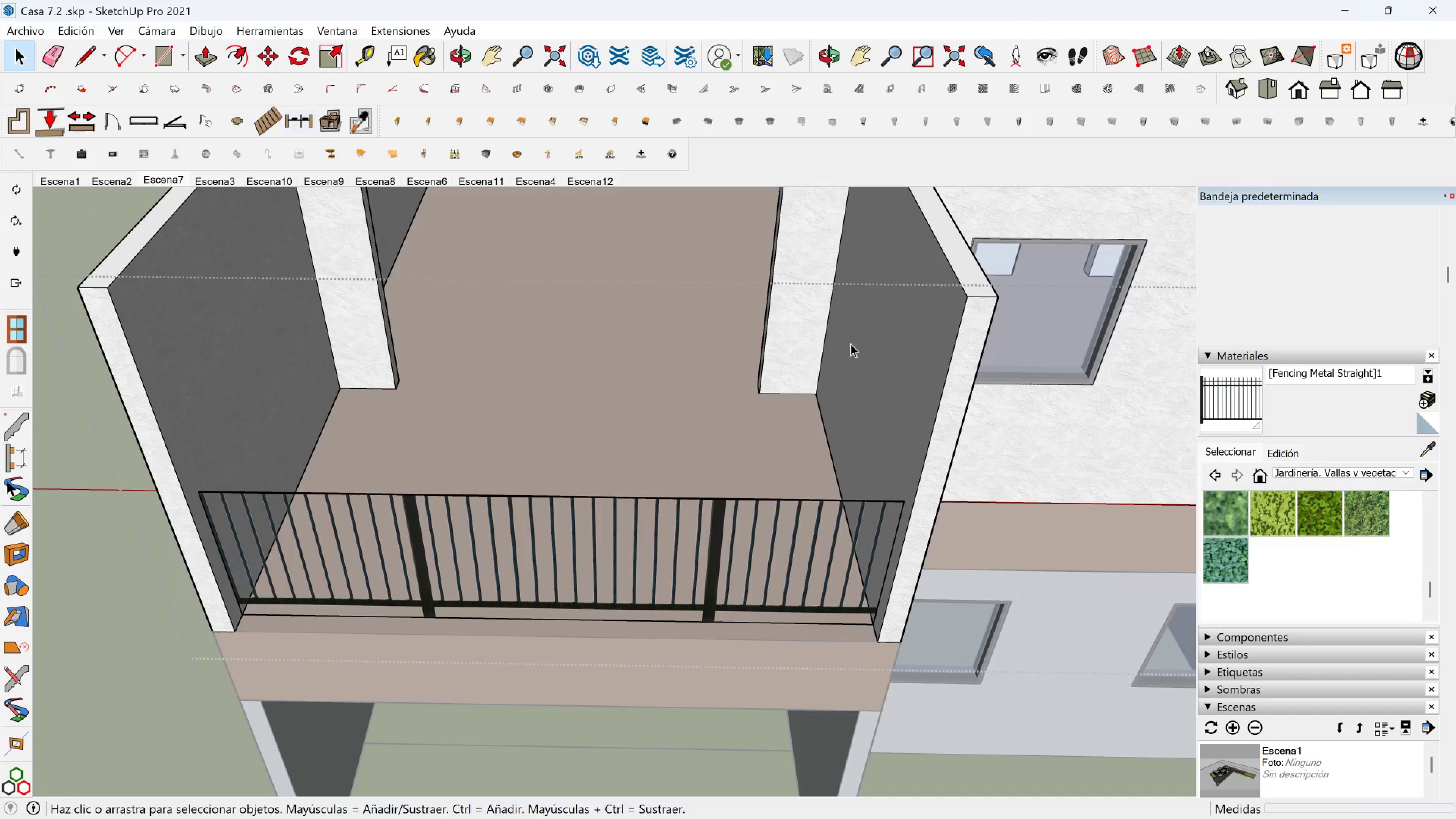 
left_click([1310, 619])
 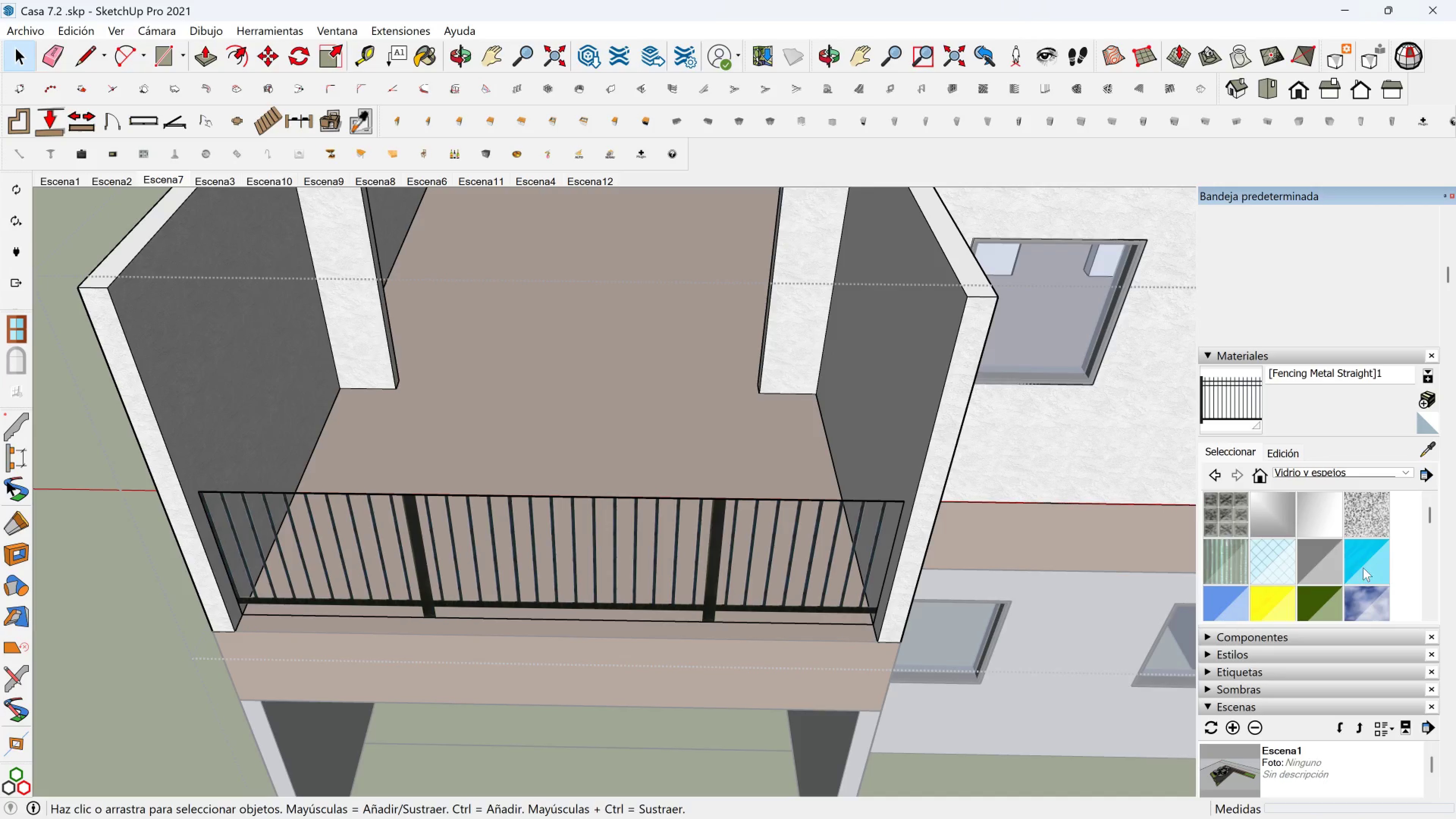 
left_click([1375, 568])
 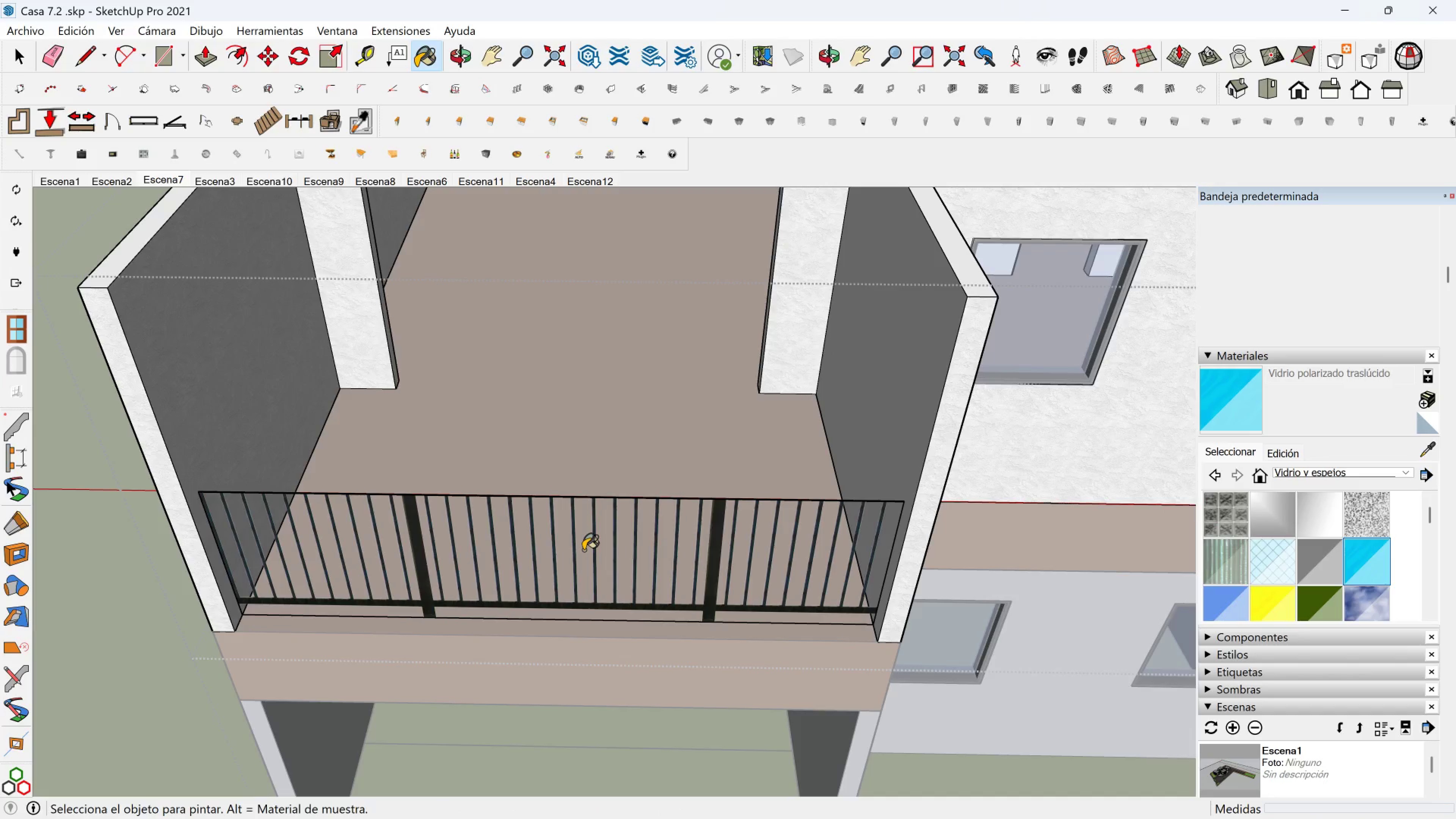 
left_click([583, 550])
 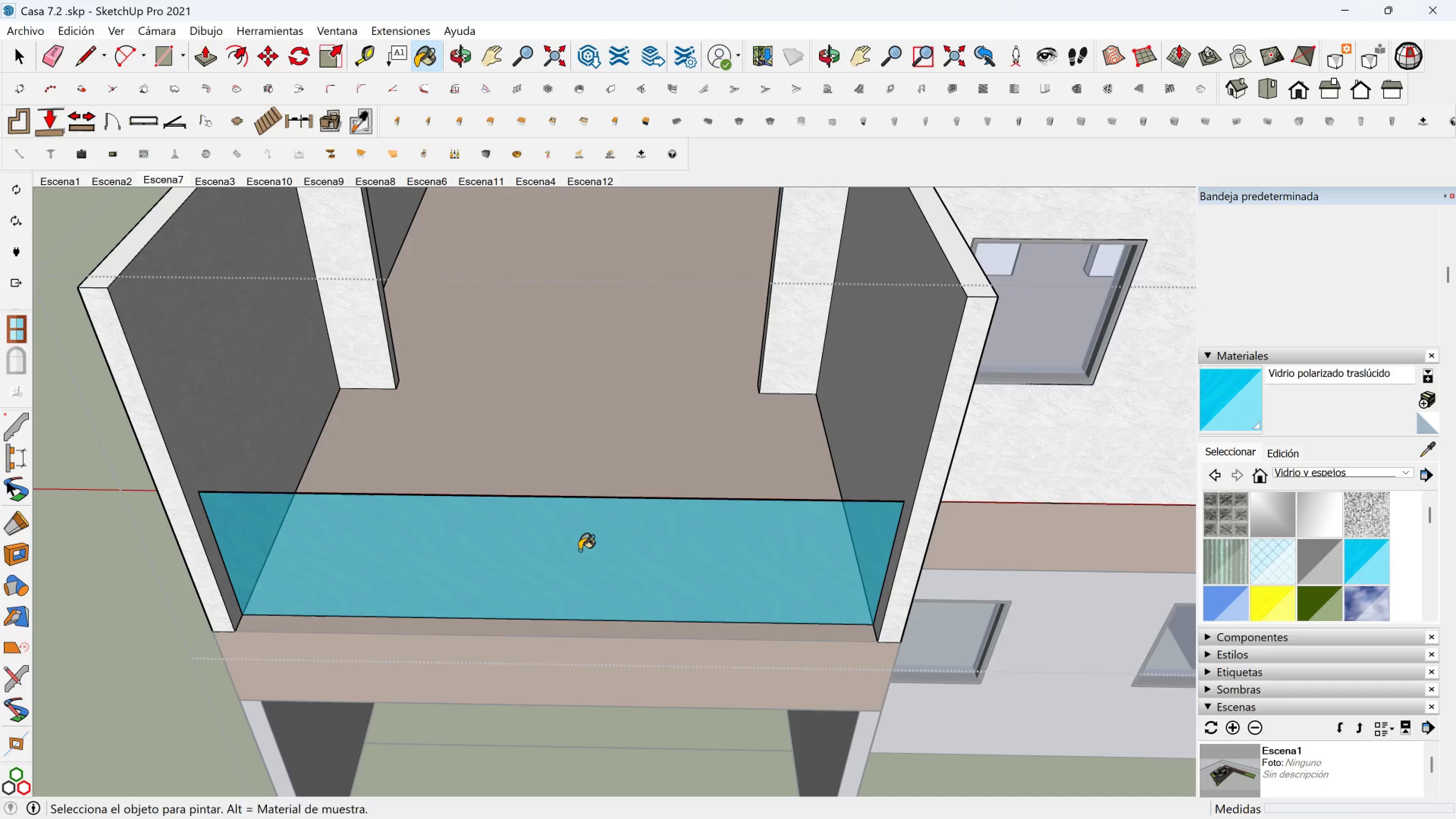 
key(Space)
 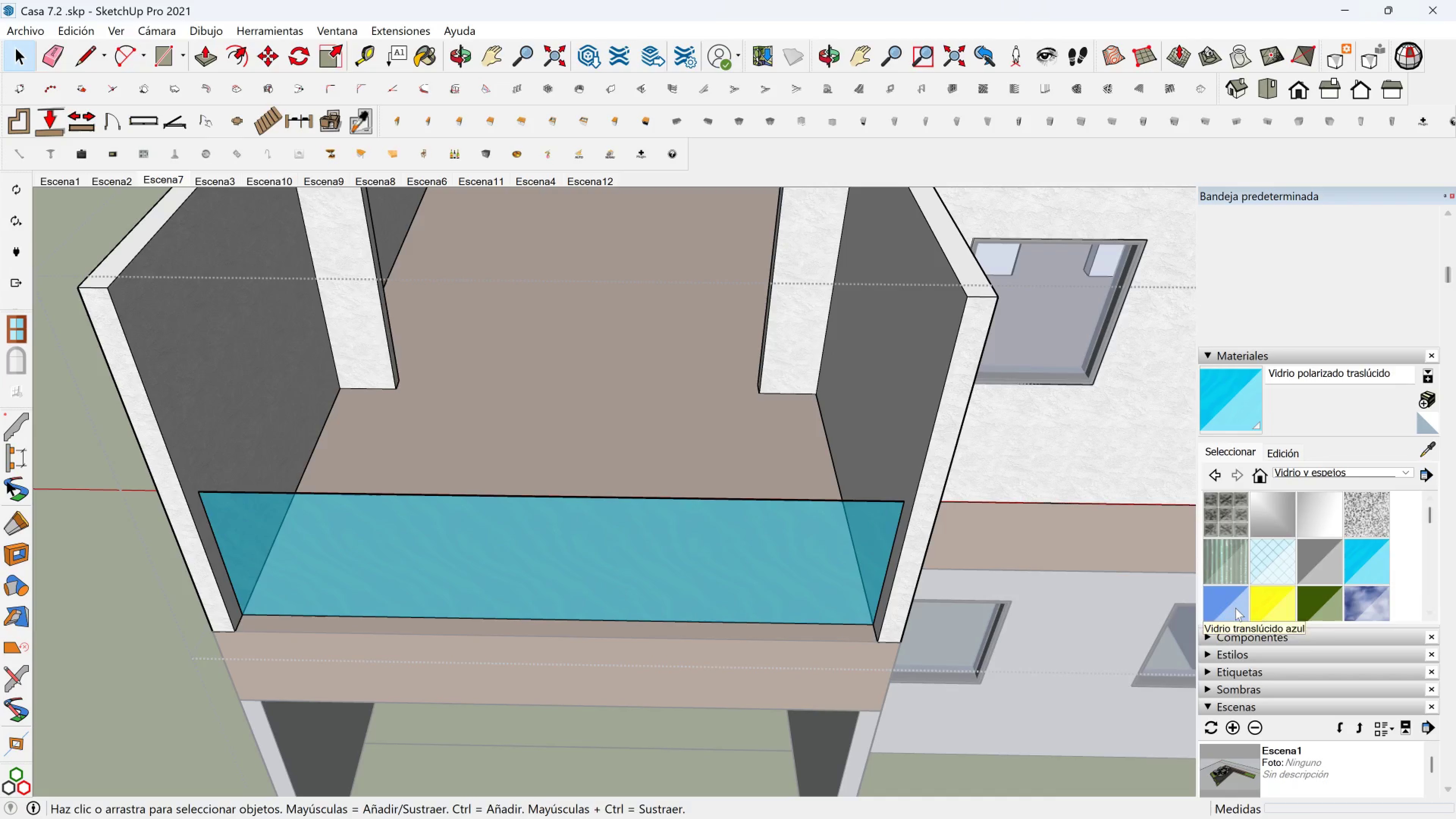 
left_click([1235, 604])
 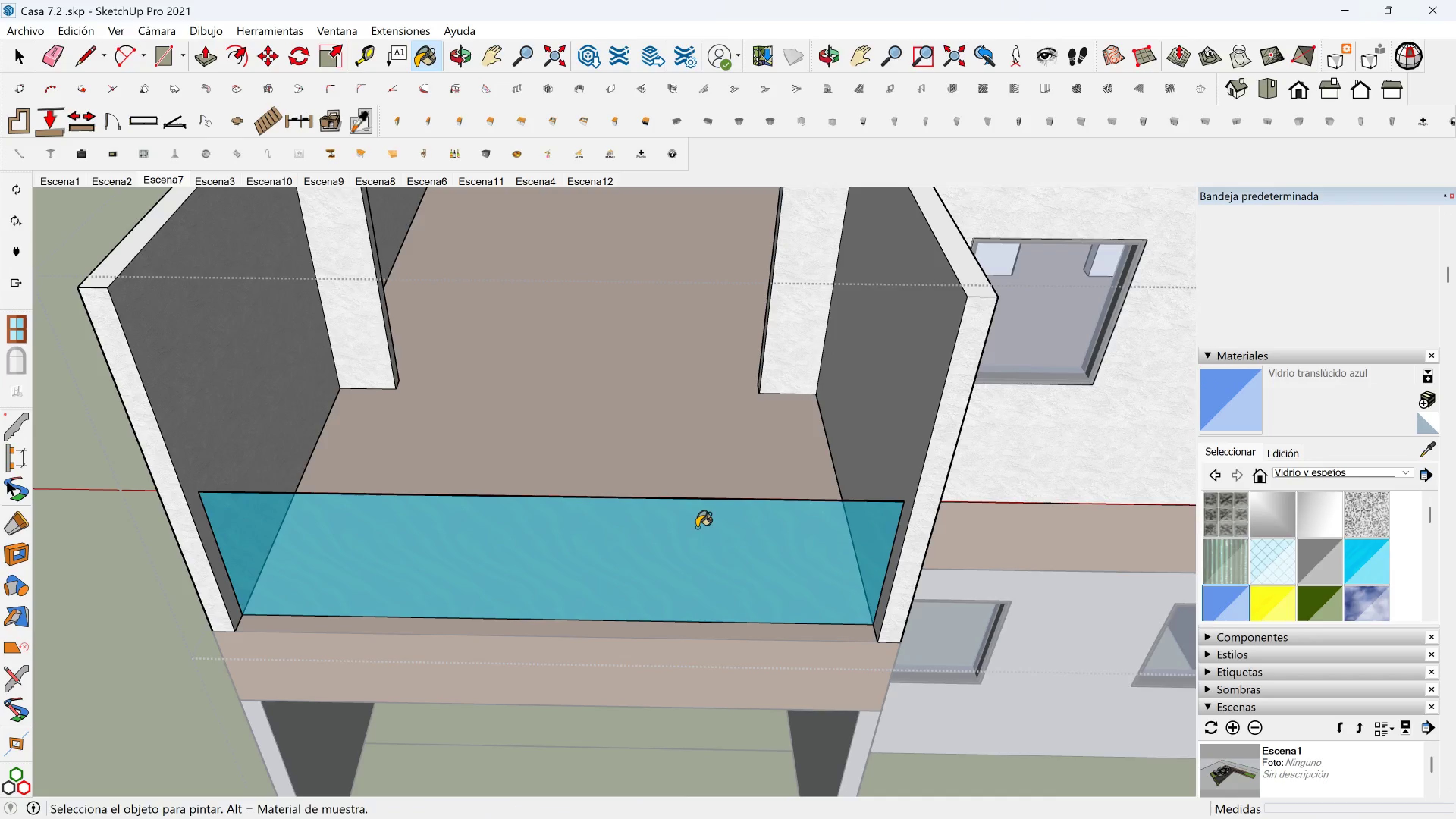 
left_click([696, 529])
 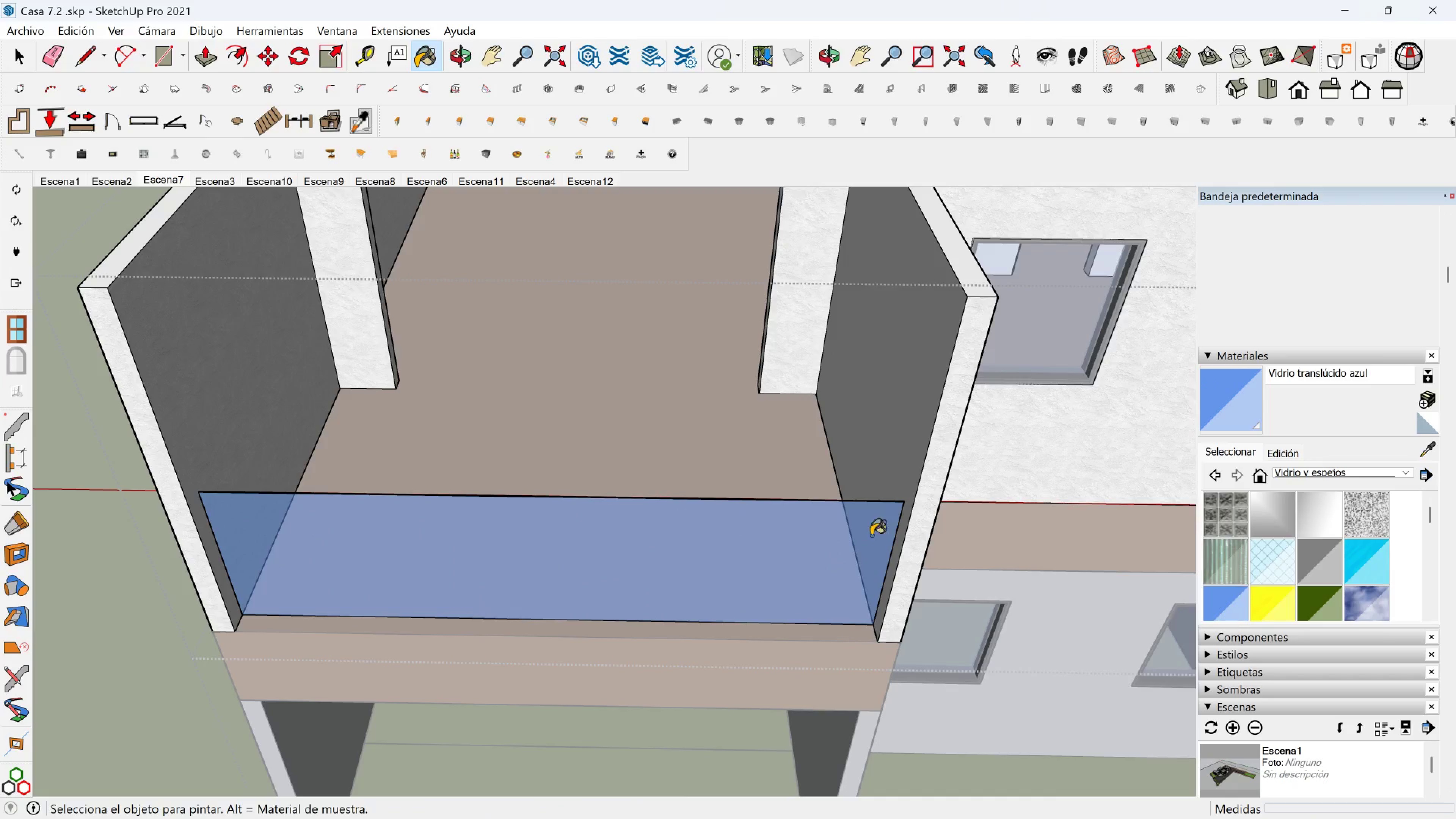 
key(Space)
 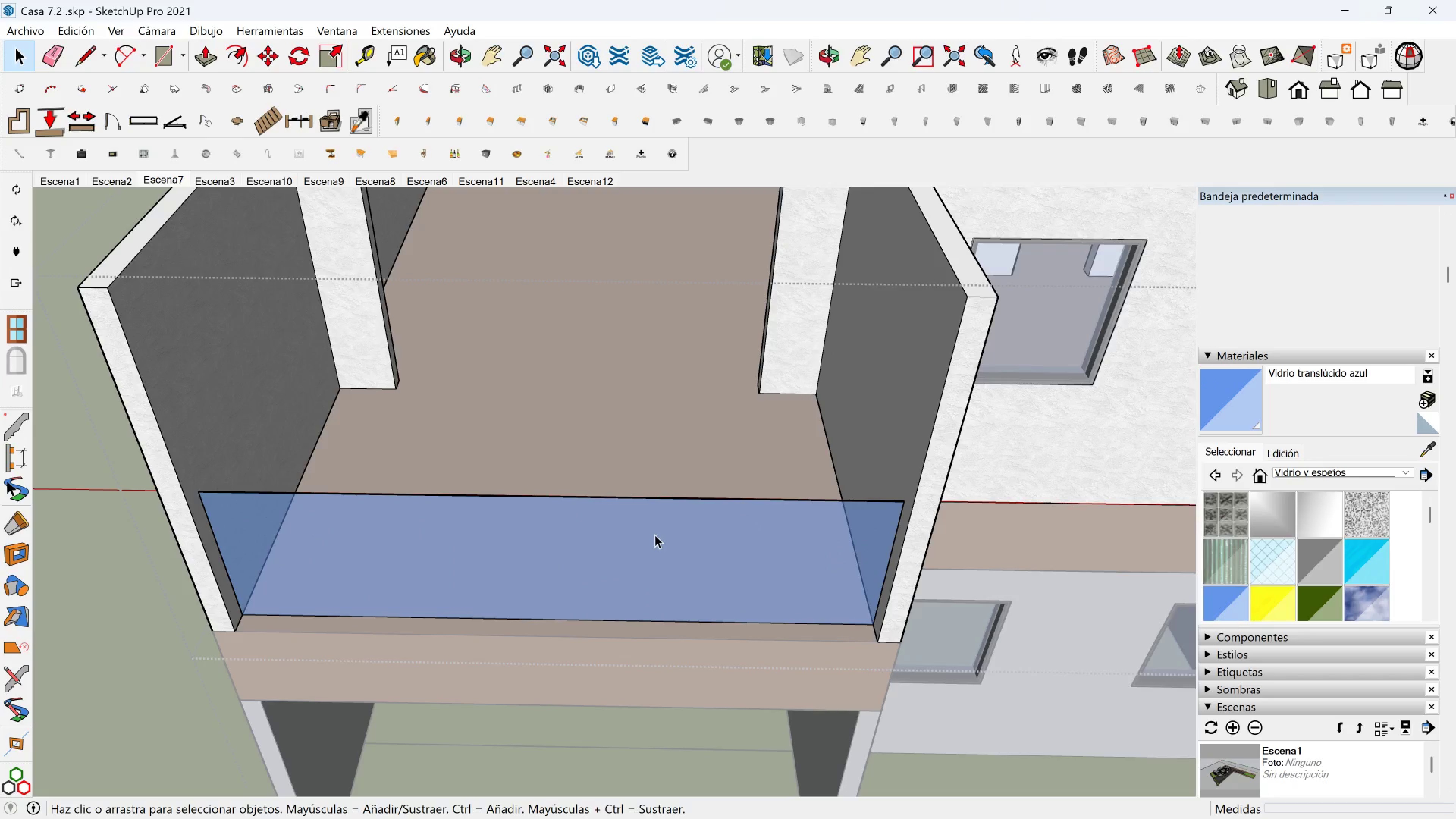 
left_click([655, 535])
 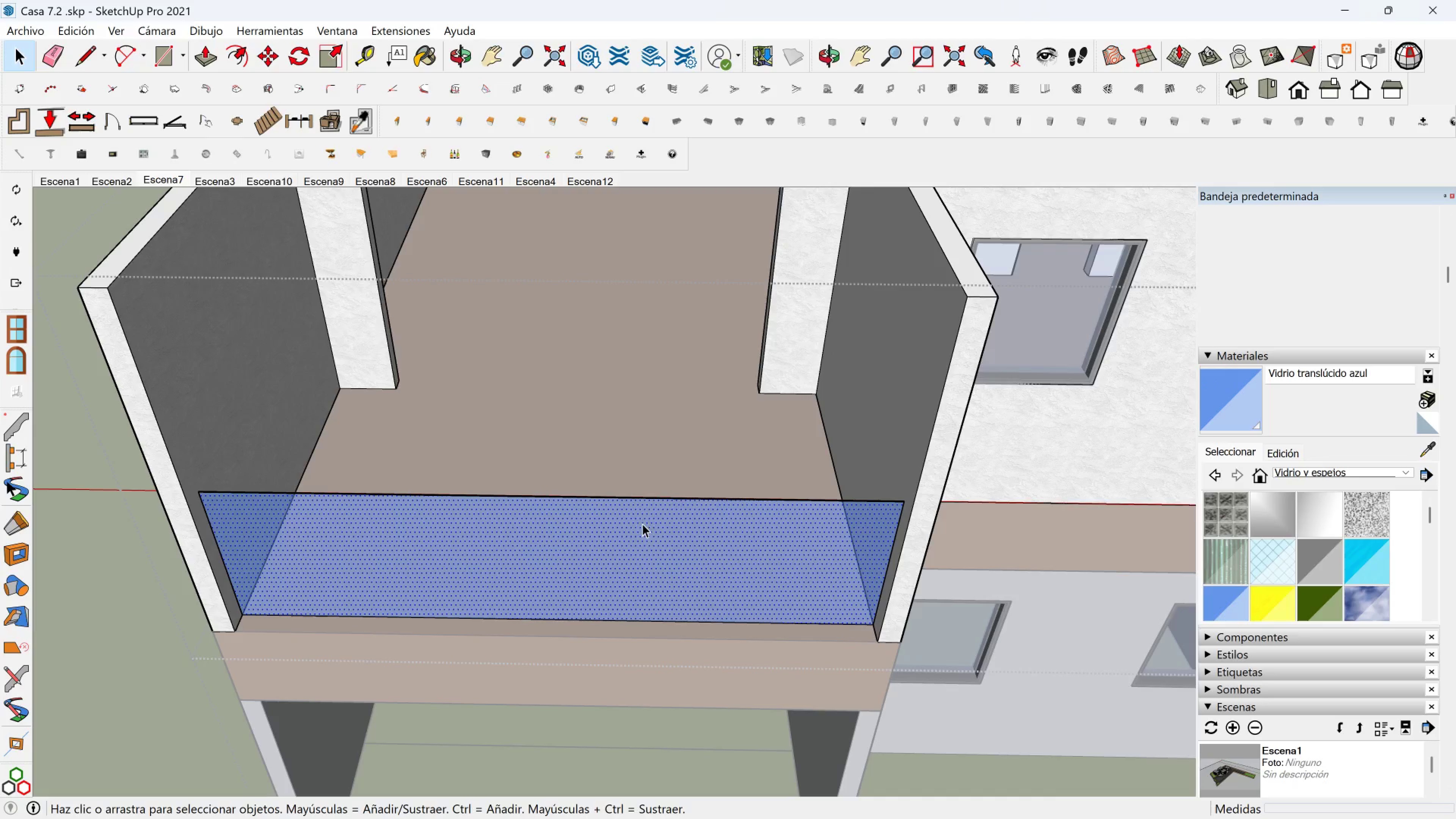 
hold_key(key=ControlLeft, duration=0.72)
left_click([639, 500])
 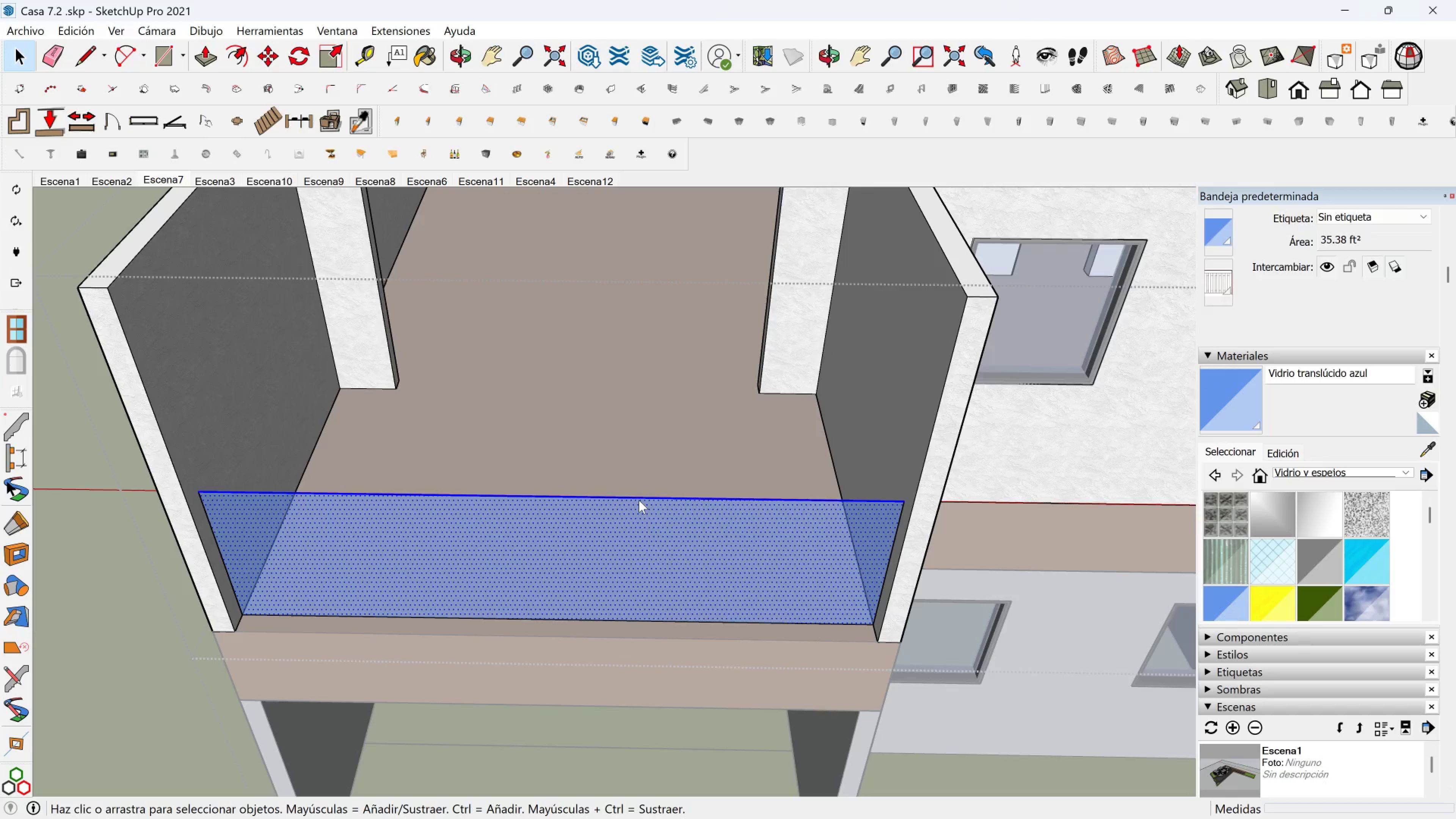 
right_click([639, 500])
 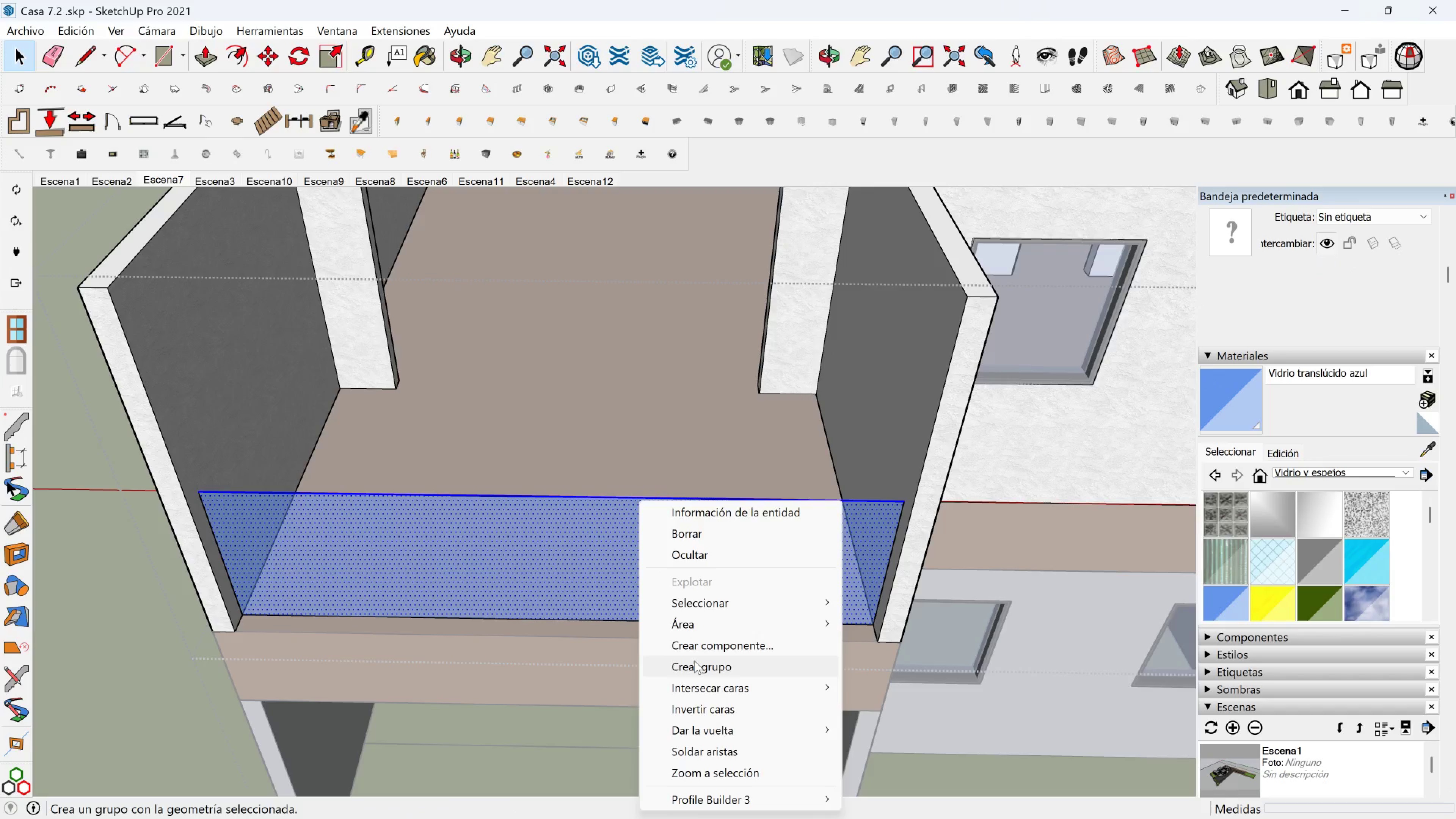 
left_click([694, 661])
 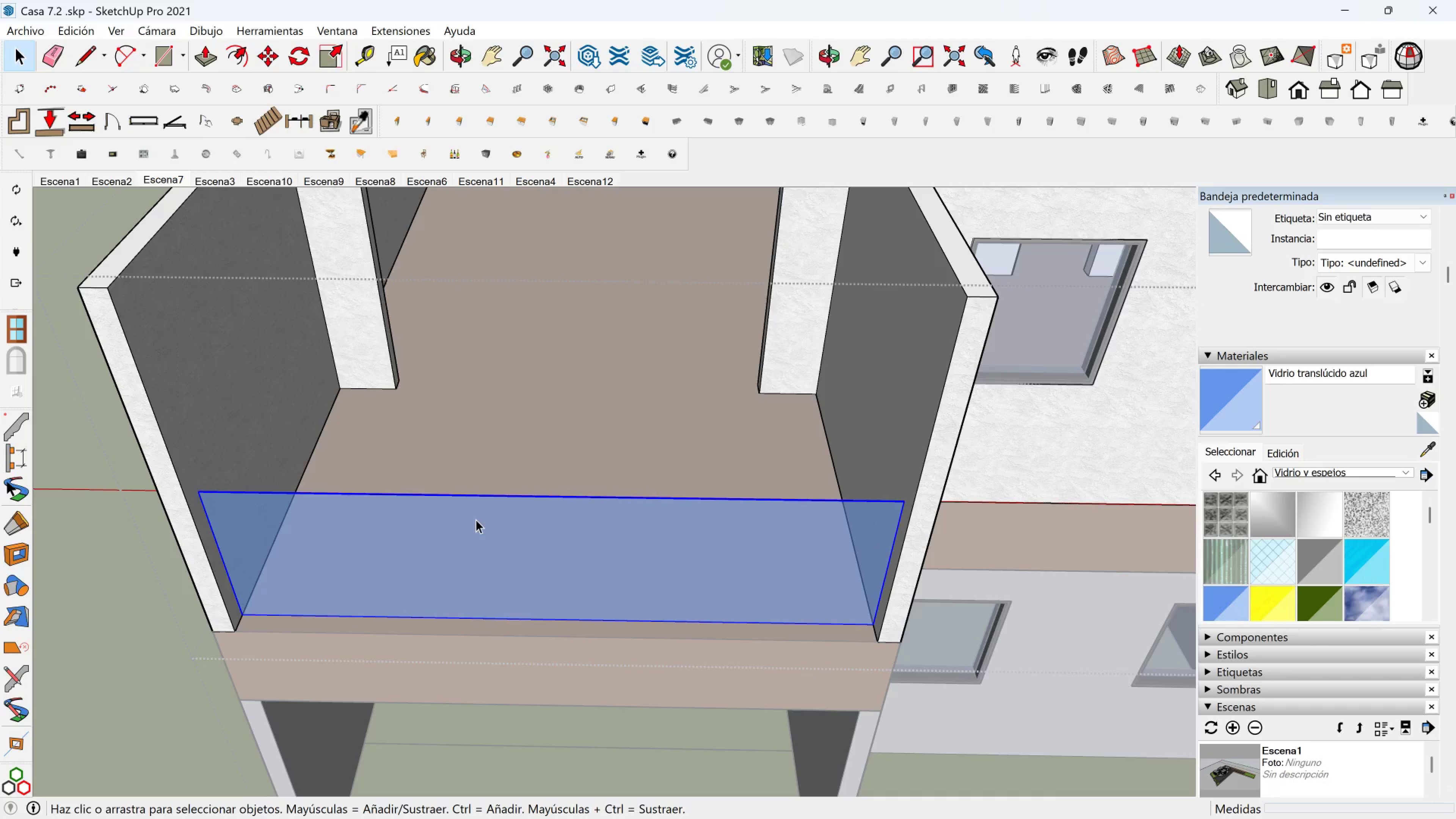 
double_click([476, 519])
 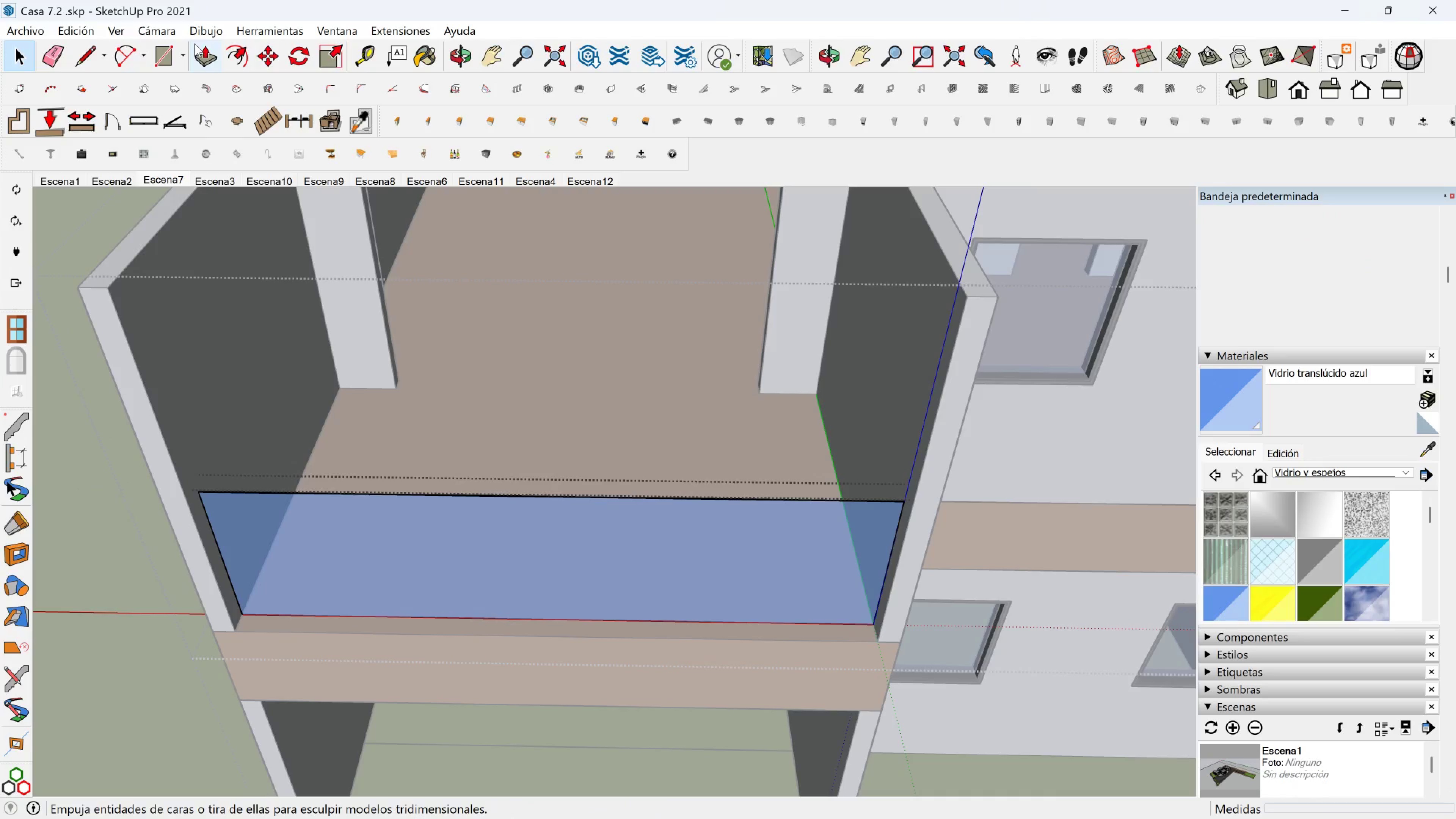 
left_click([201, 47])
 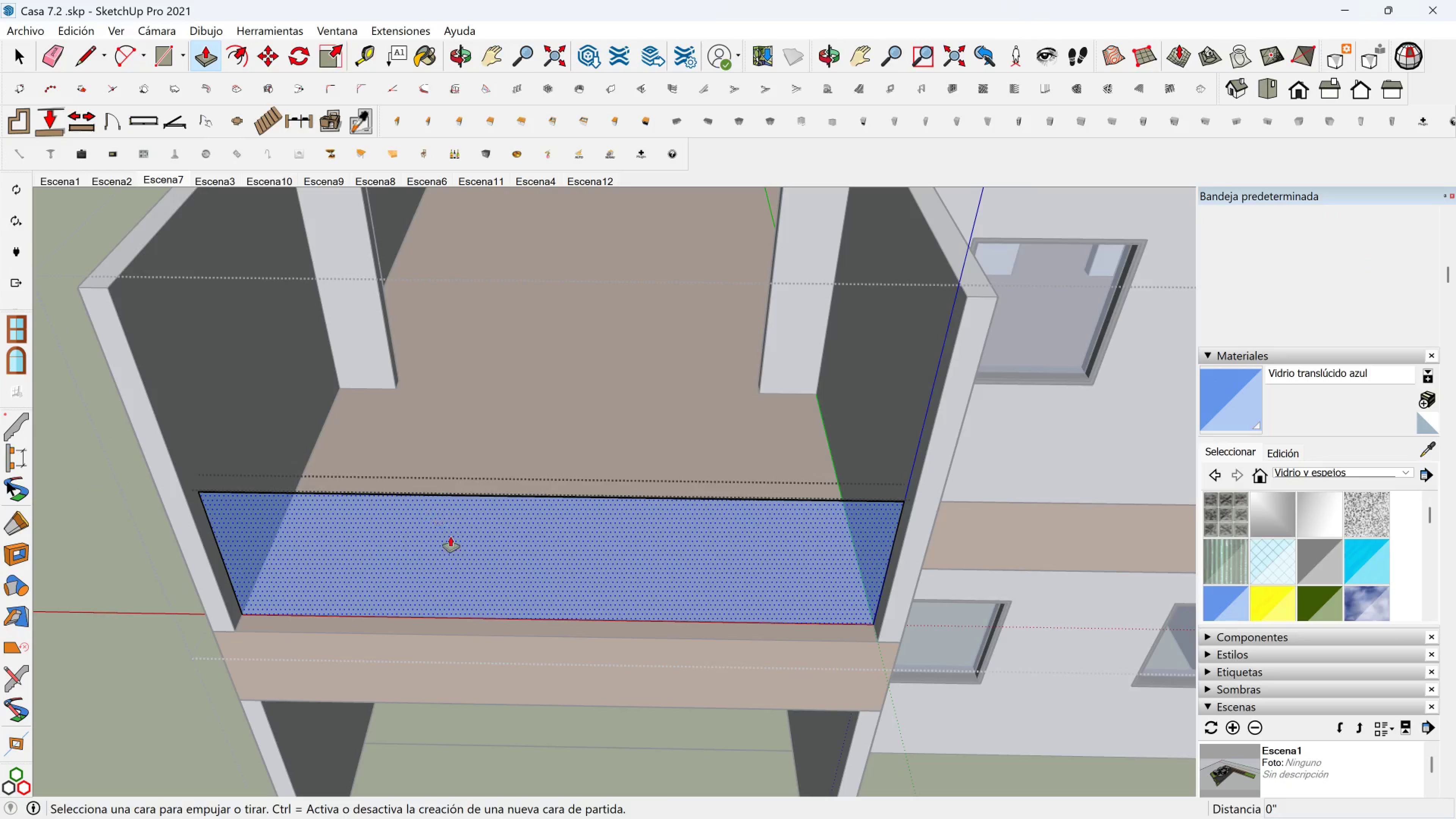 
left_click([450, 540])
 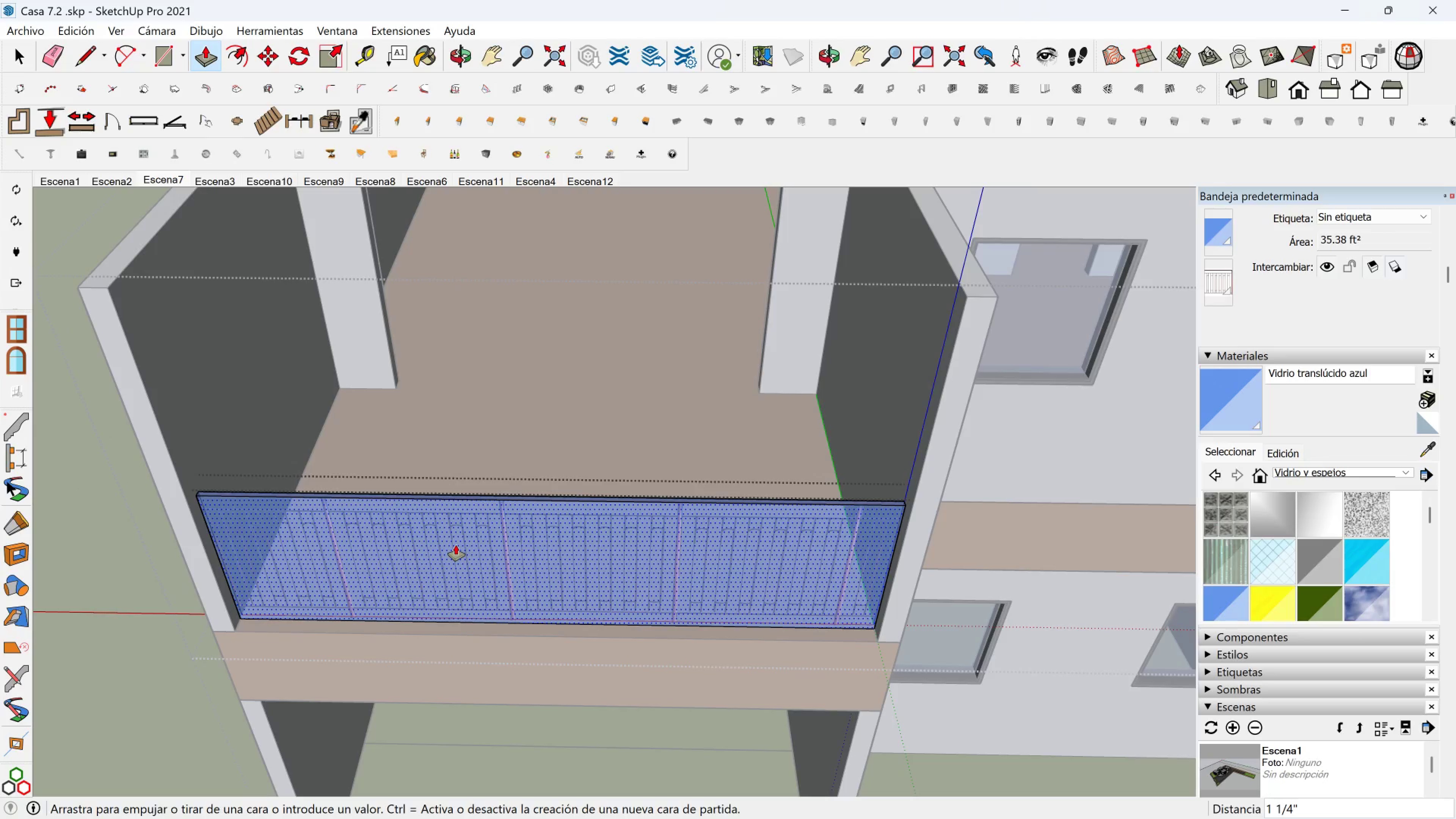 
key(1)
 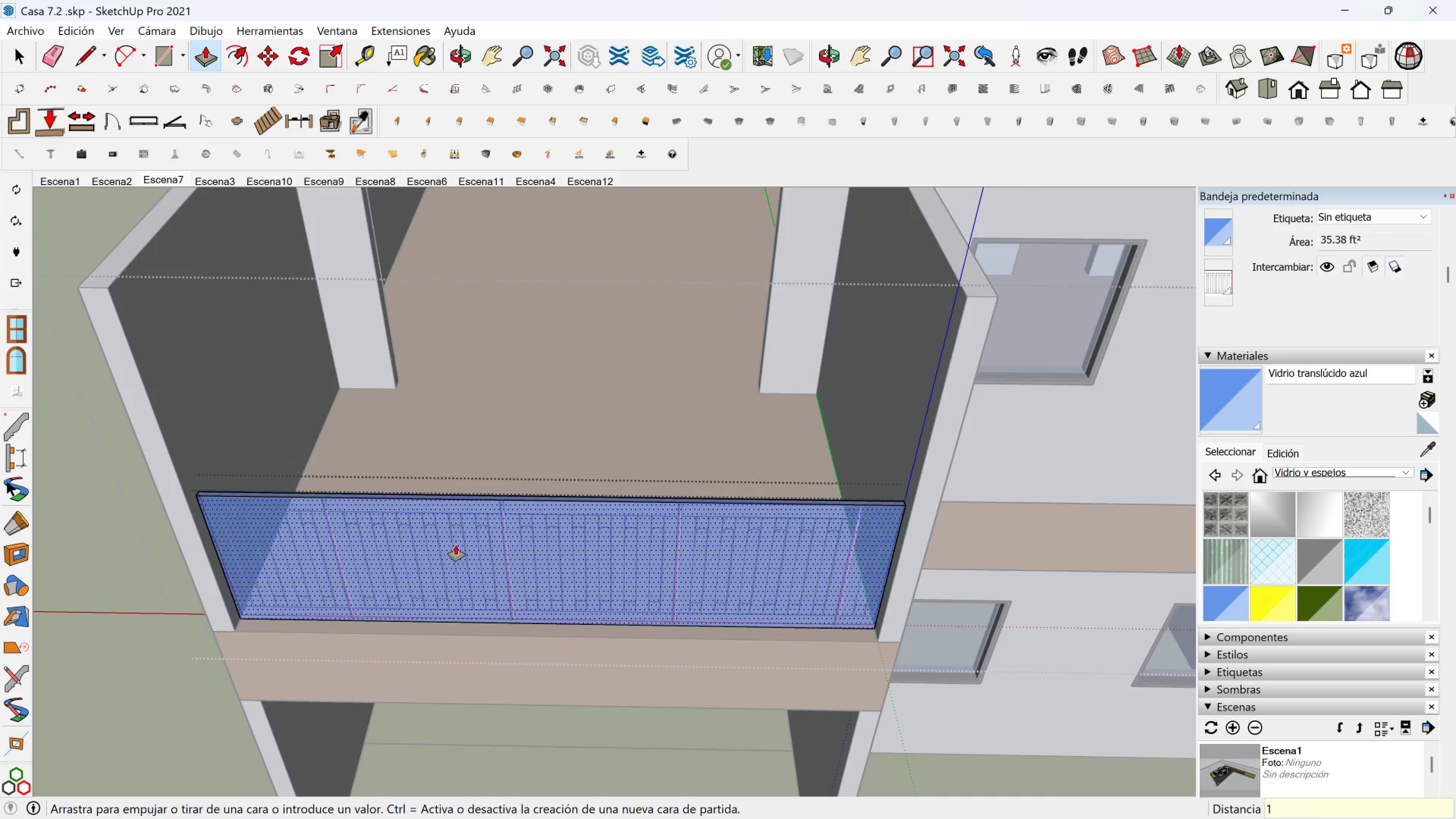 
key(Enter)
 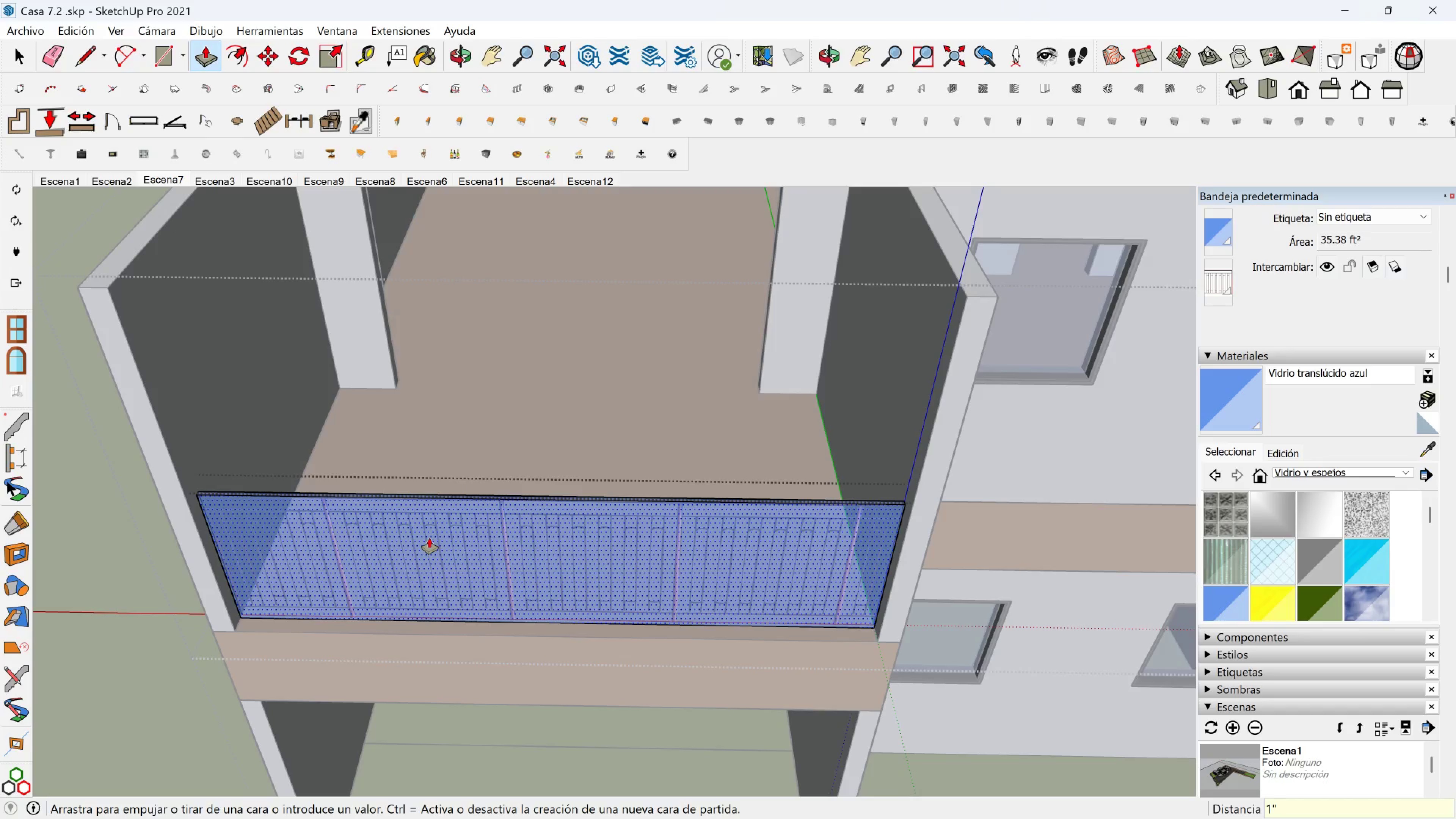 
scroll: coordinate [262, 495], scroll_direction: up, amount: 4.0
 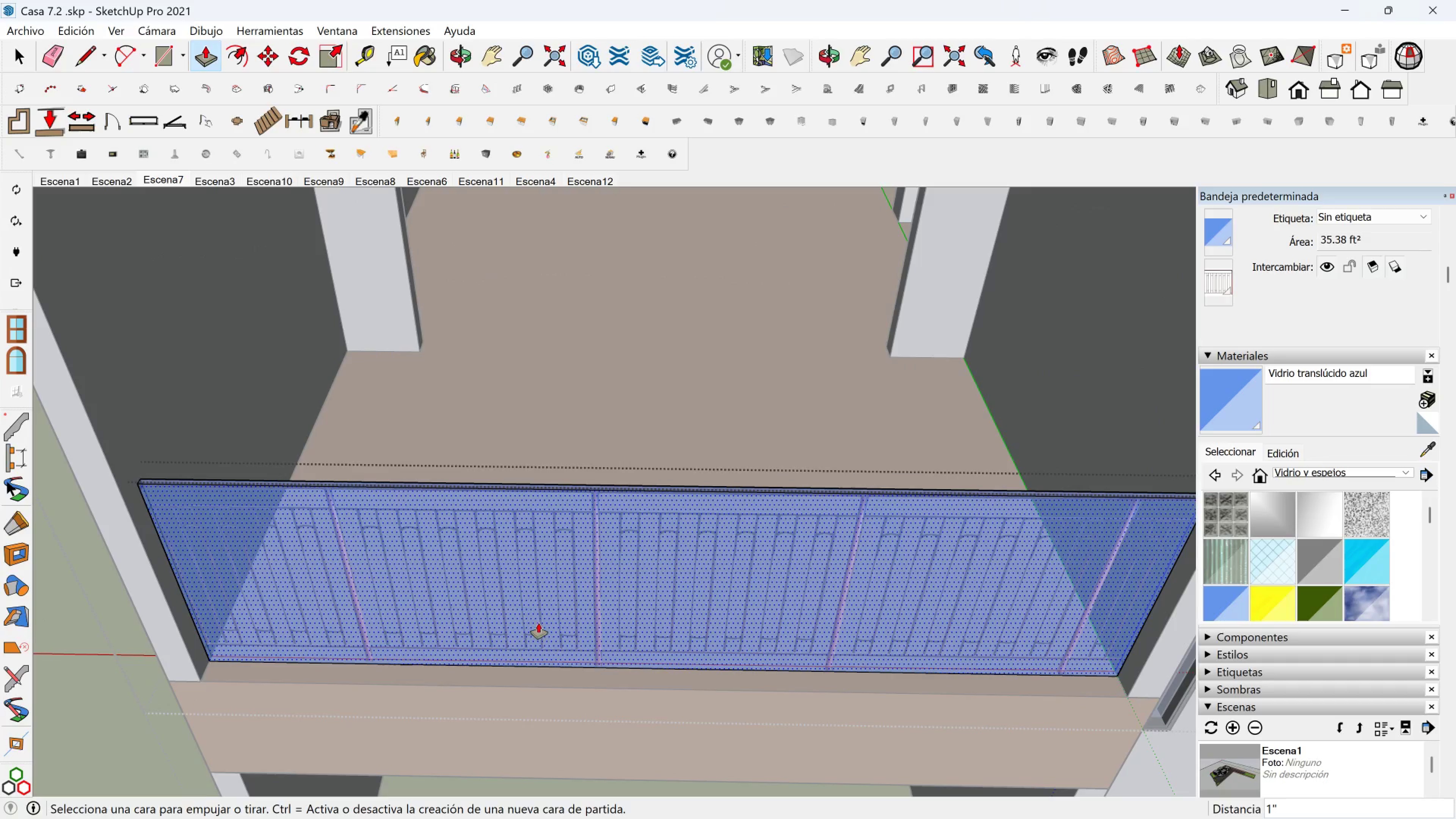 
hold_key(key=Space, duration=12.99)
 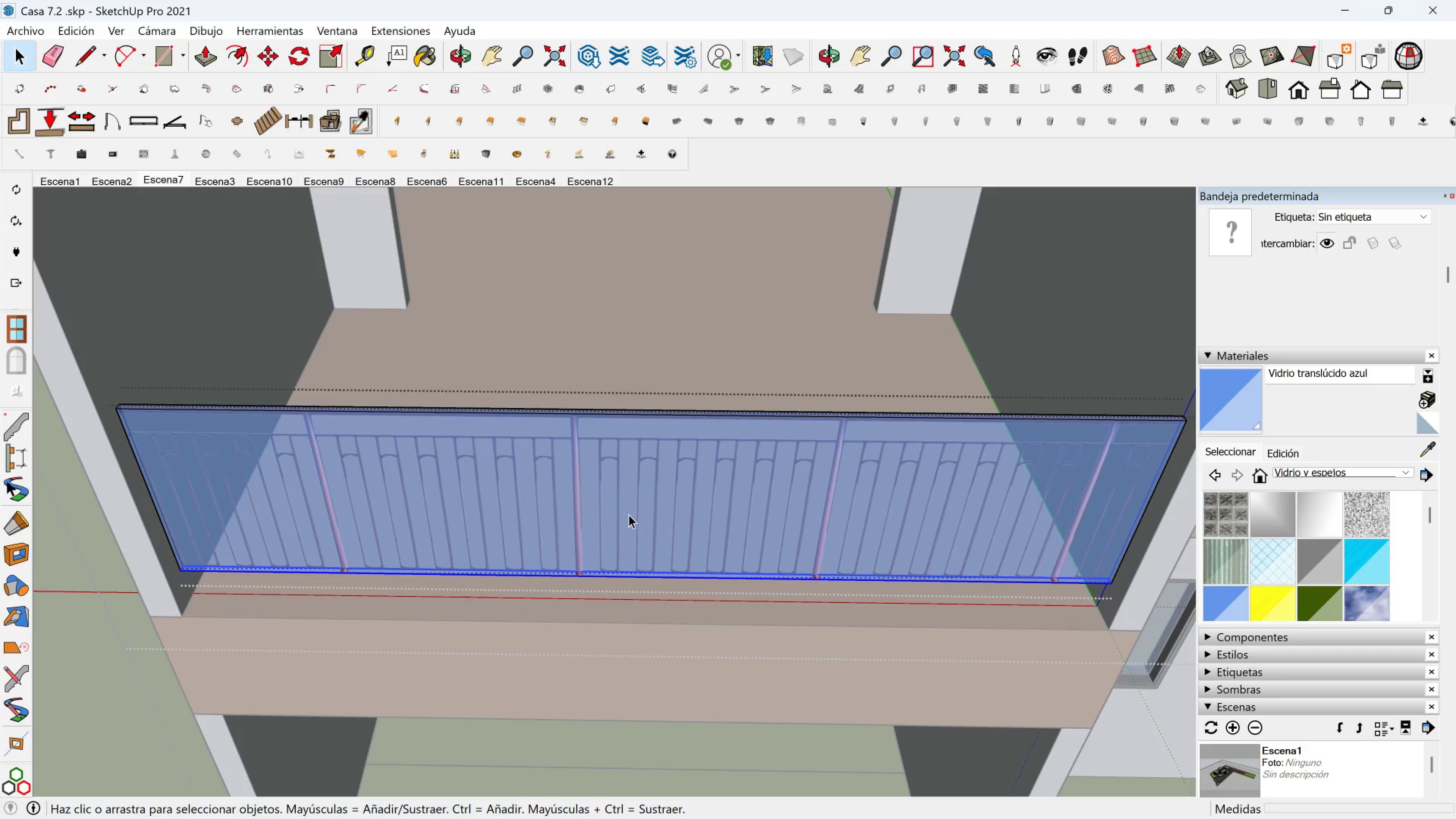 
left_click_drag(start_coordinate=[153, 639], to_coordinate=[1141, 724])
 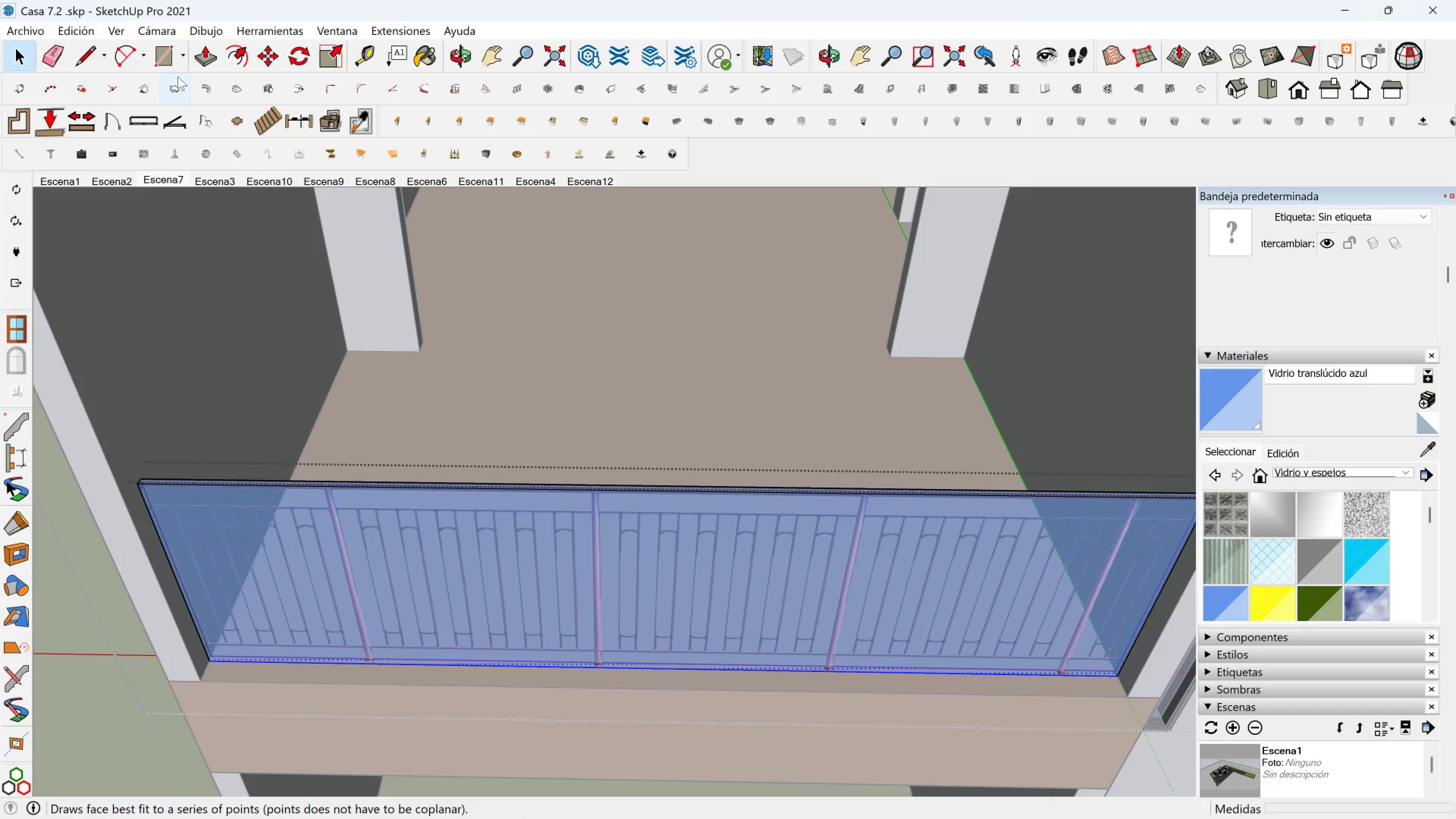 
left_click([198, 60])
 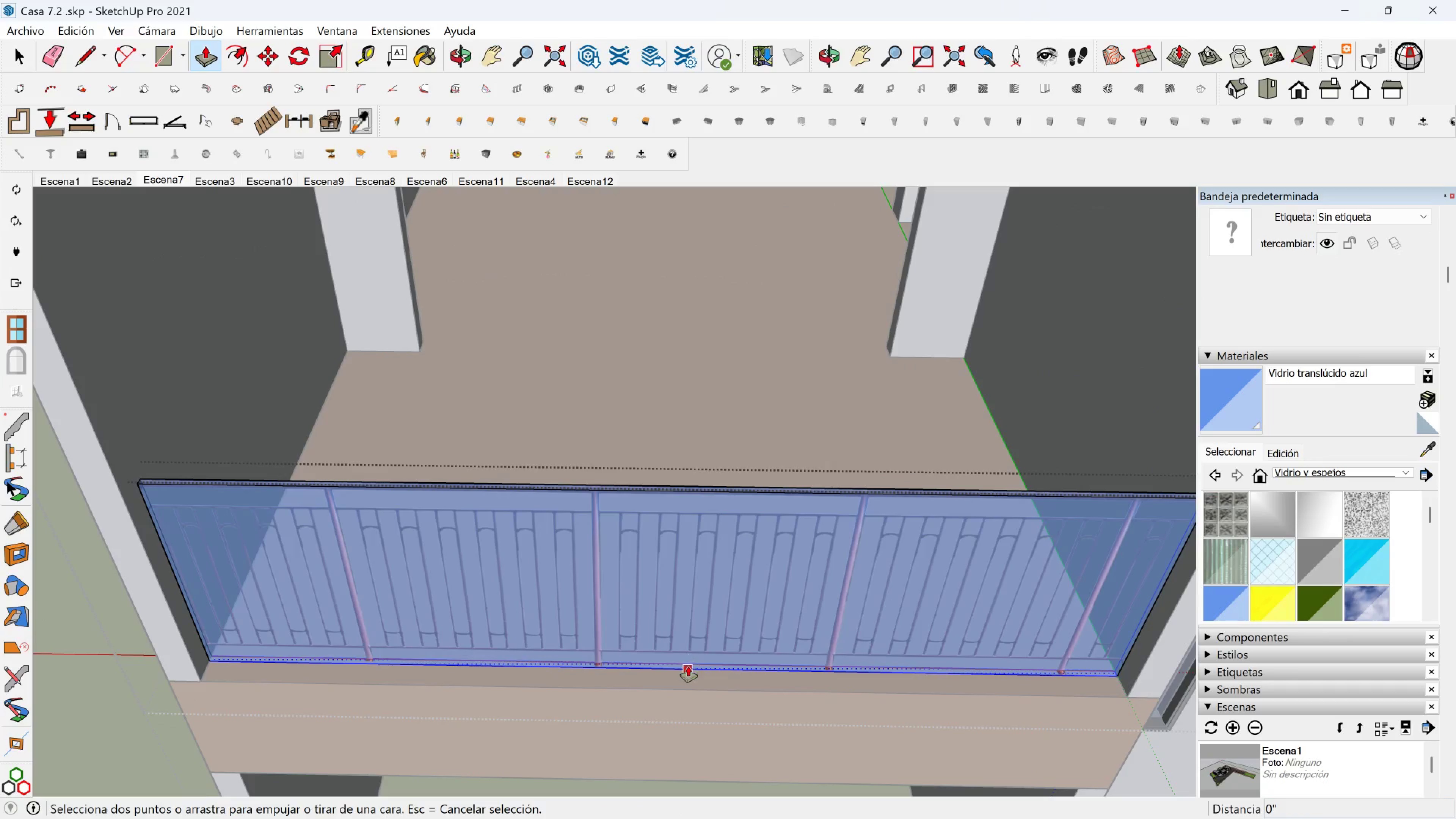 
left_click([688, 666])
 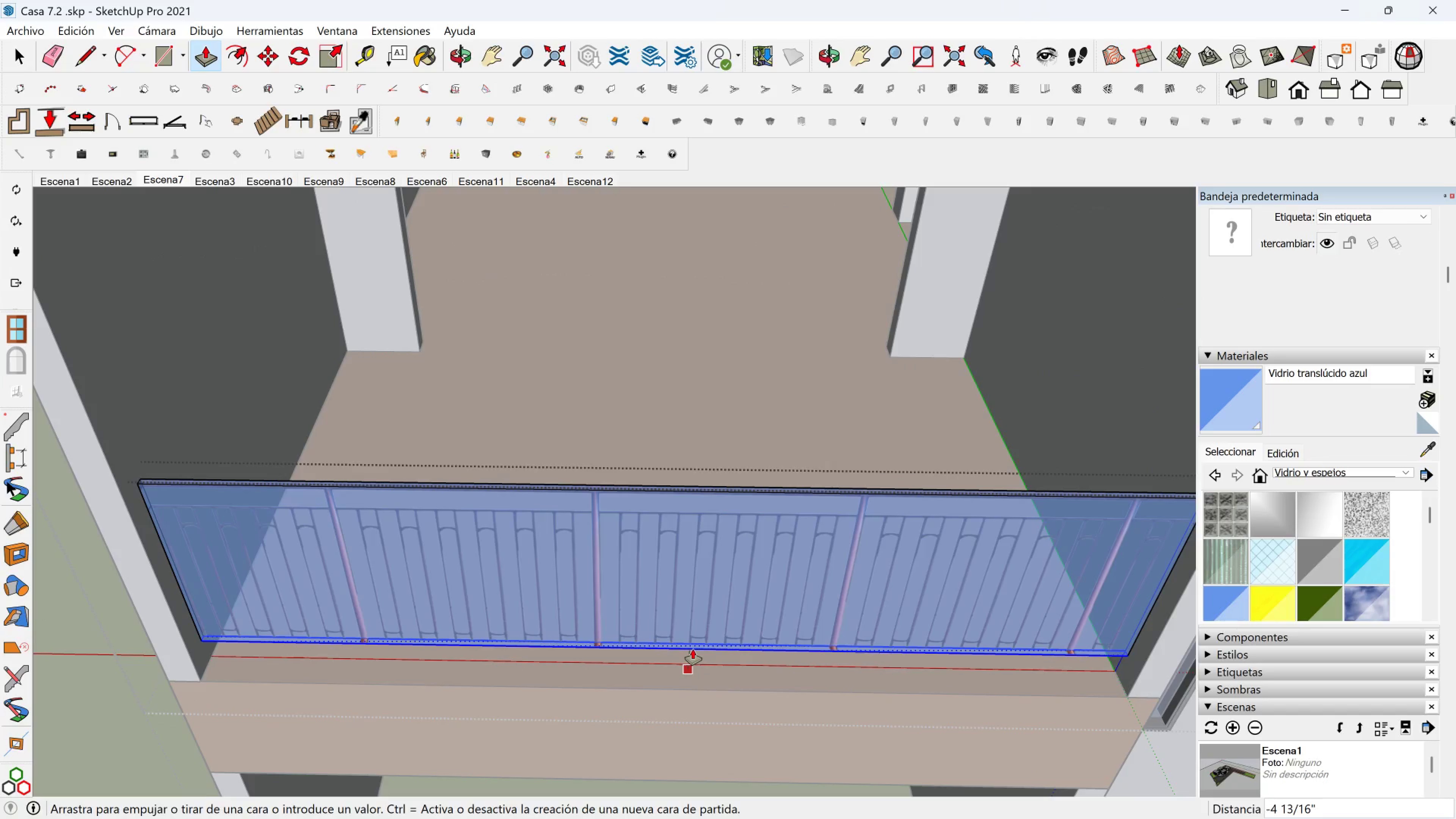 
key(6)
 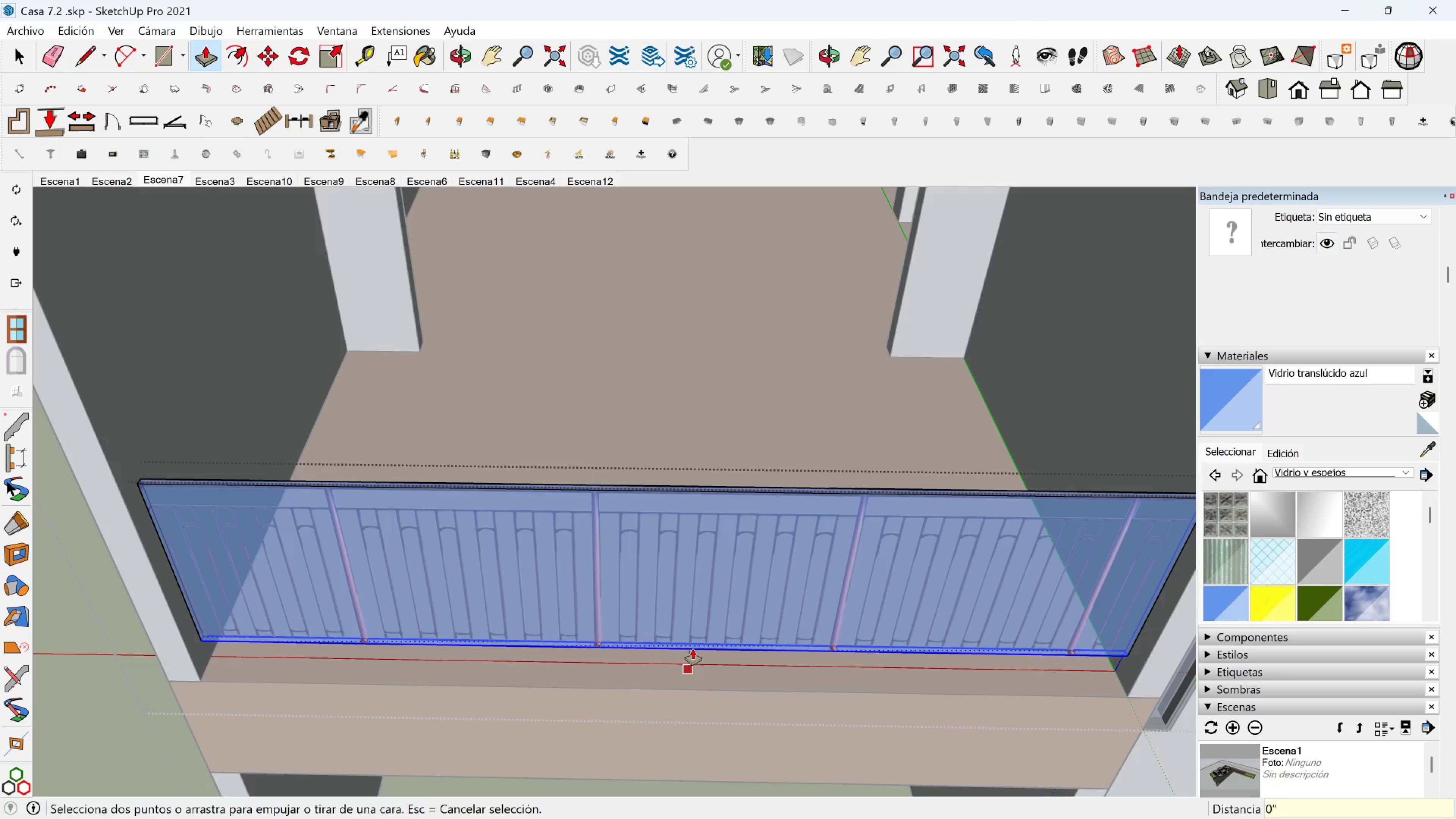 
key(Enter)
 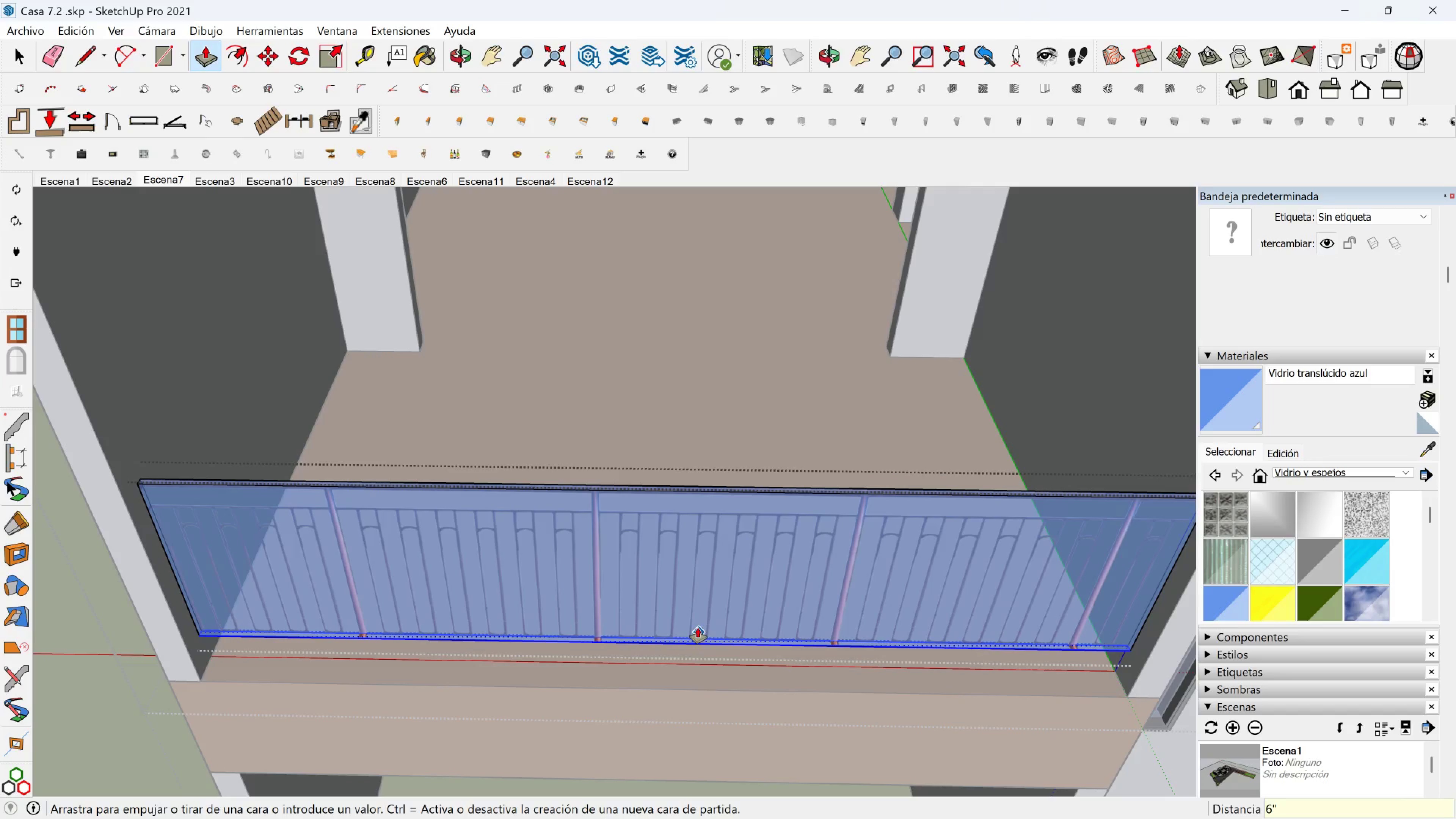 
hold_key(key=ShiftLeft, duration=0.65)
 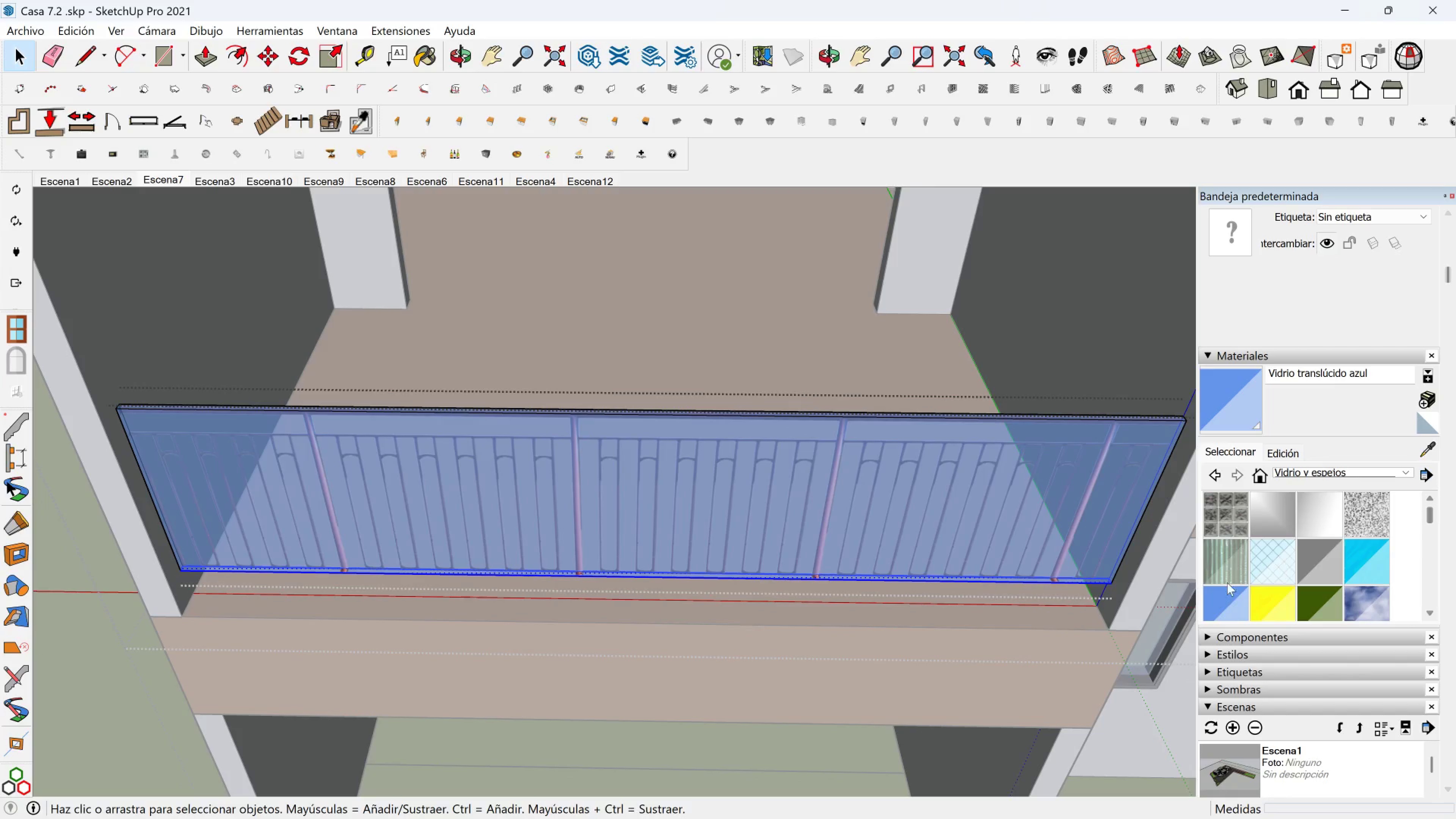 
hold_key(key=ShiftLeft, duration=0.97)
double_click([809, 461])
 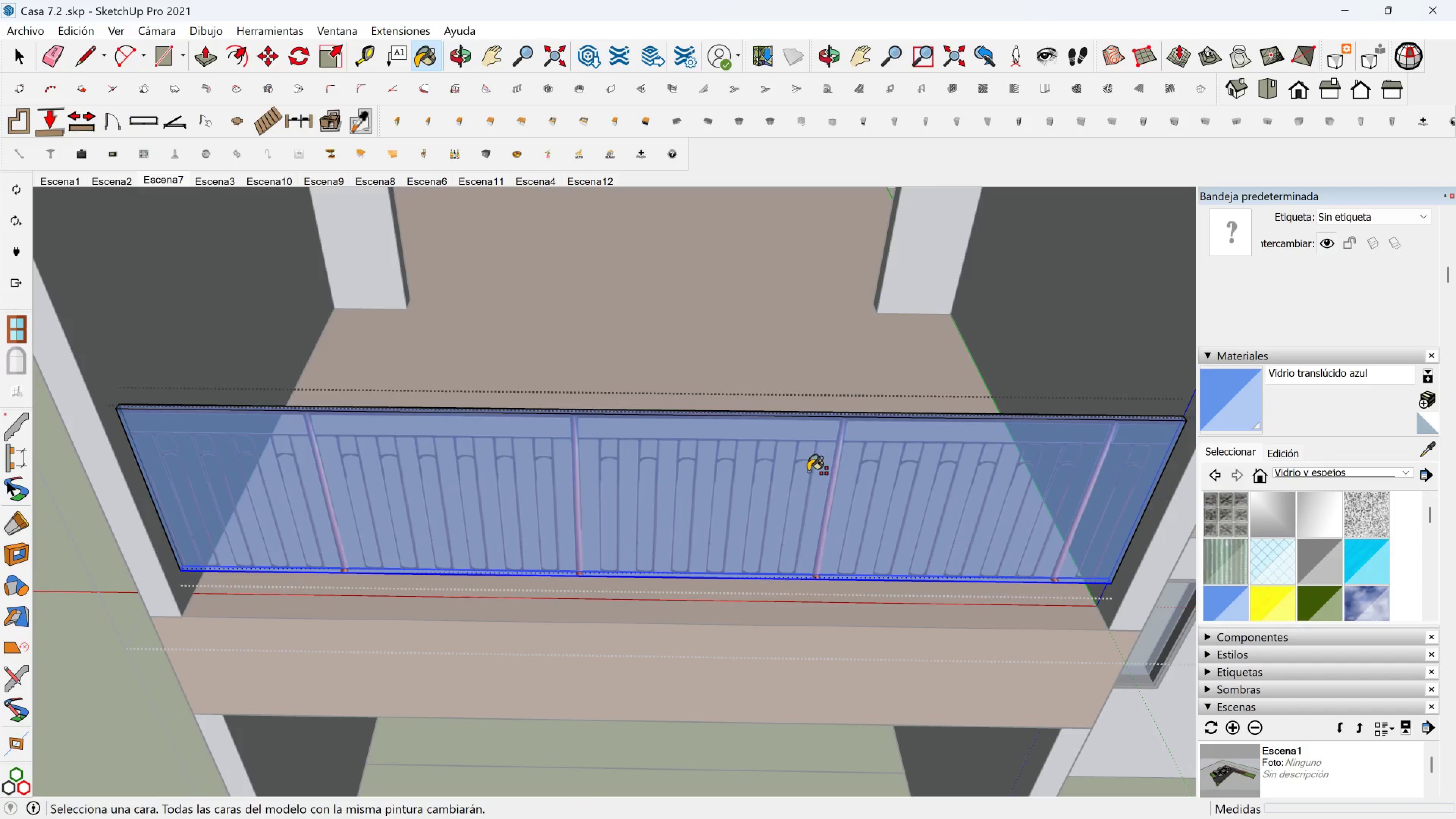 
hold_key(key=ControlLeft, duration=0.57)
left_click([828, 480])
 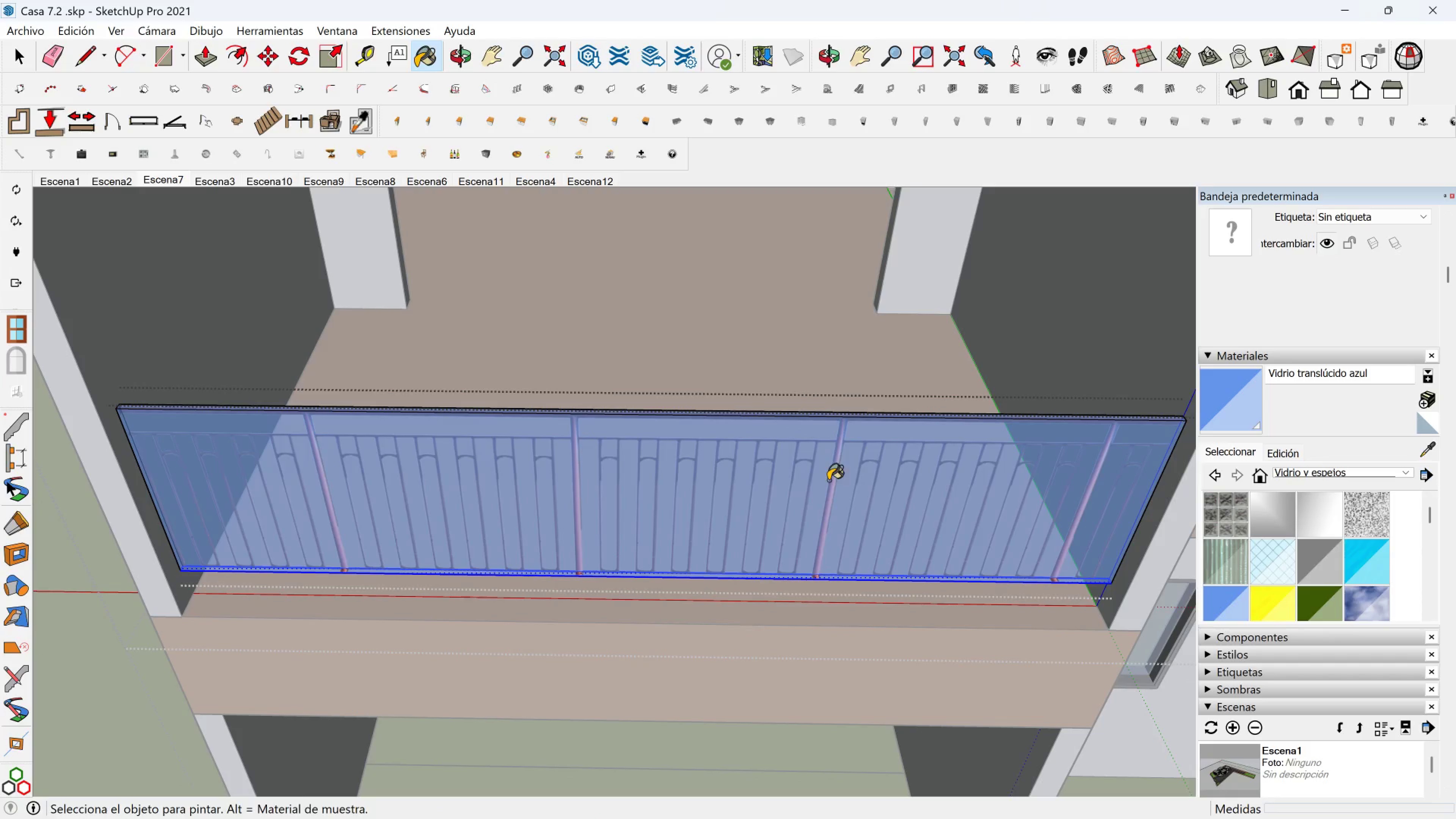 
key(Space)
 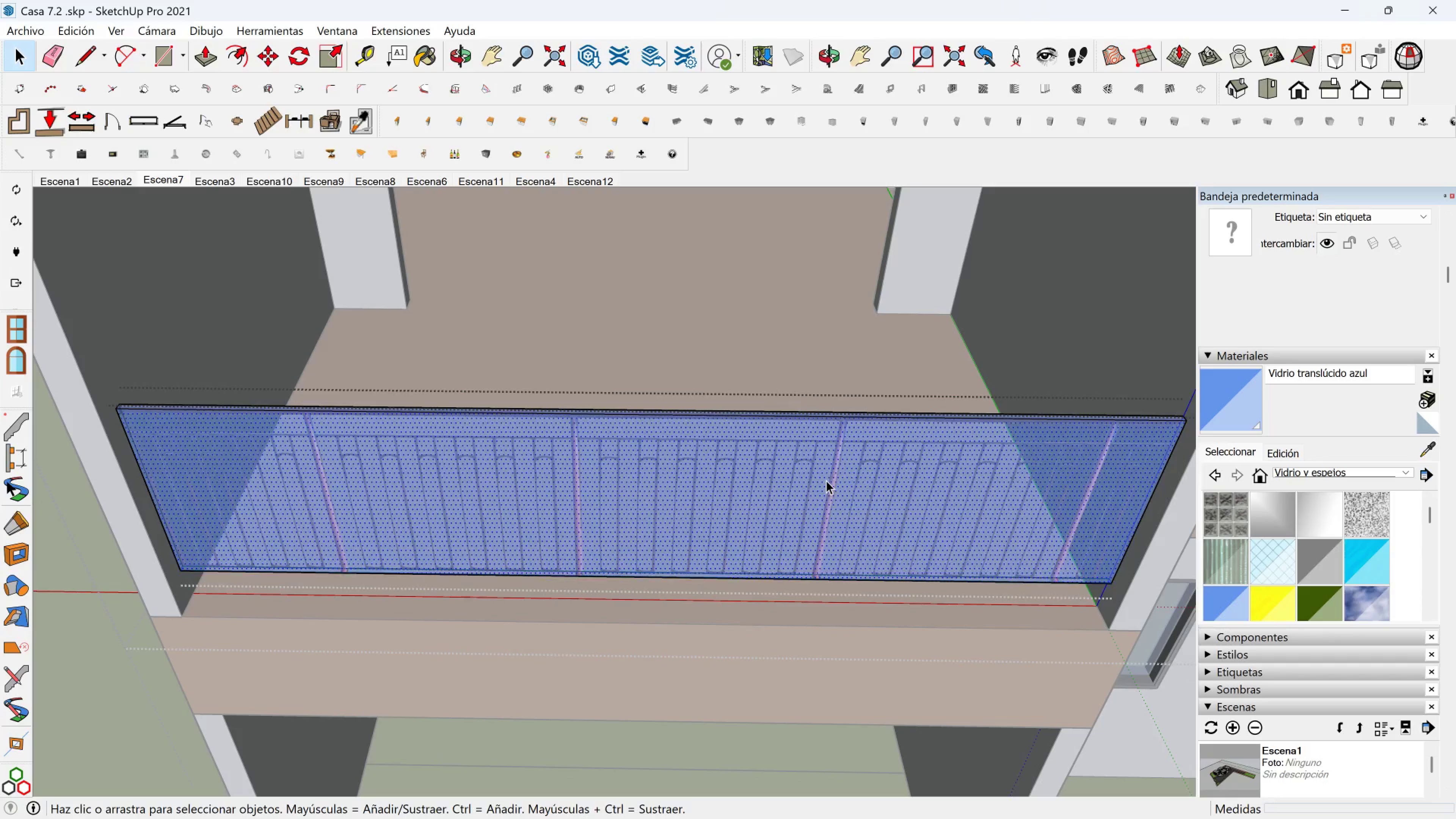 
double_click([826, 480])
 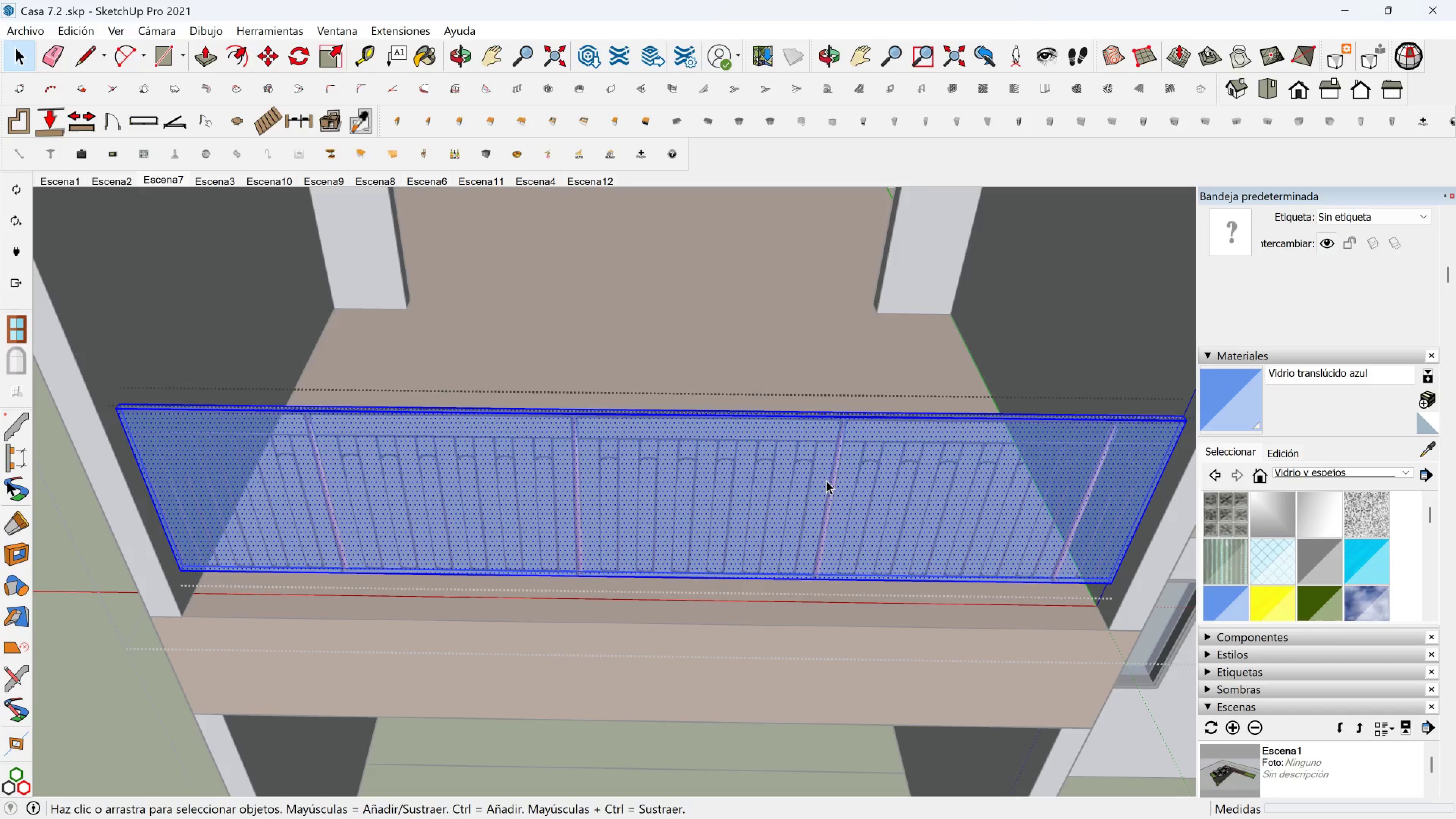 
triple_click([826, 480])
 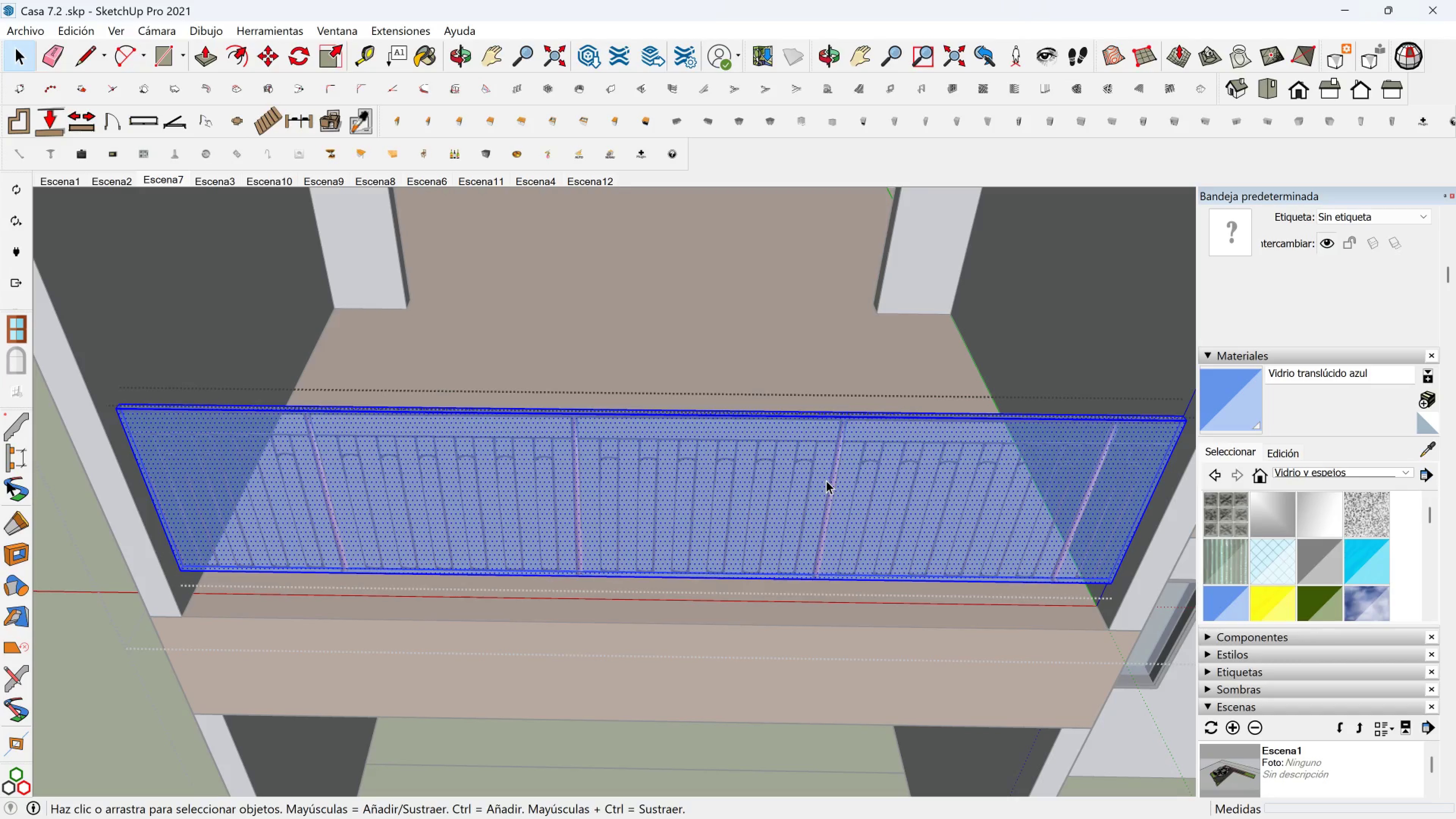 
triple_click([826, 480])
 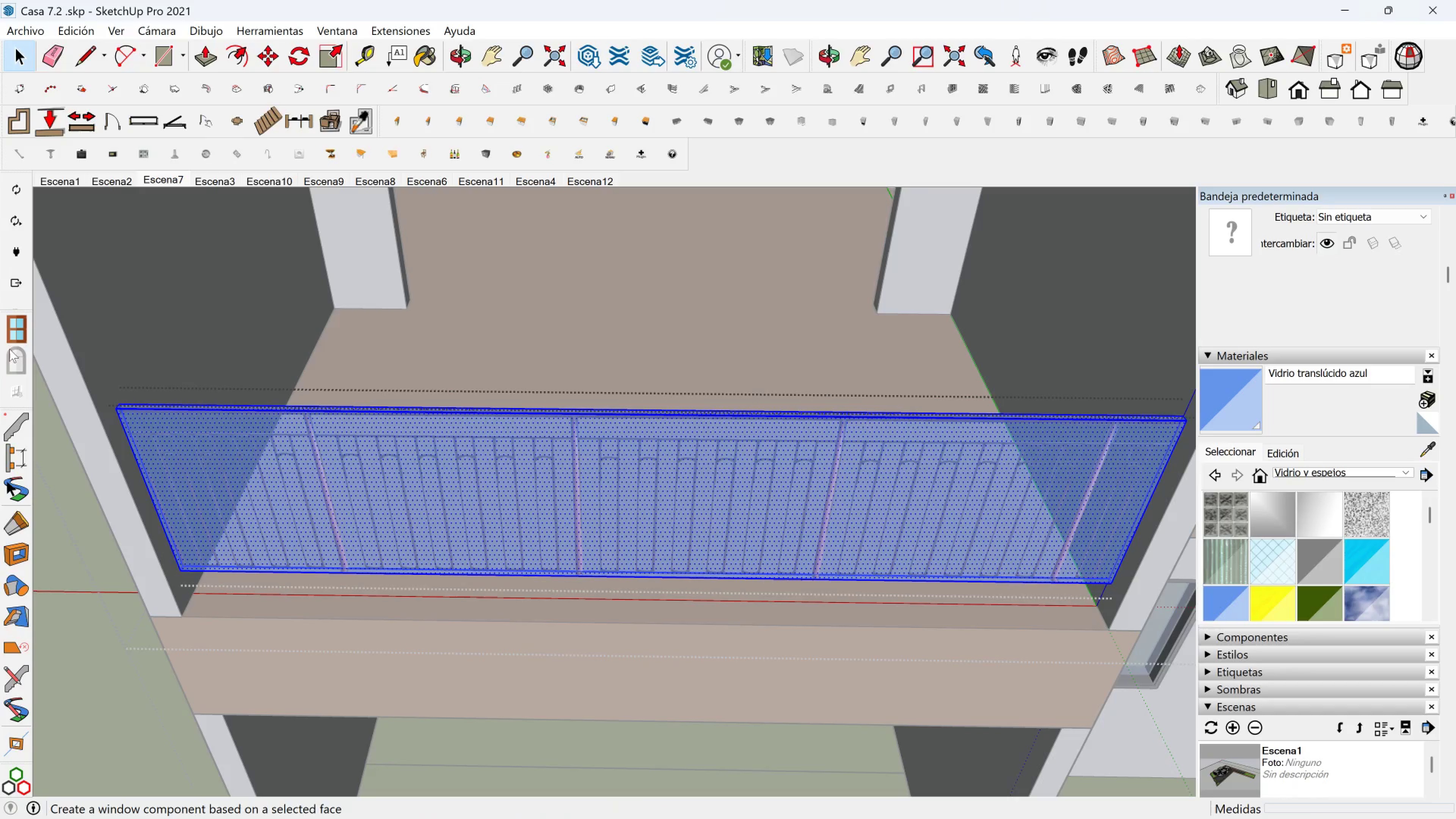 
left_click_drag(start_coordinate=[16, 347], to_coordinate=[1153, 692])
 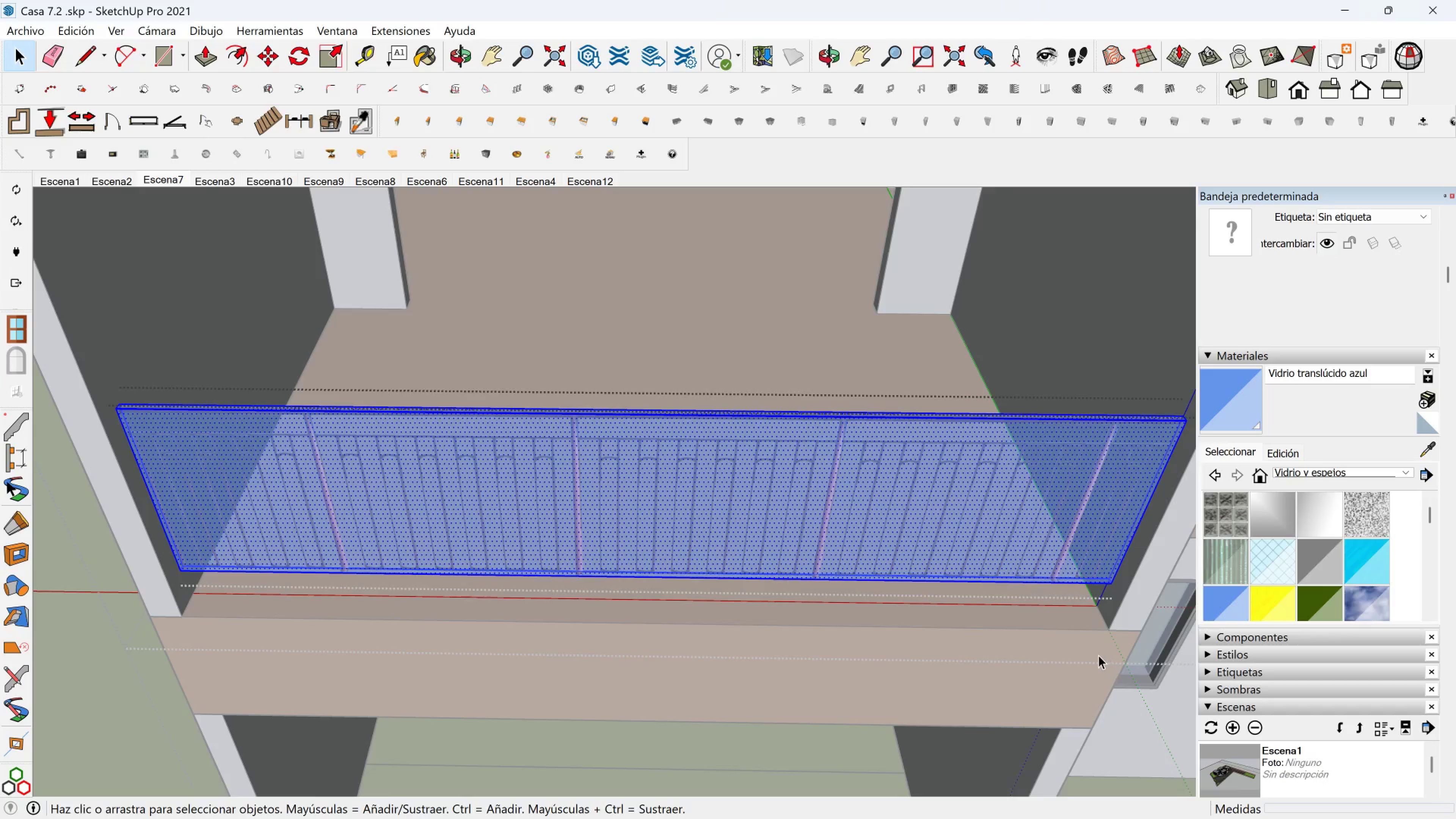 
scroll: coordinate [1095, 656], scroll_direction: down, amount: 3.0
 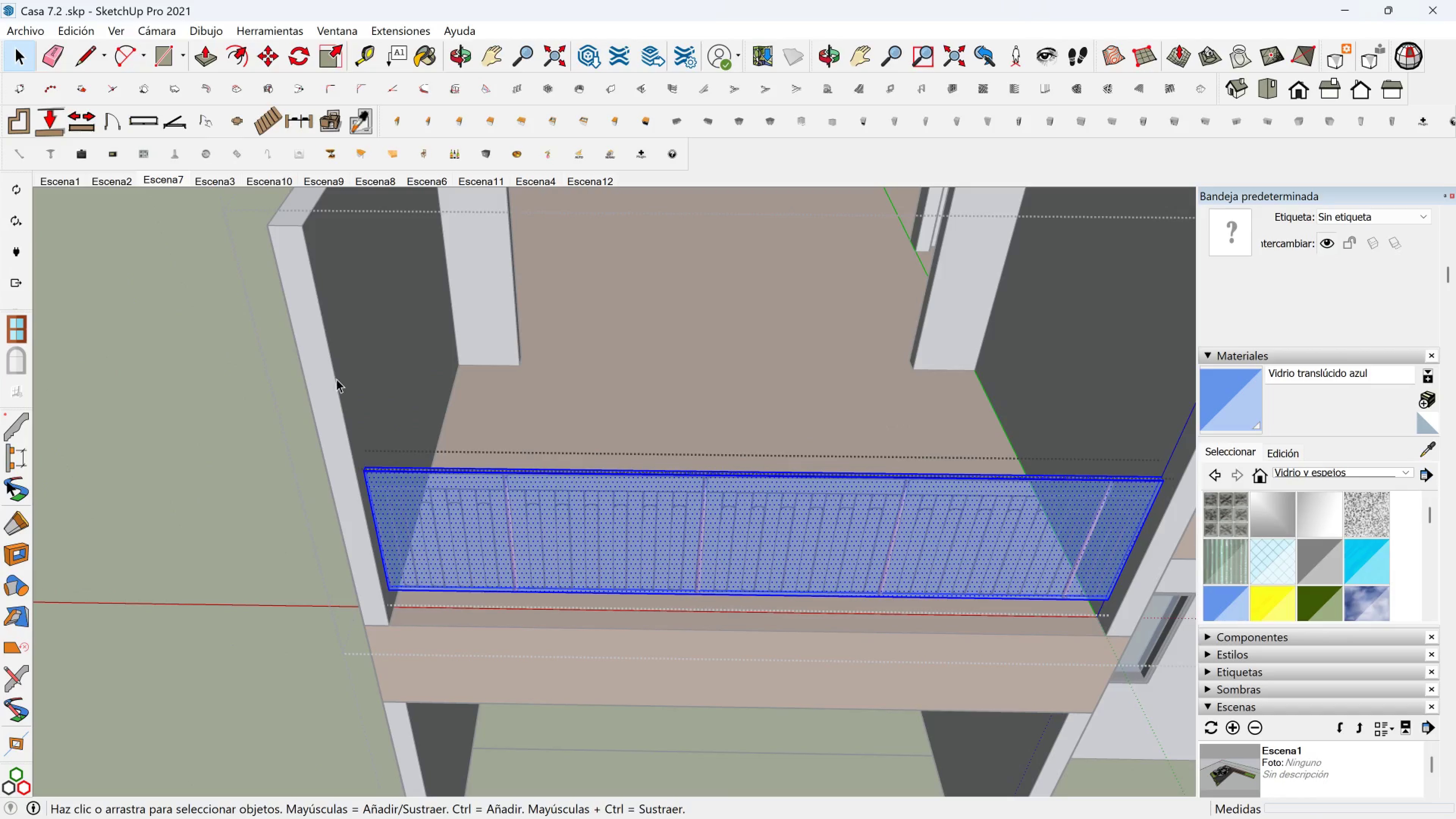 
left_click_drag(start_coordinate=[308, 374], to_coordinate=[1172, 700])
 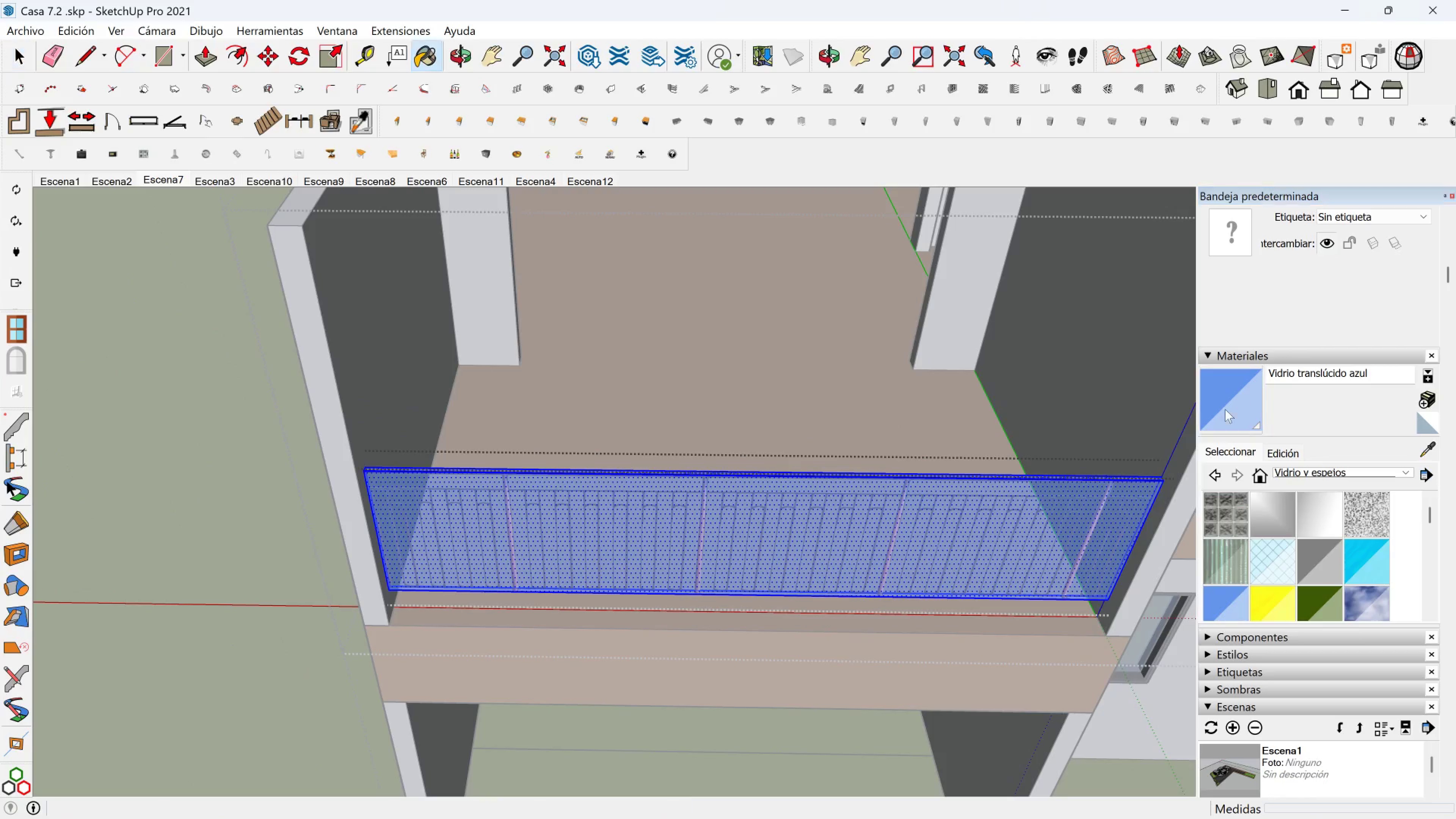 
double_click([951, 526])
 